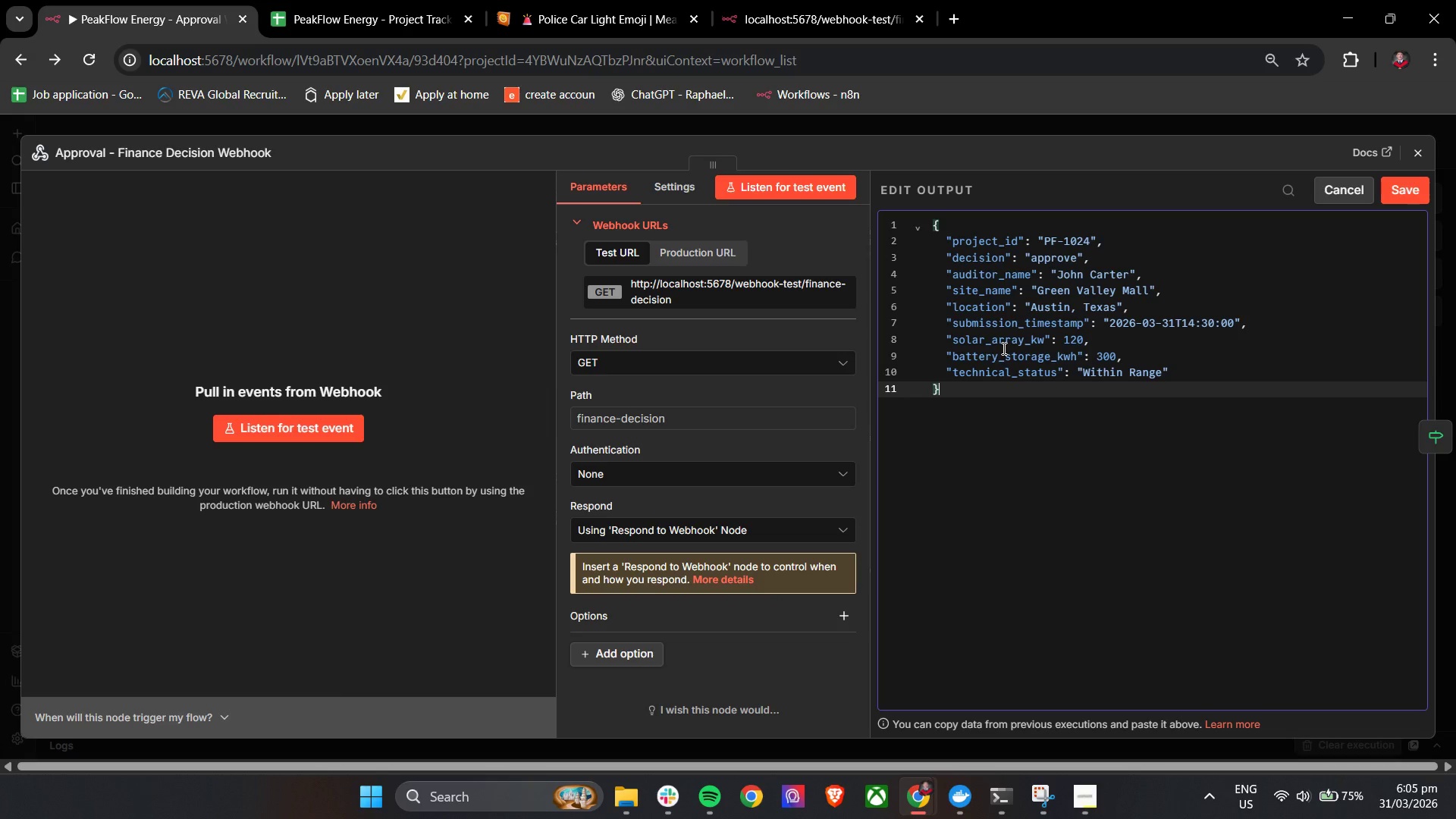 
left_click([1004, 407])
 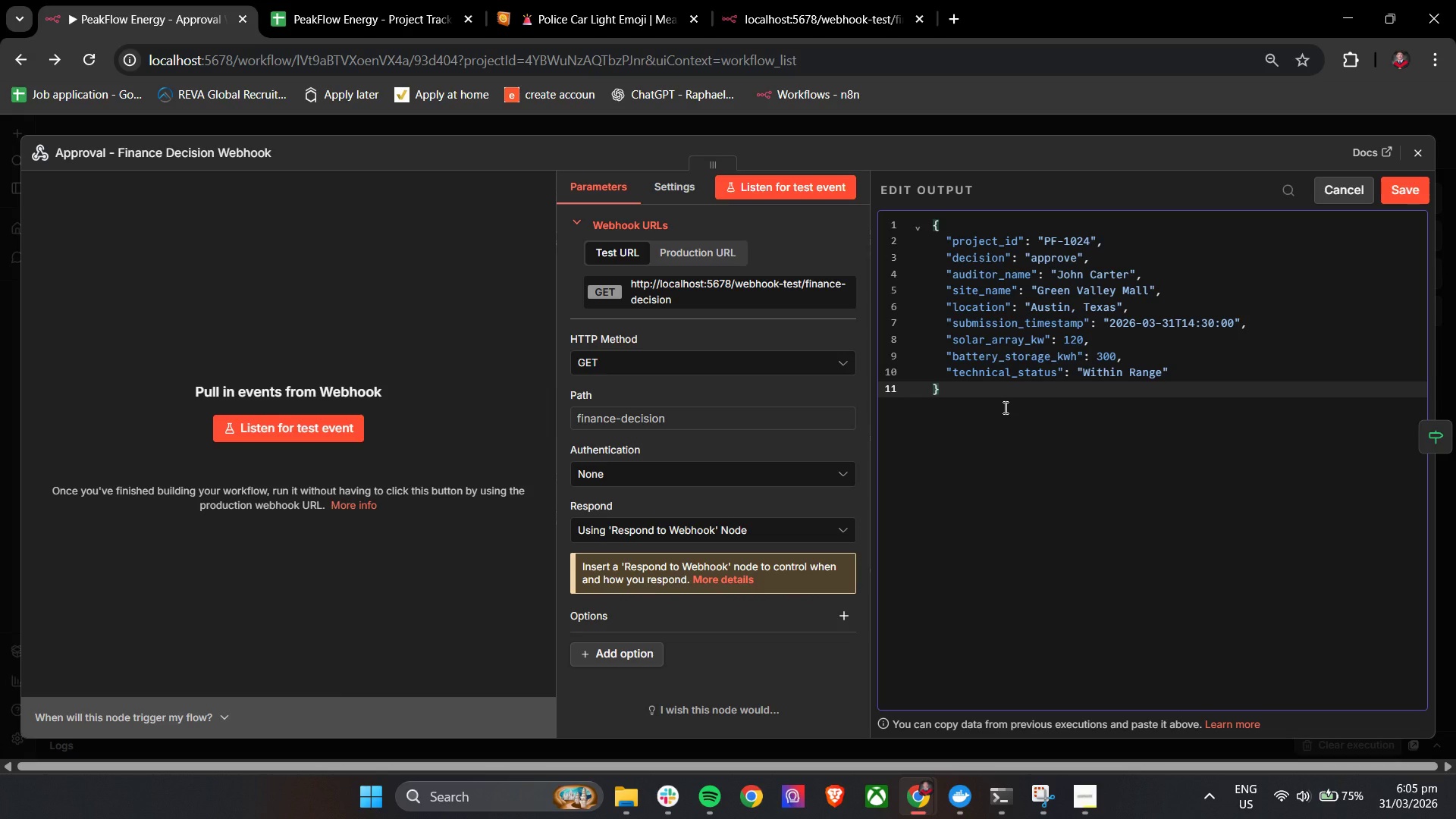 
key(Control+A)
 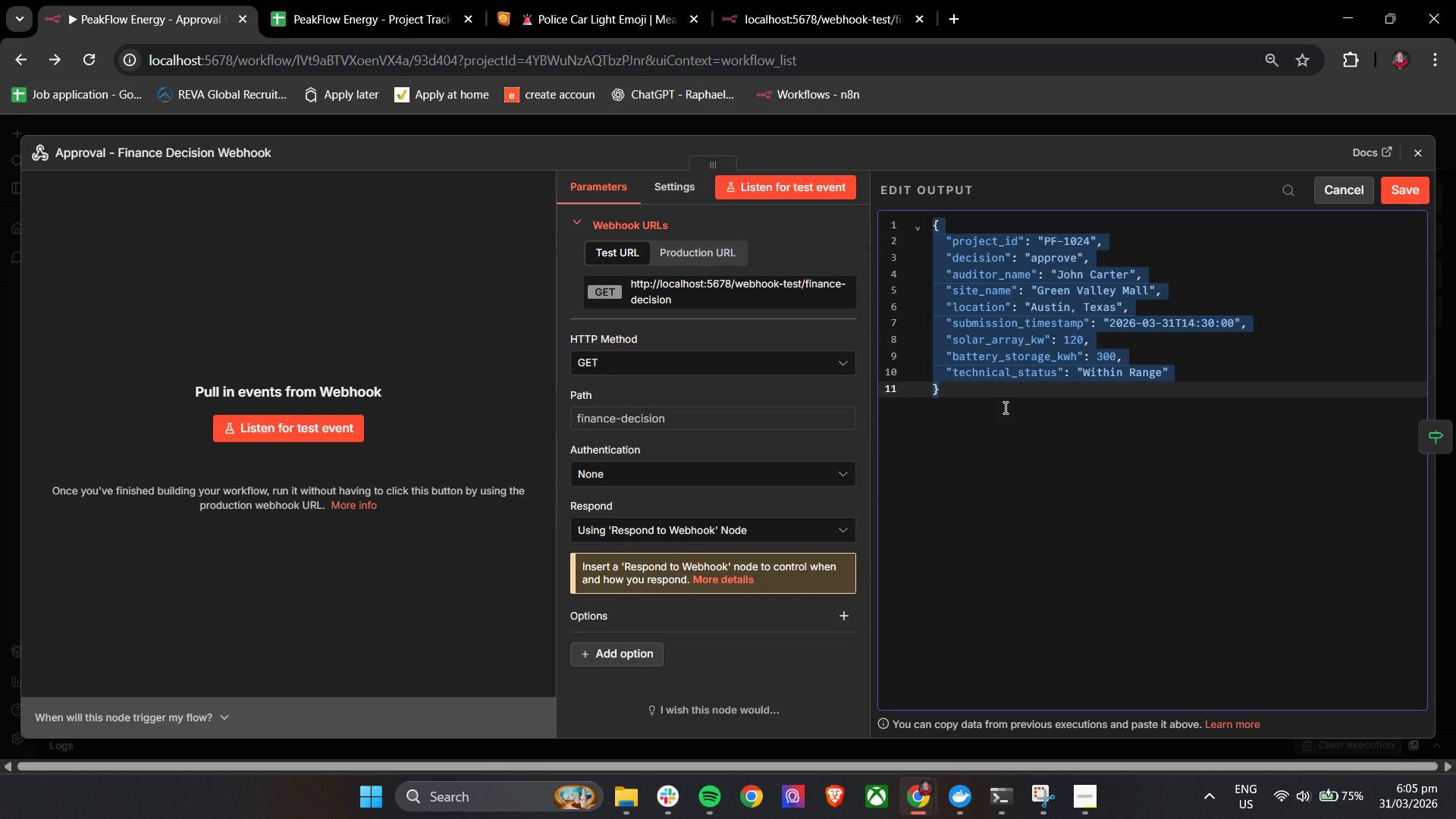 
key(Control+C)
 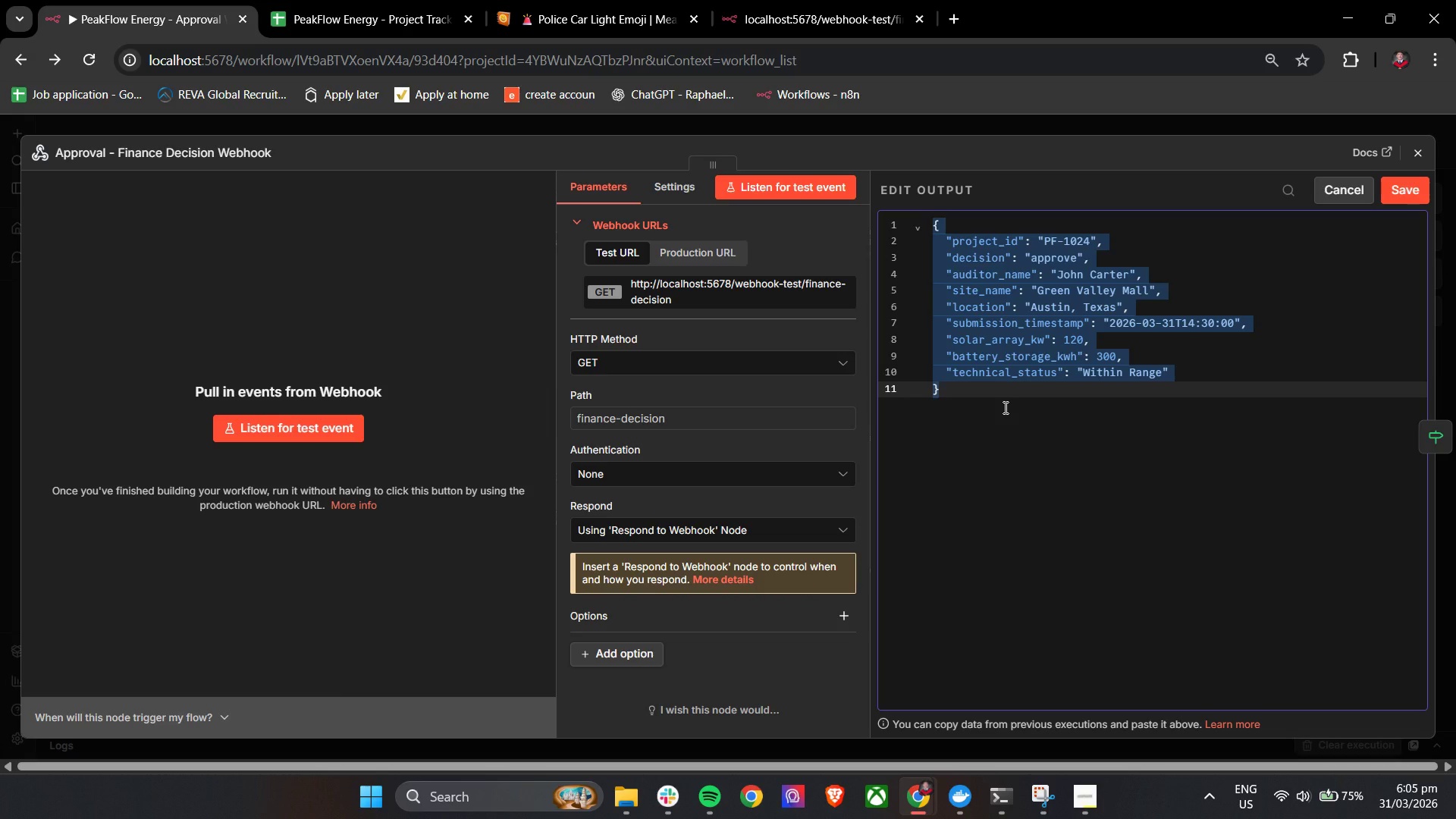 
key(Control+C)
 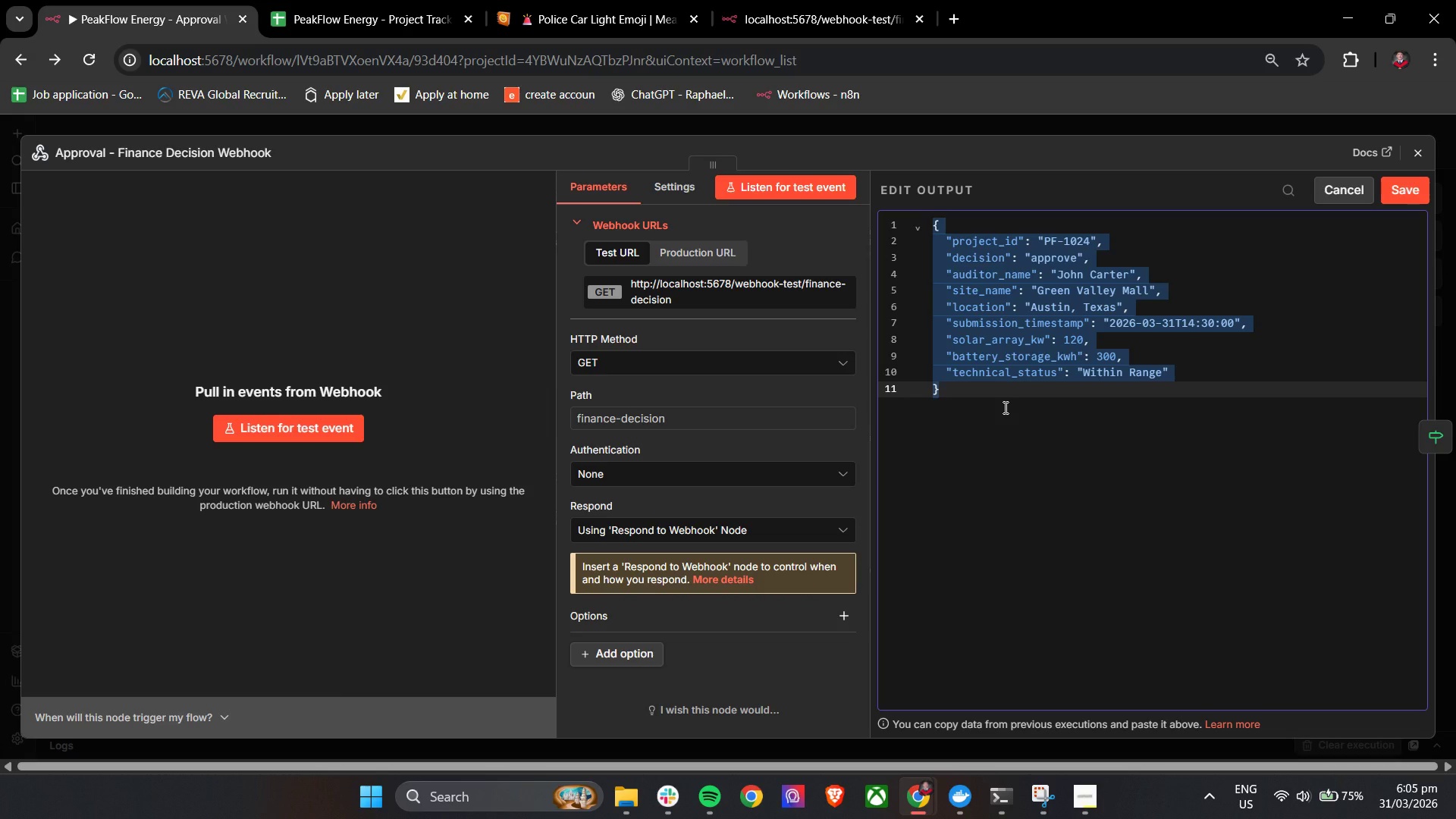 
key(Control+C)
 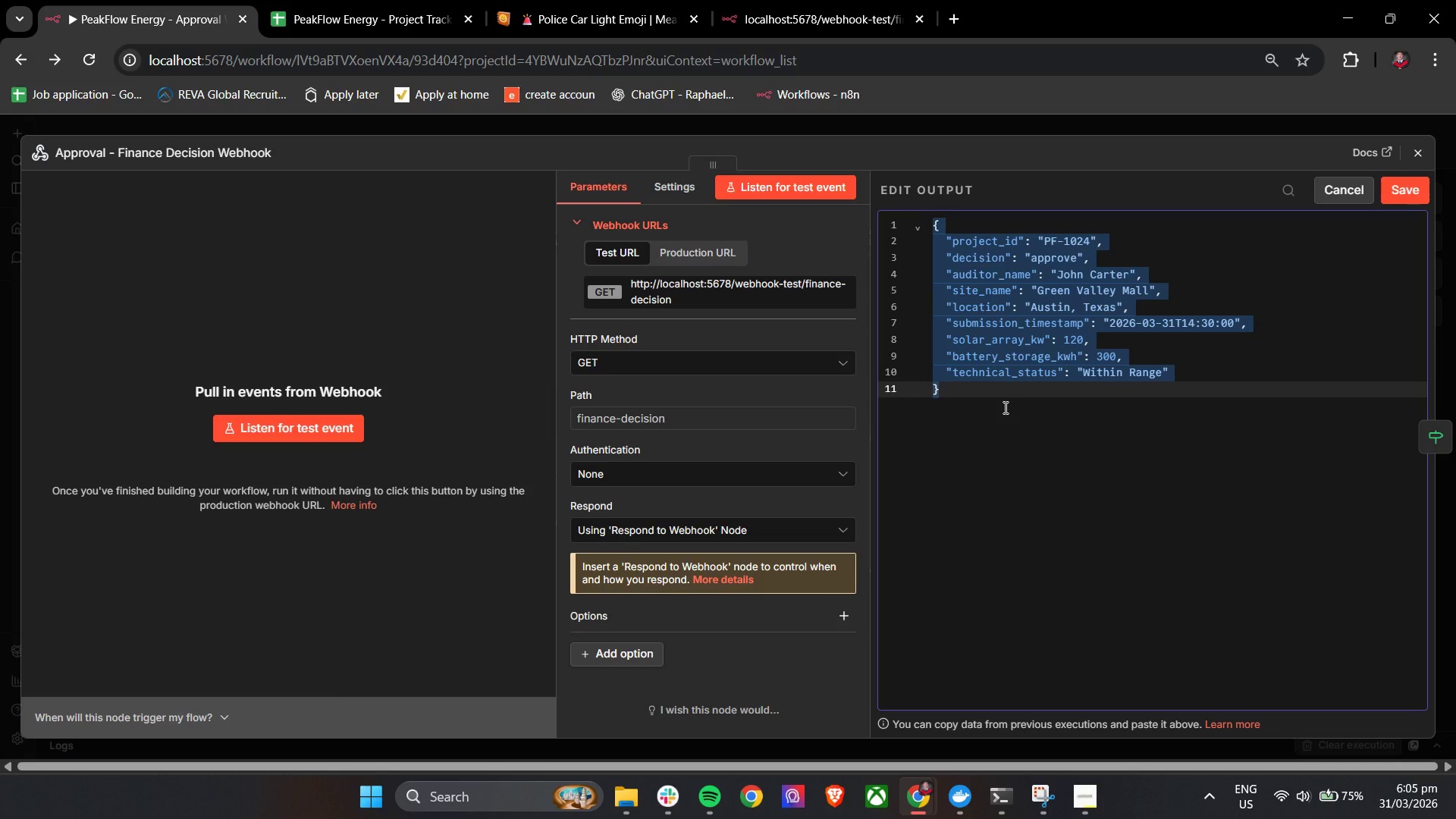 
key(Control+C)
 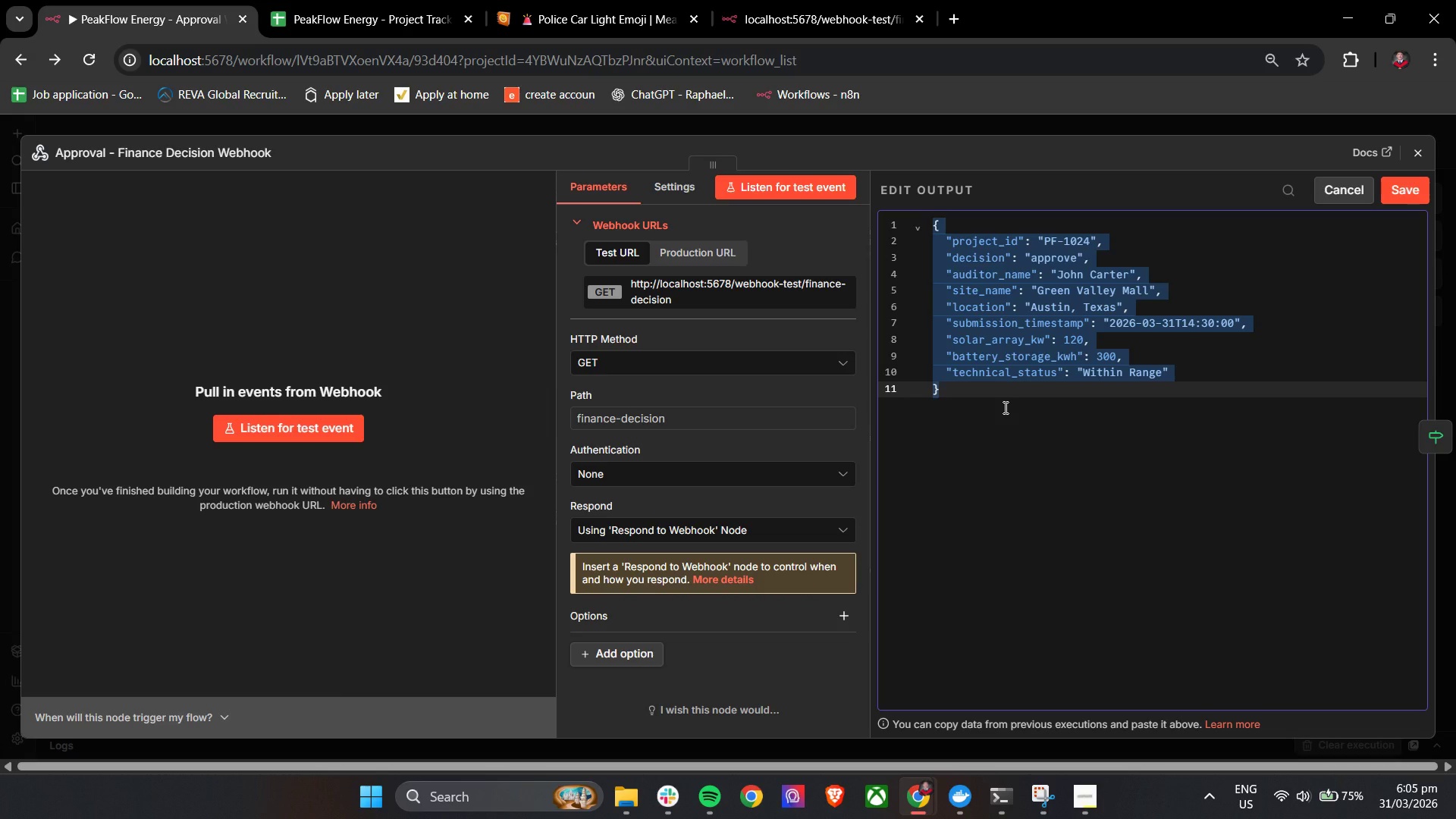 
key(Control+C)
 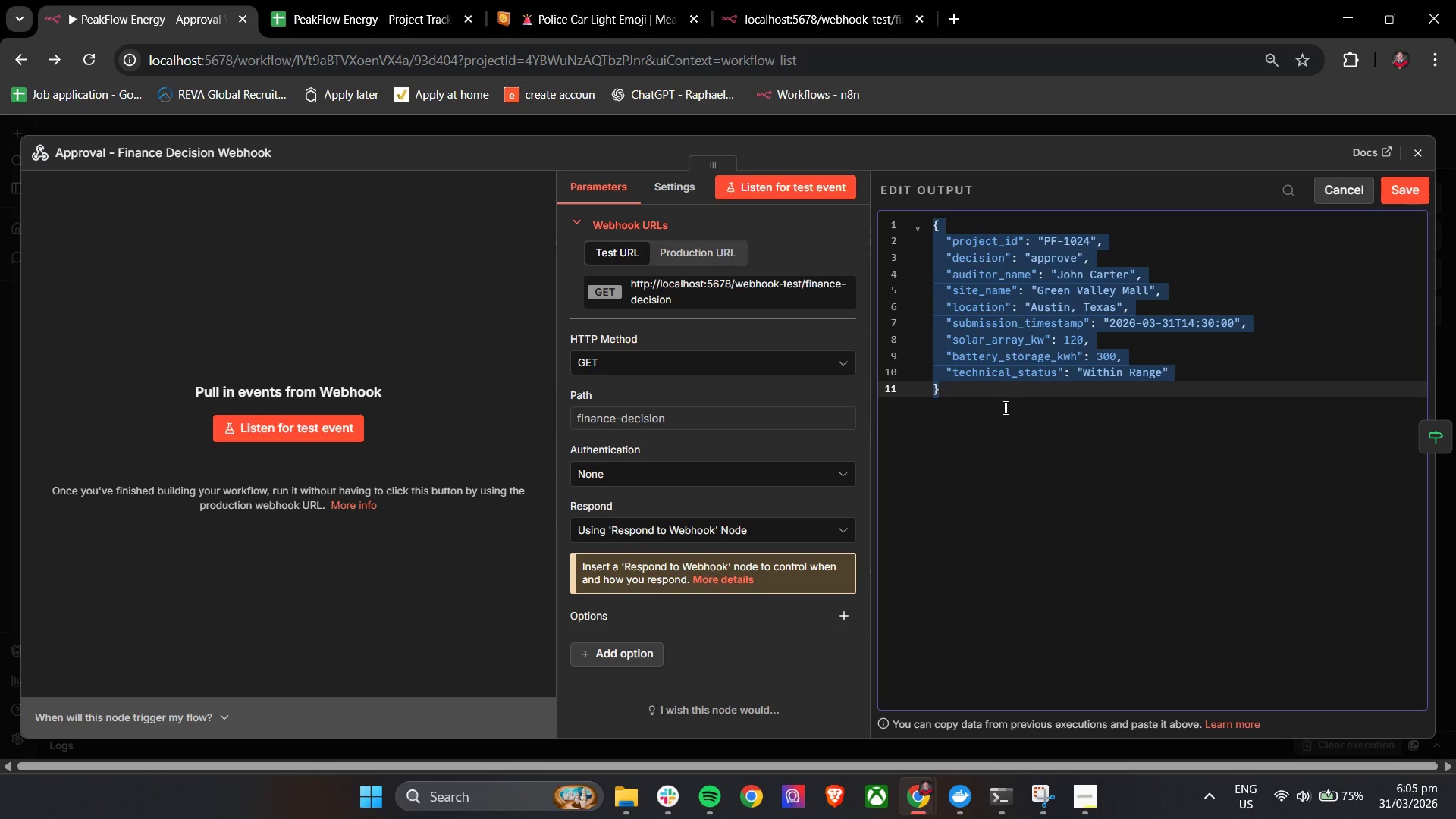 
key(Control+C)
 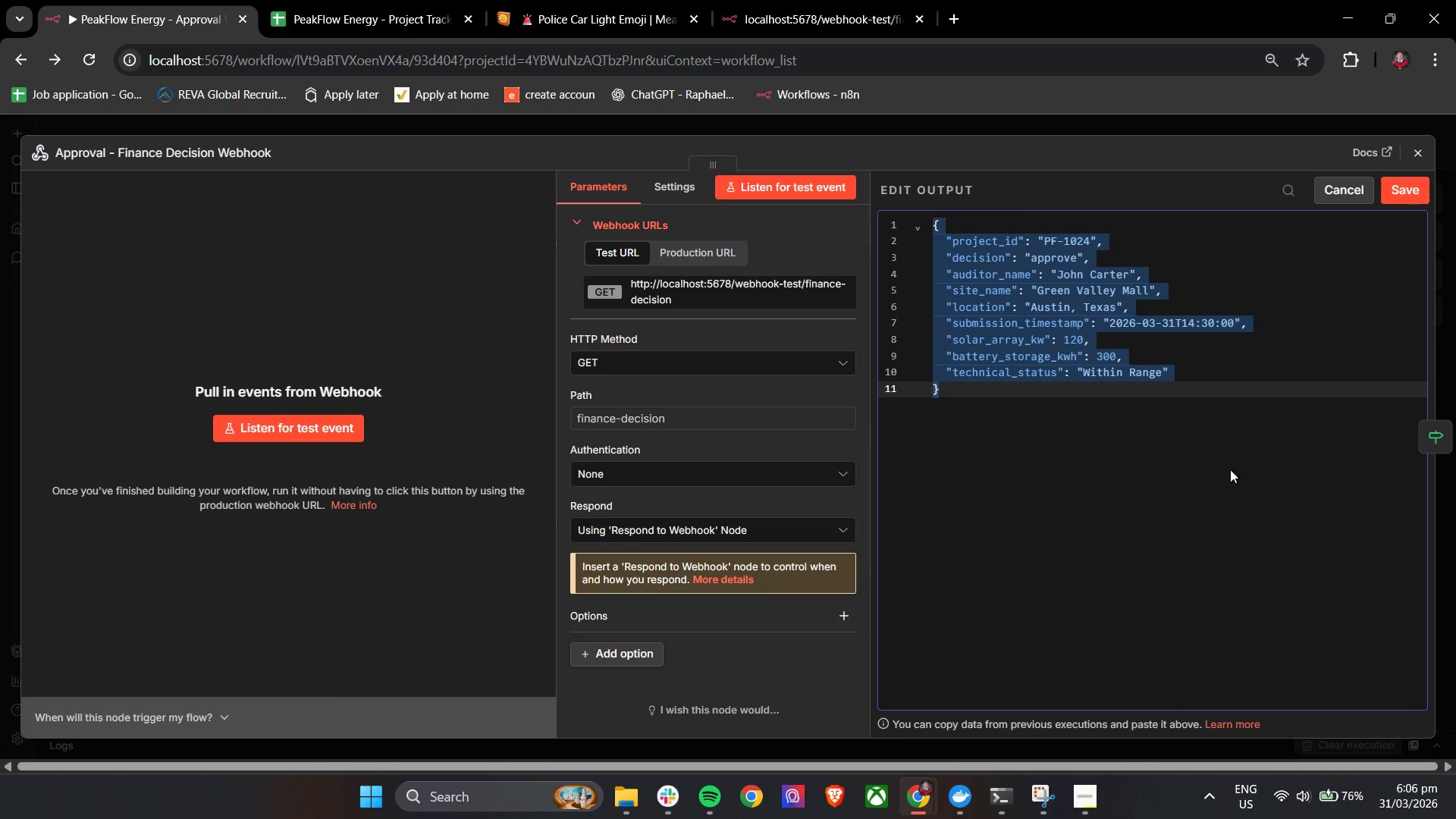 
wait(47.39)
 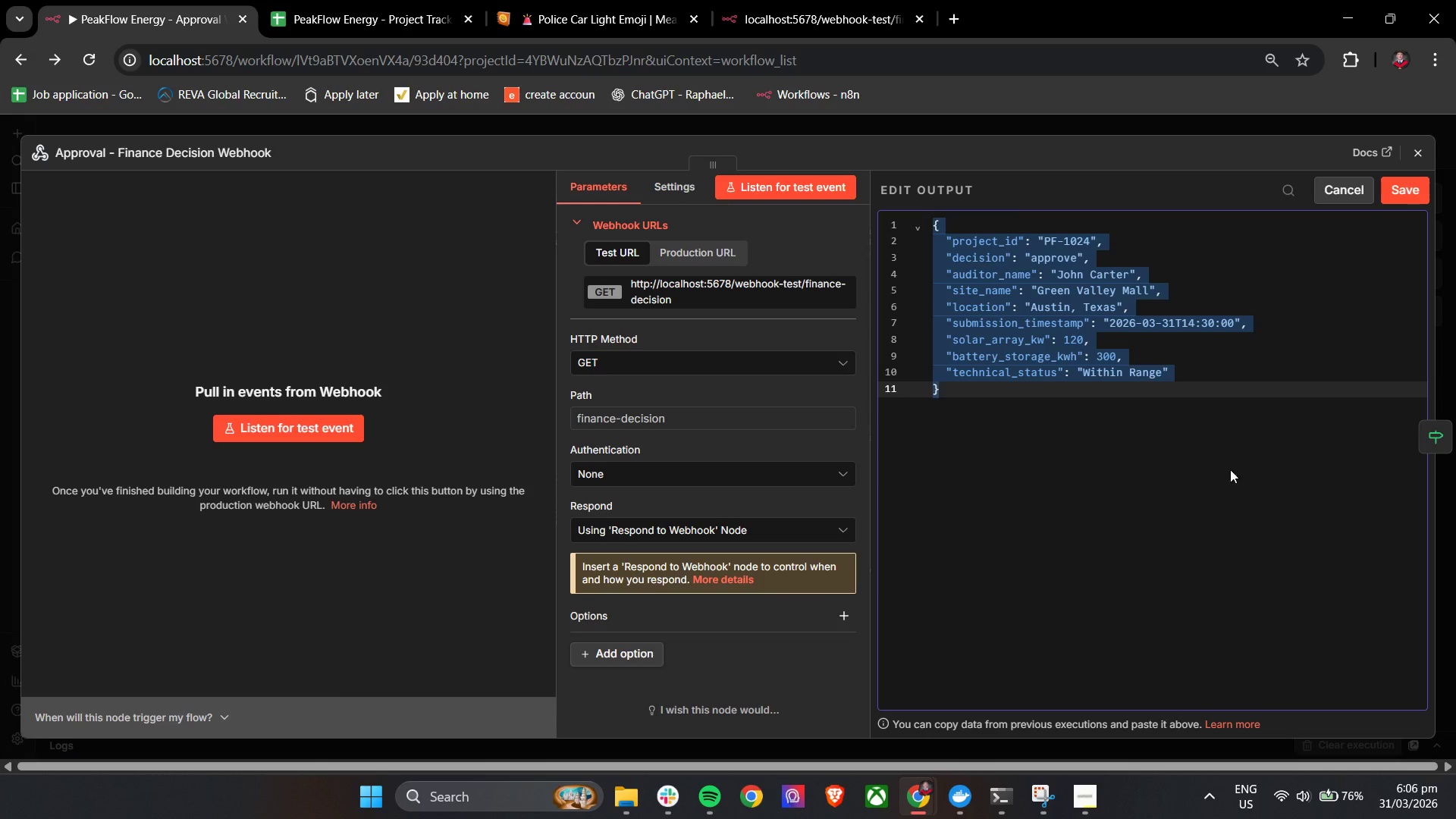 
key(Backspace)
 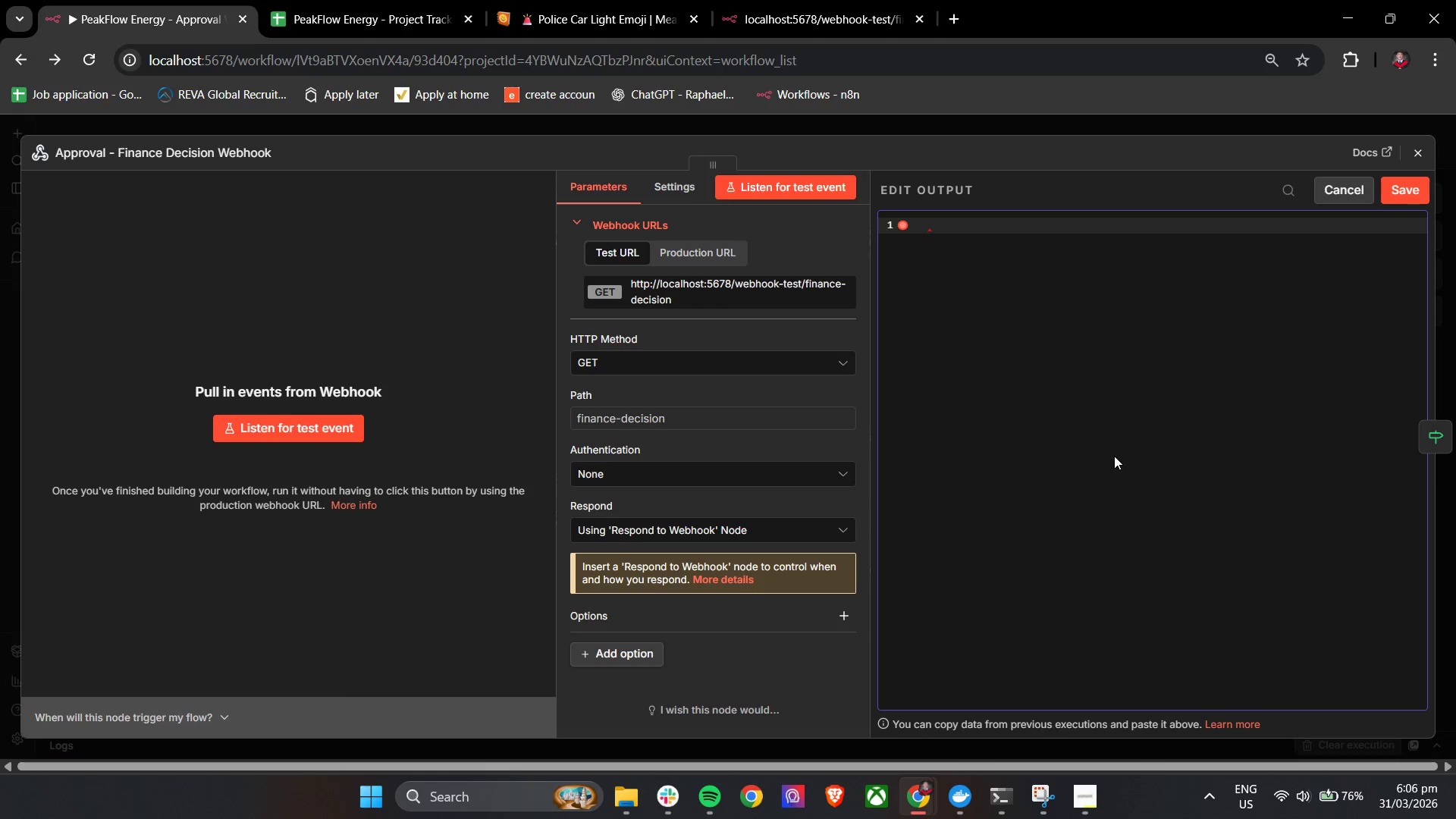 
wait(6.02)
 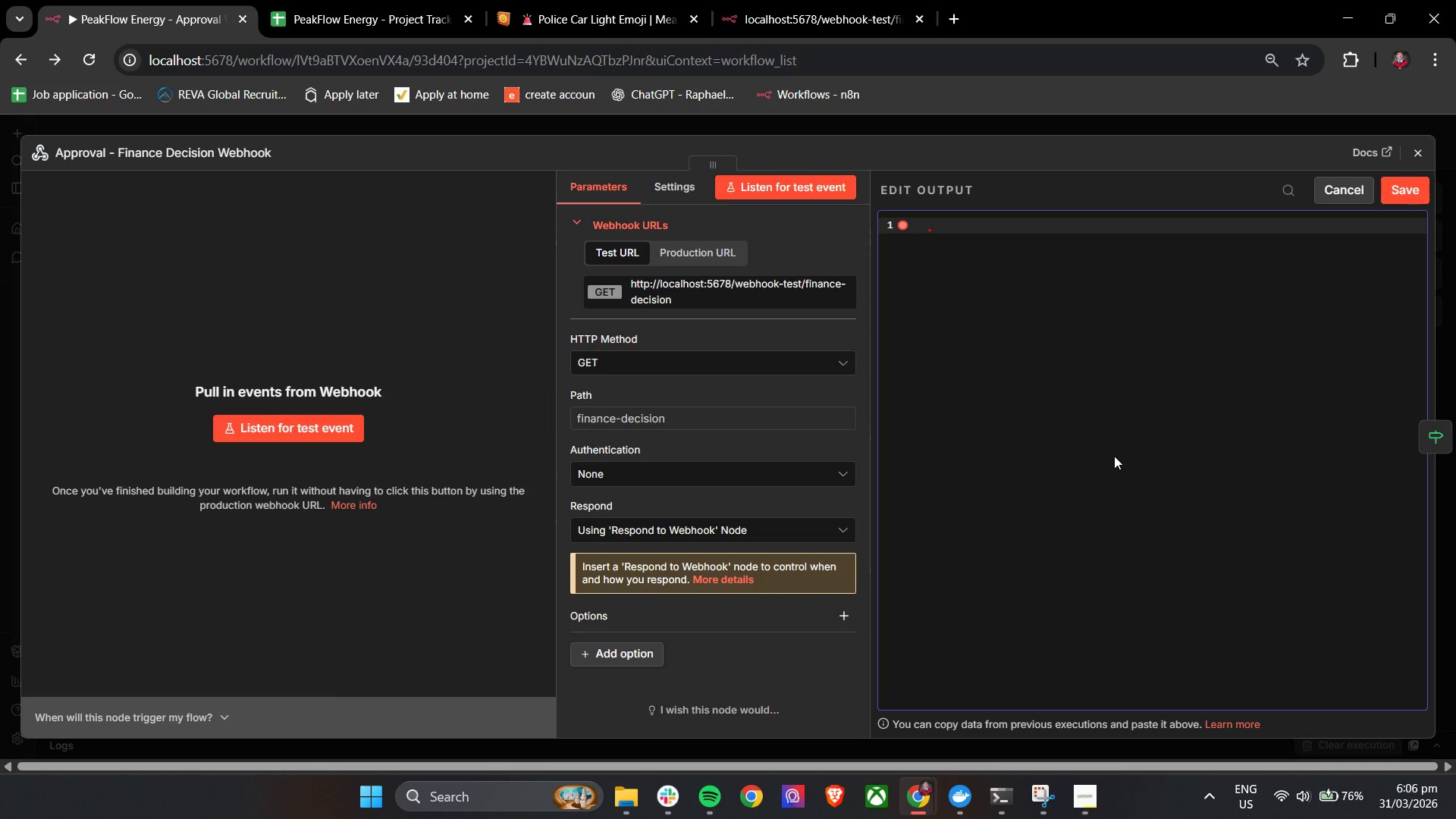 
left_click([665, 793])
 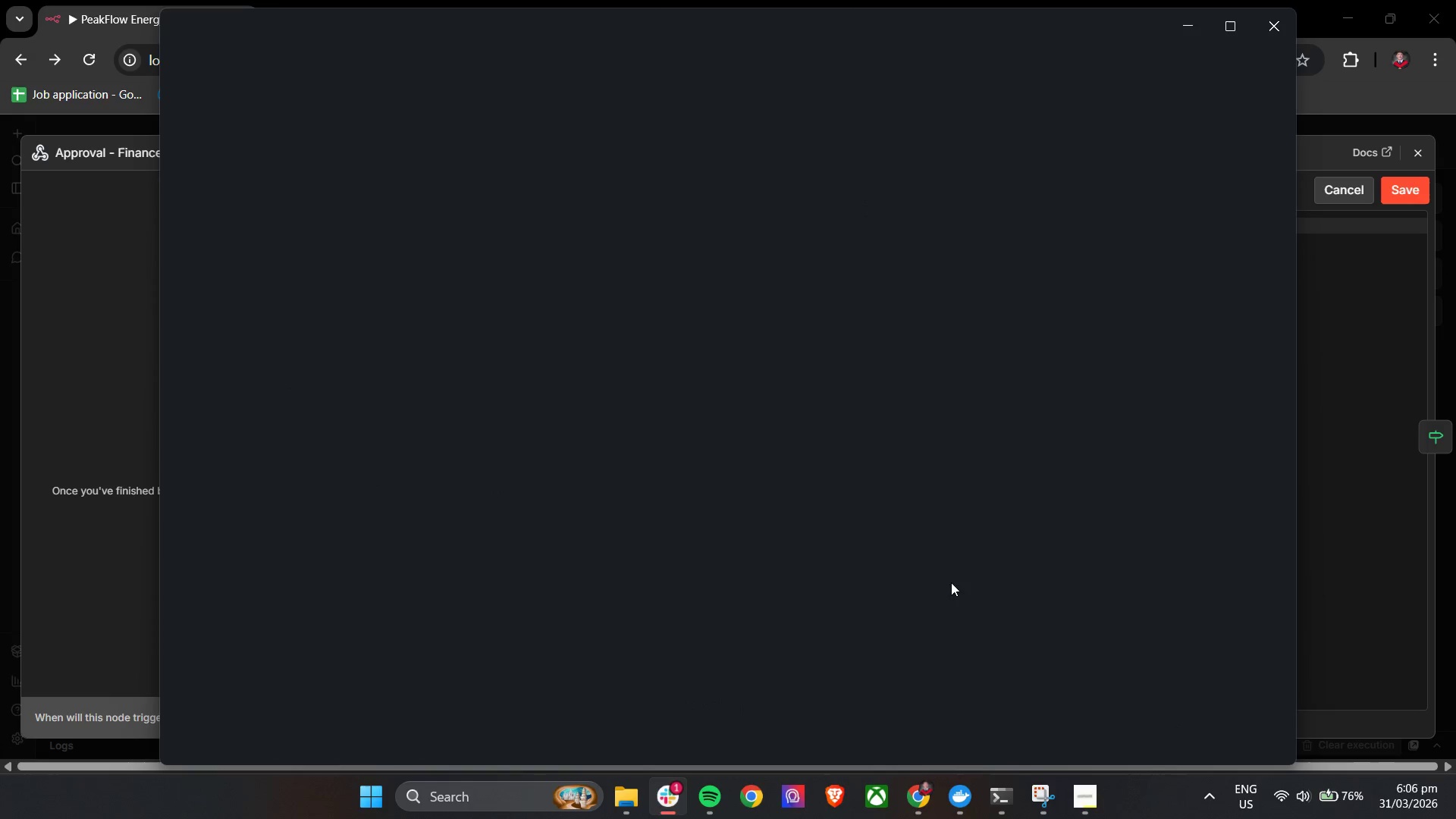 
scroll: coordinate [714, 588], scroll_direction: down, amount: 5.0
 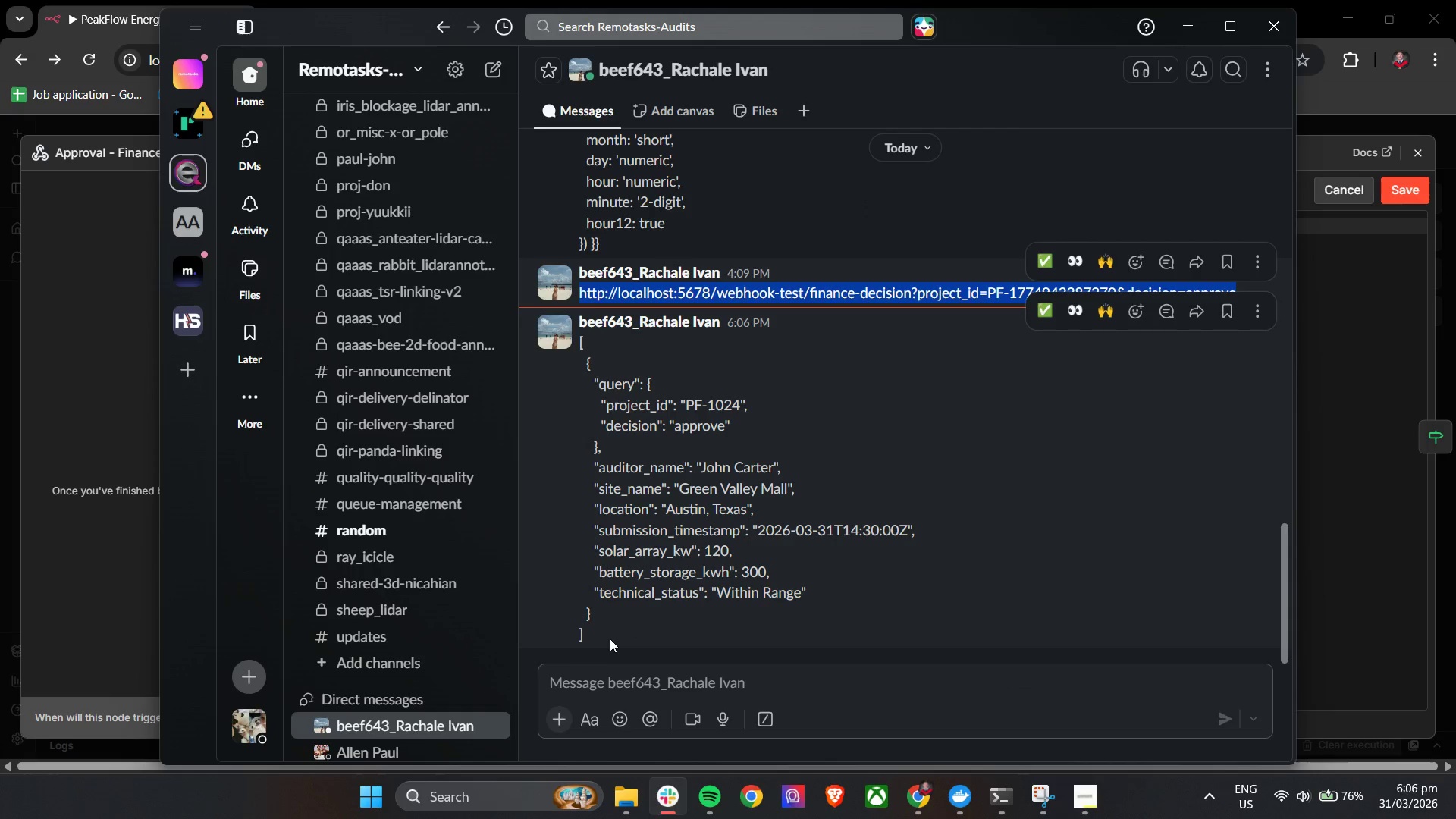 
left_click_drag(start_coordinate=[607, 639], to_coordinate=[574, 348])
 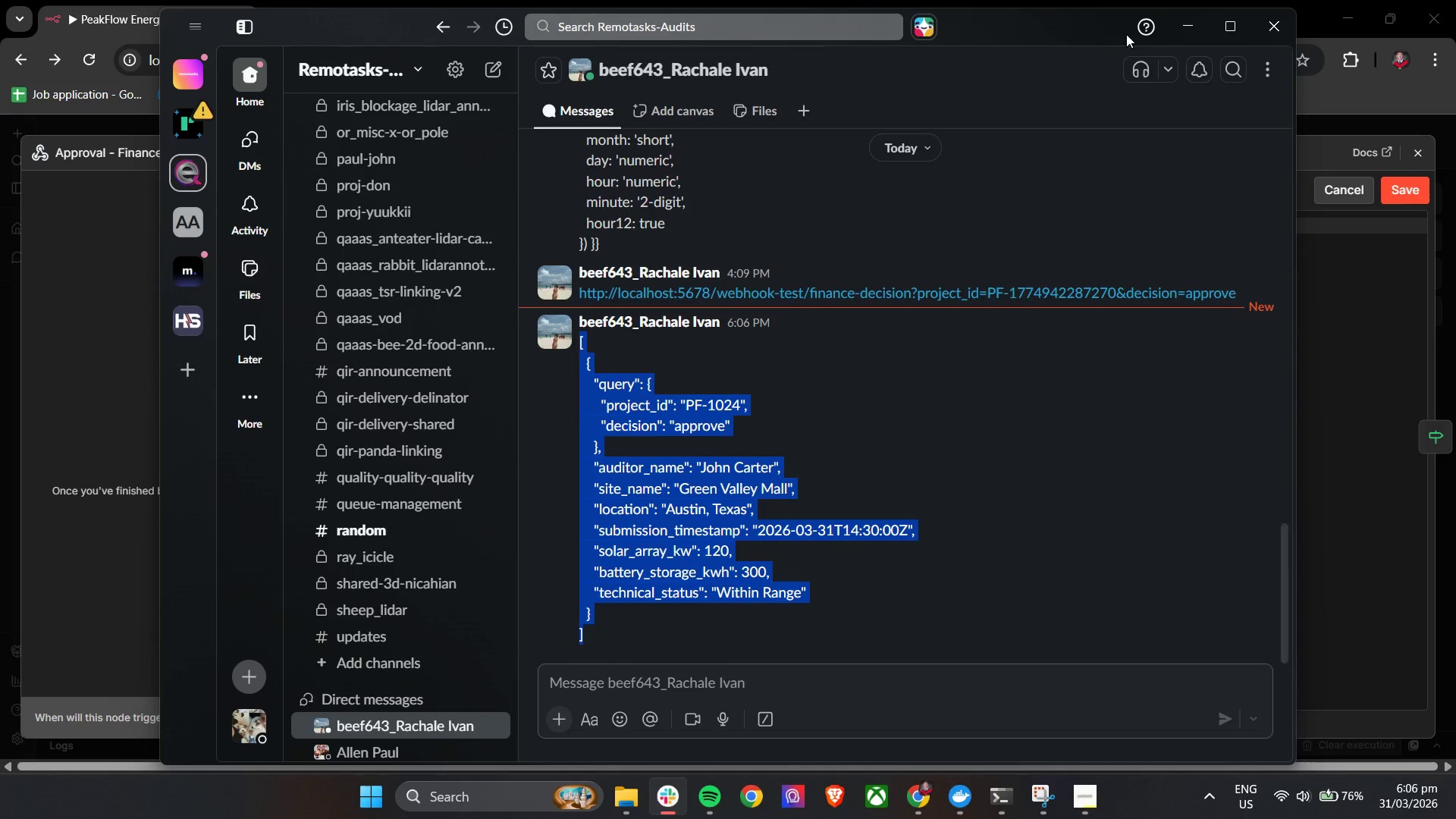 
key(Control+C)
 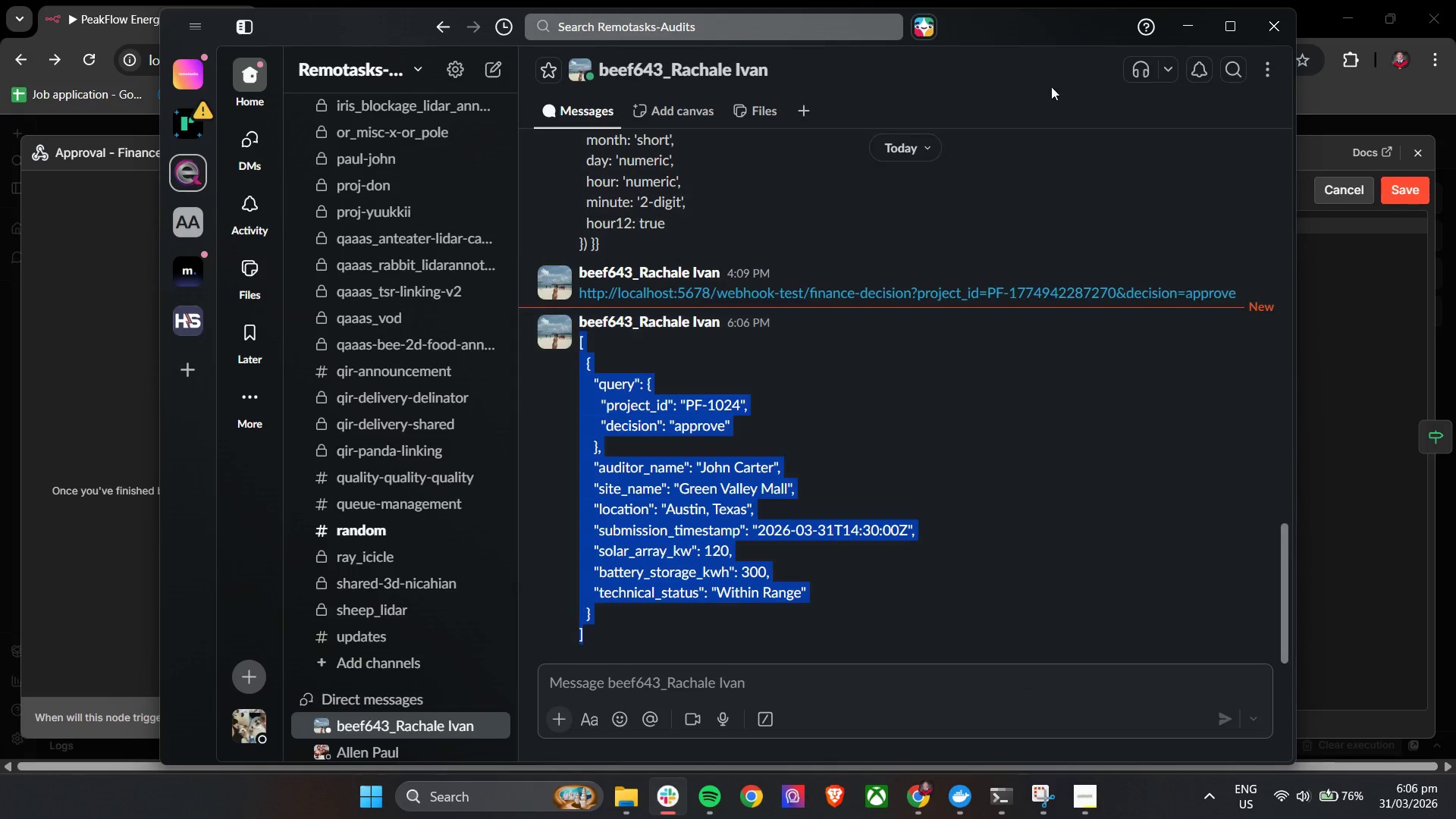 
key(Control+C)
 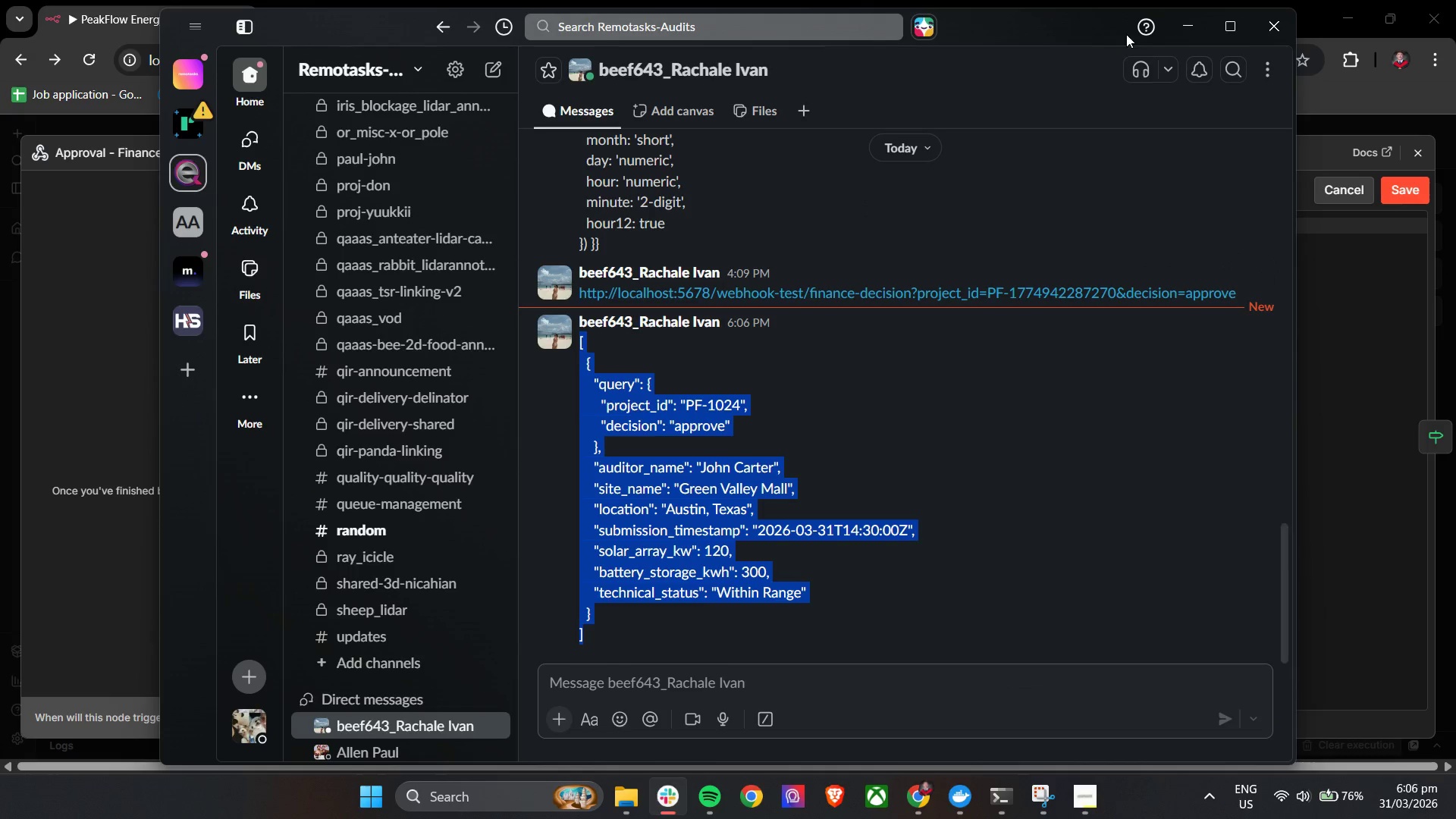 
key(Control+C)
 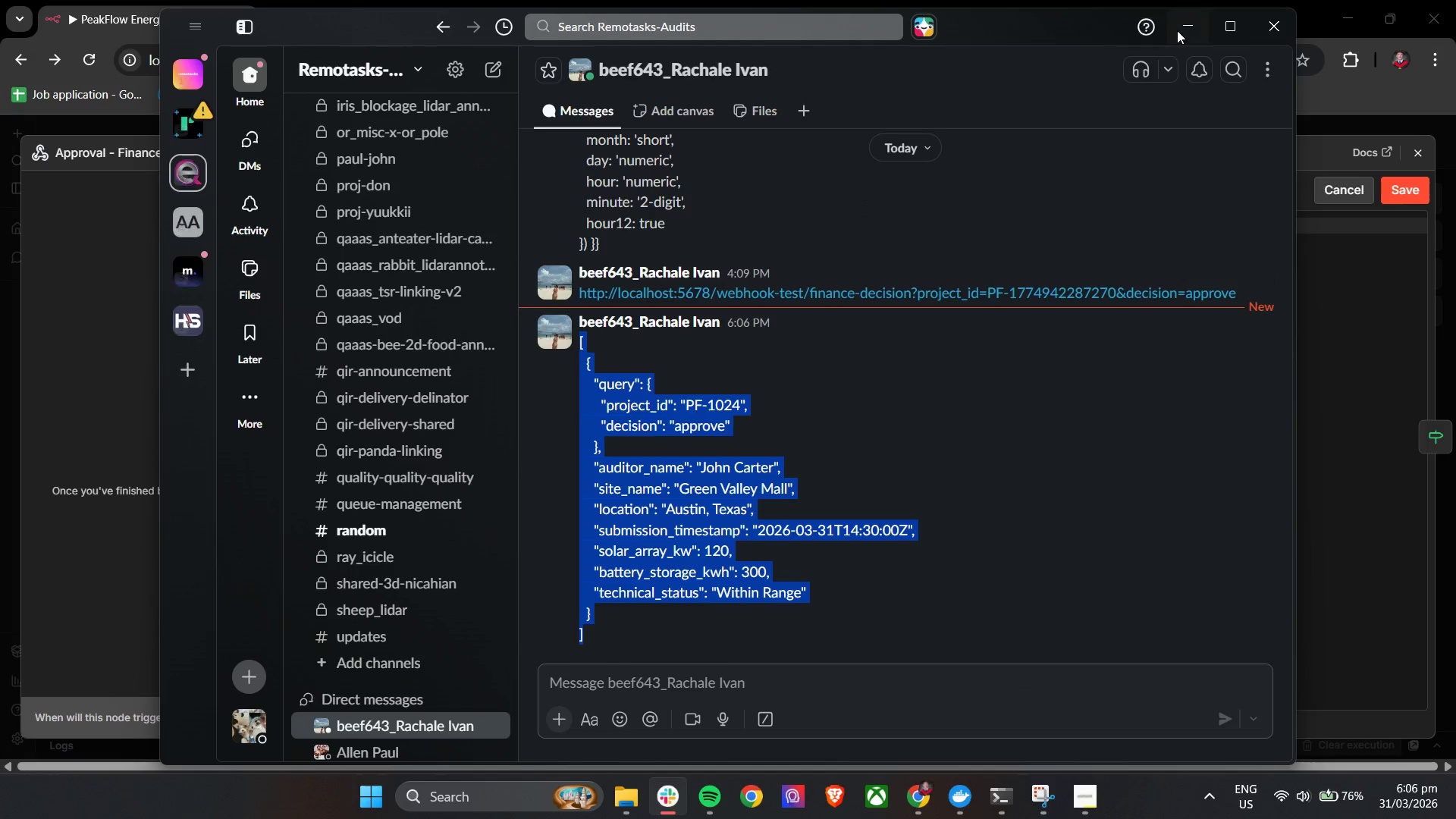 
left_click([1188, 30])
 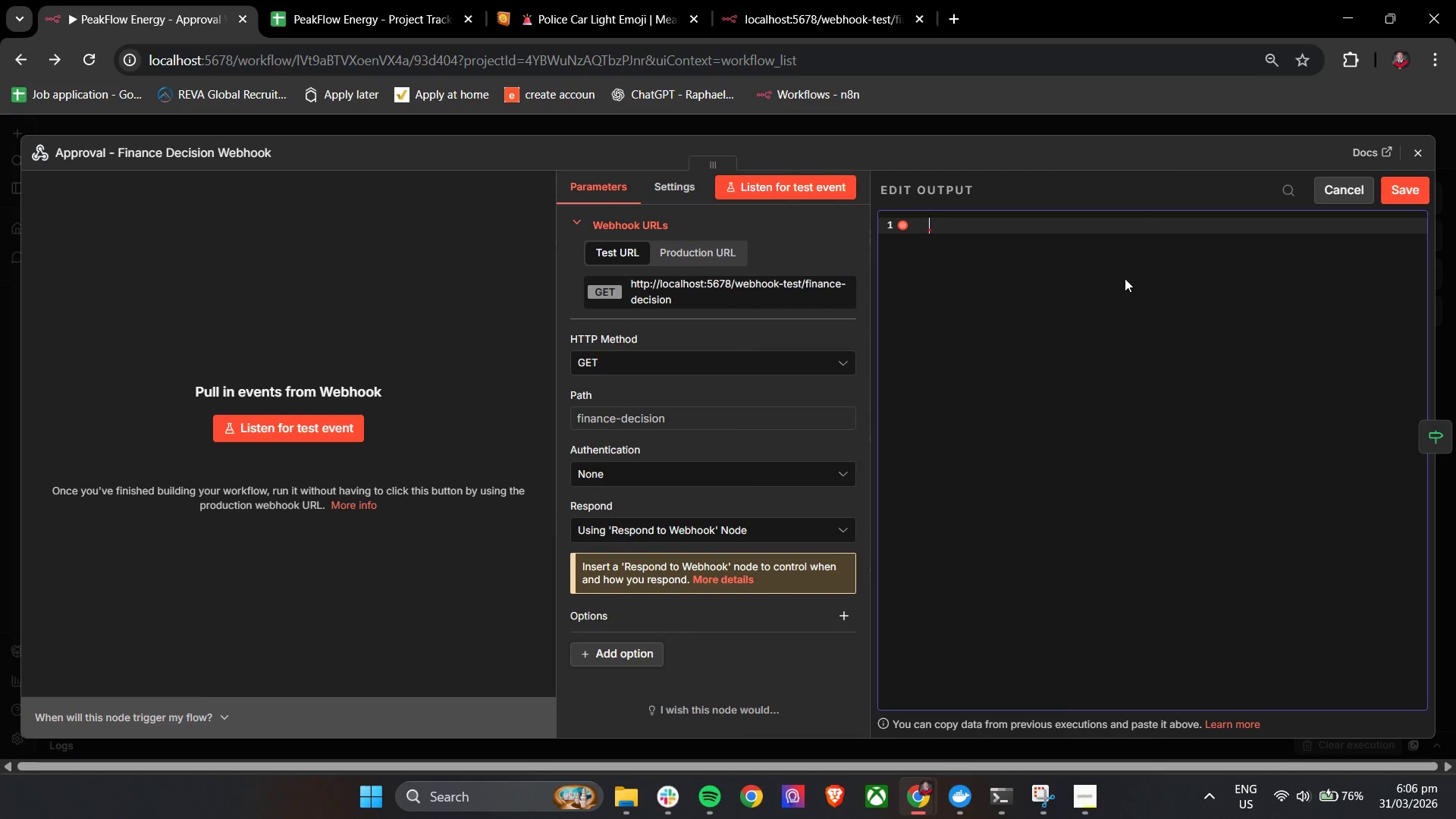 
key(Control+V)
 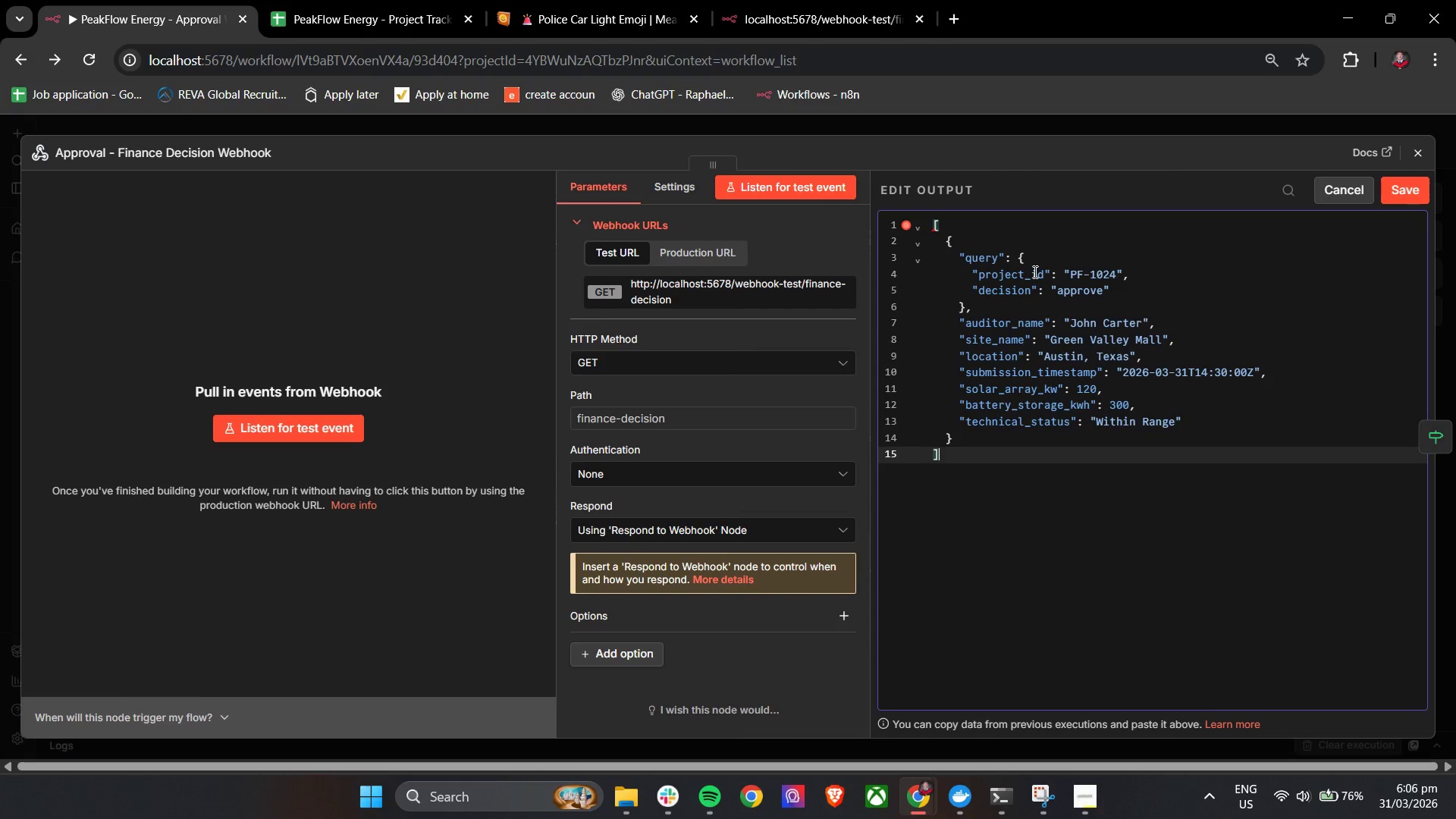 
left_click([994, 508])
 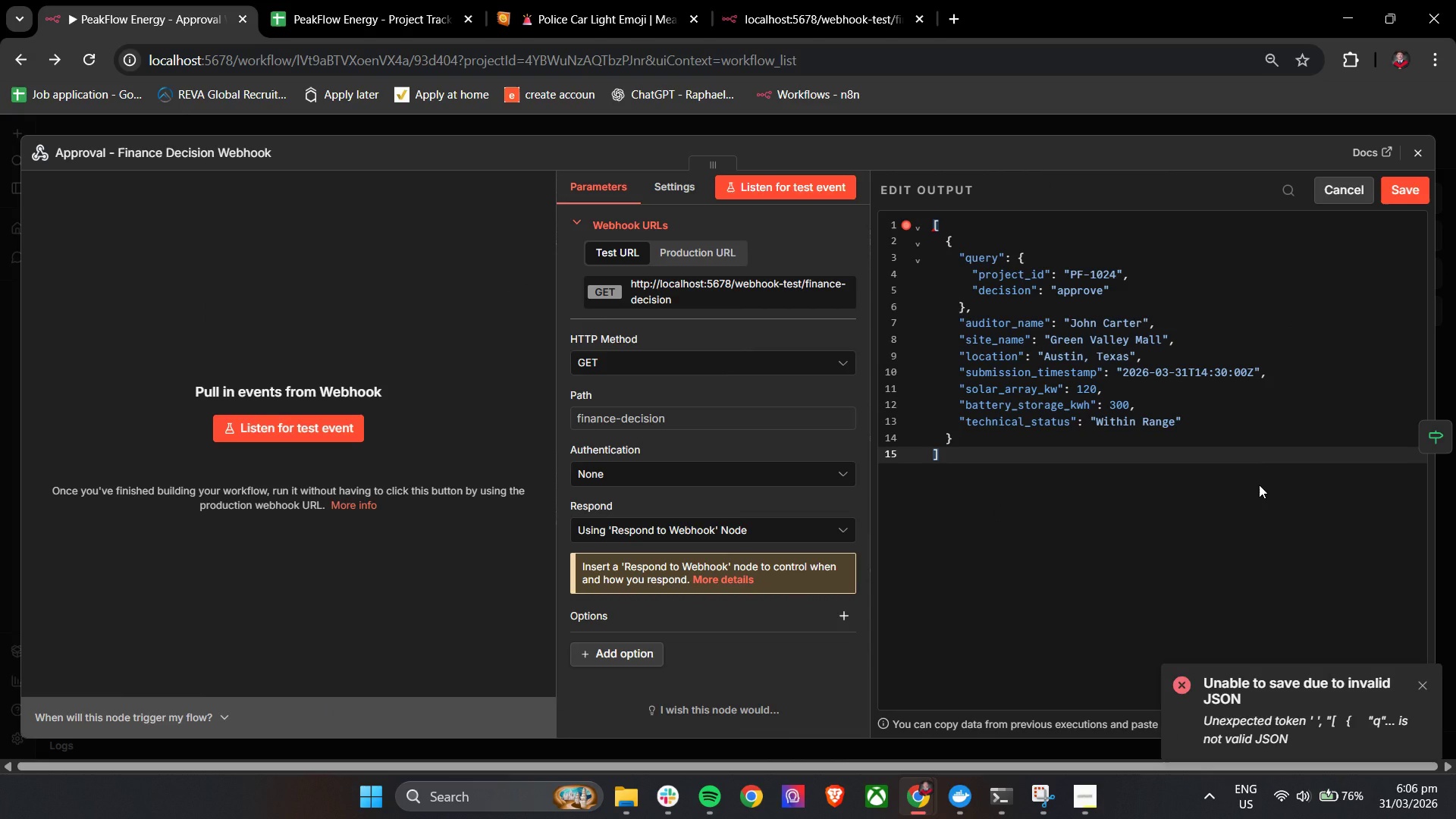 
wait(5.12)
 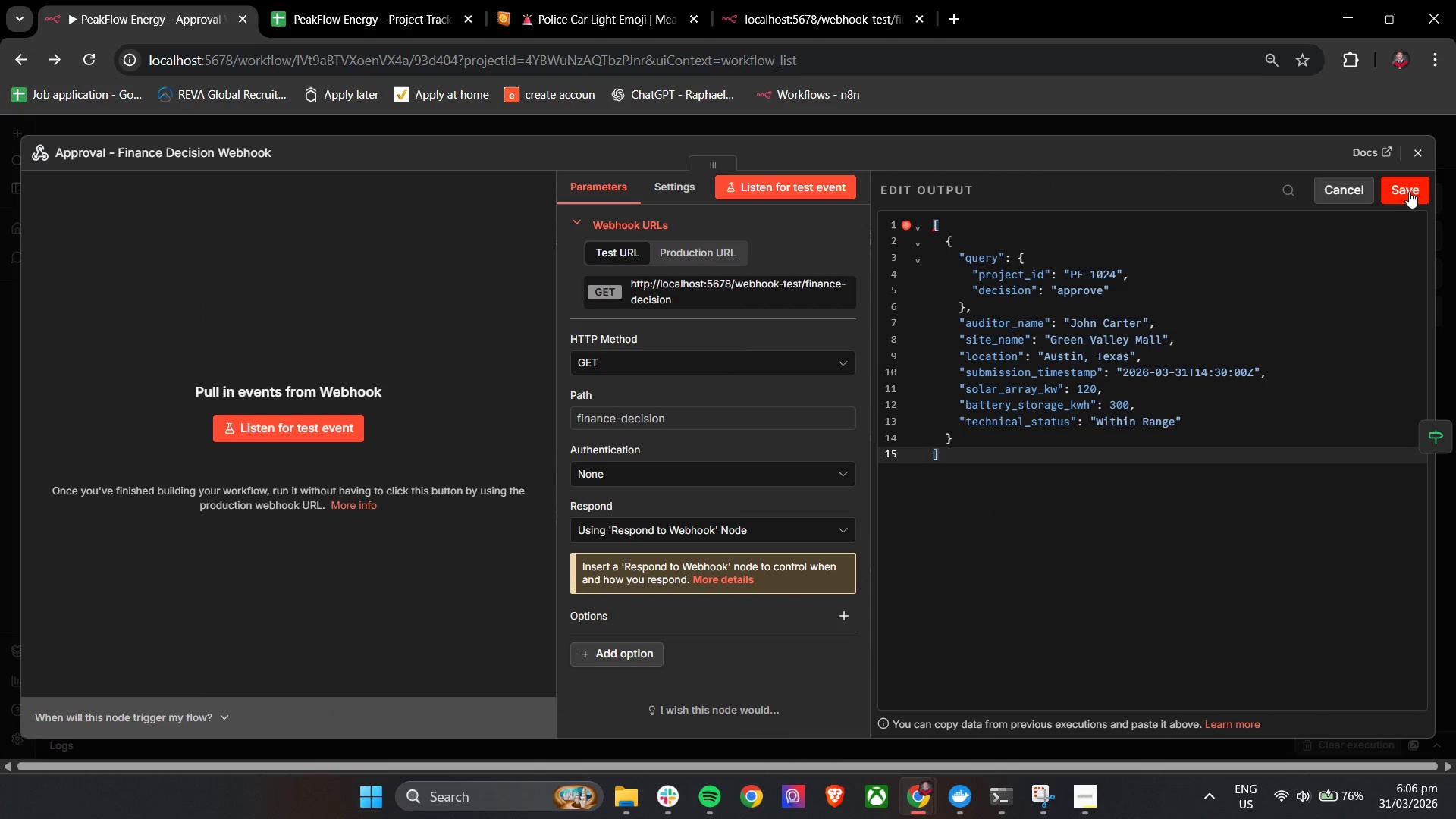 
left_click([1259, 485])
 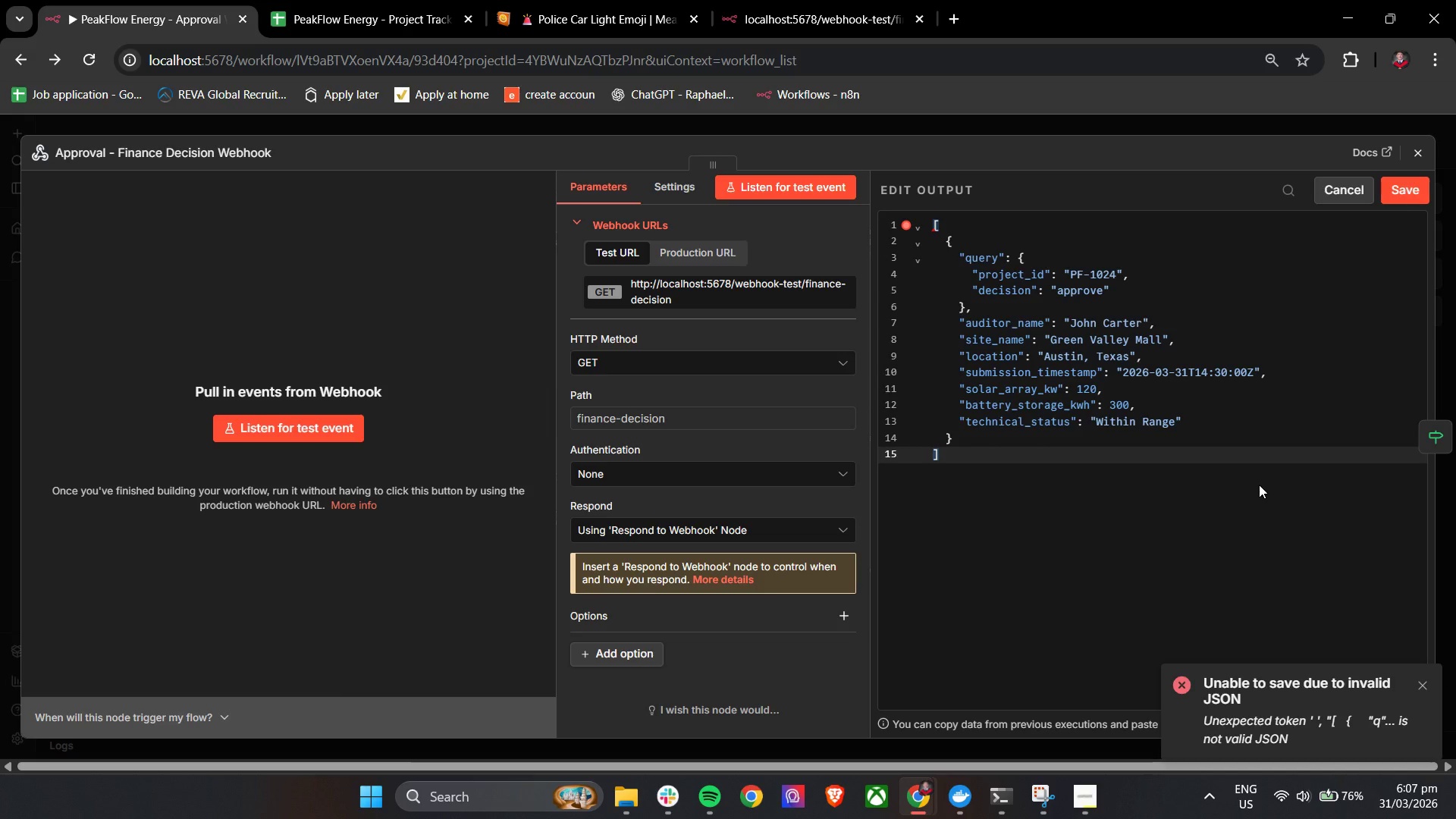 
wait(26.97)
 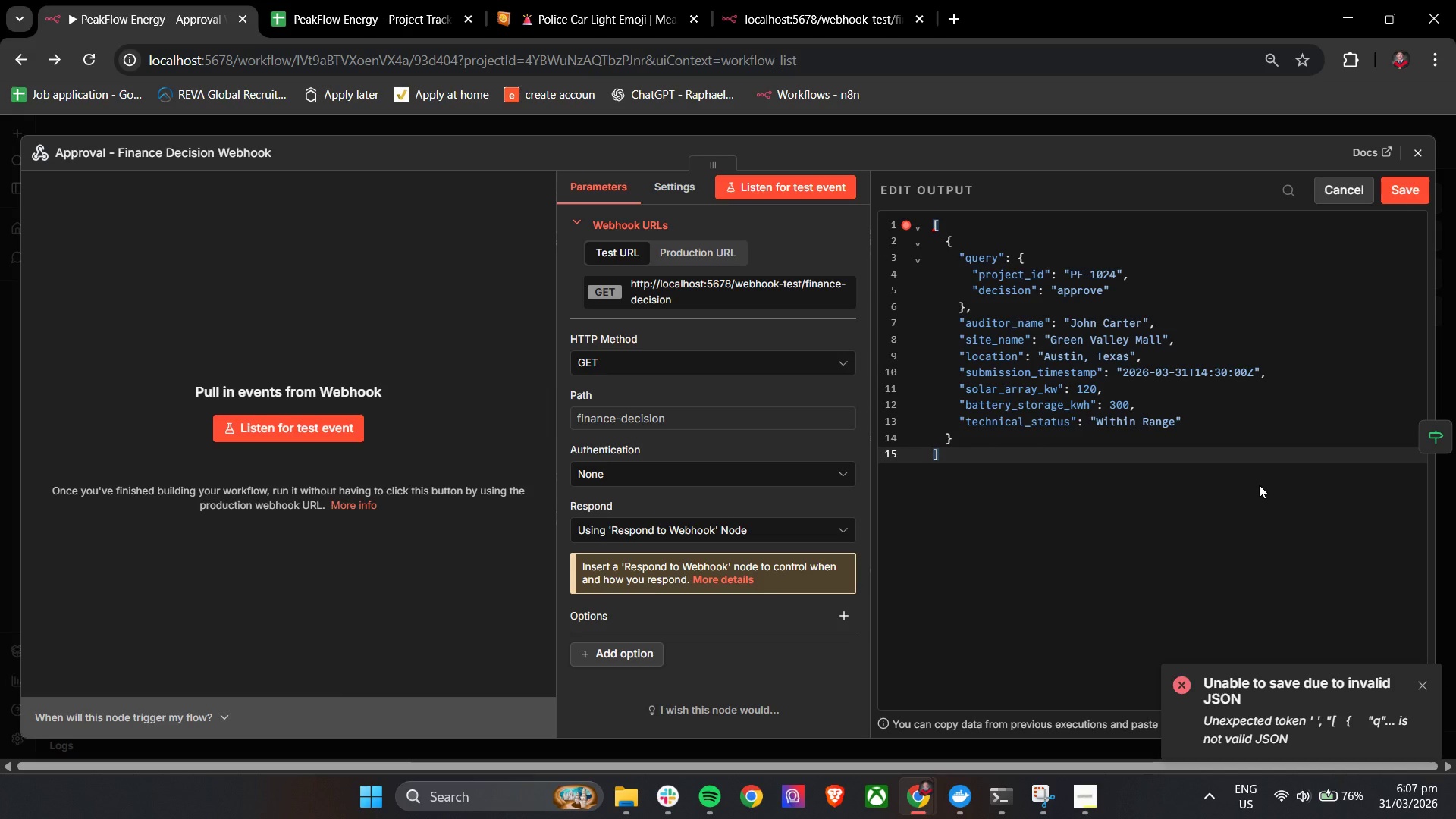 
scroll: coordinate [1259, 485], scroll_direction: down, amount: 3.0
 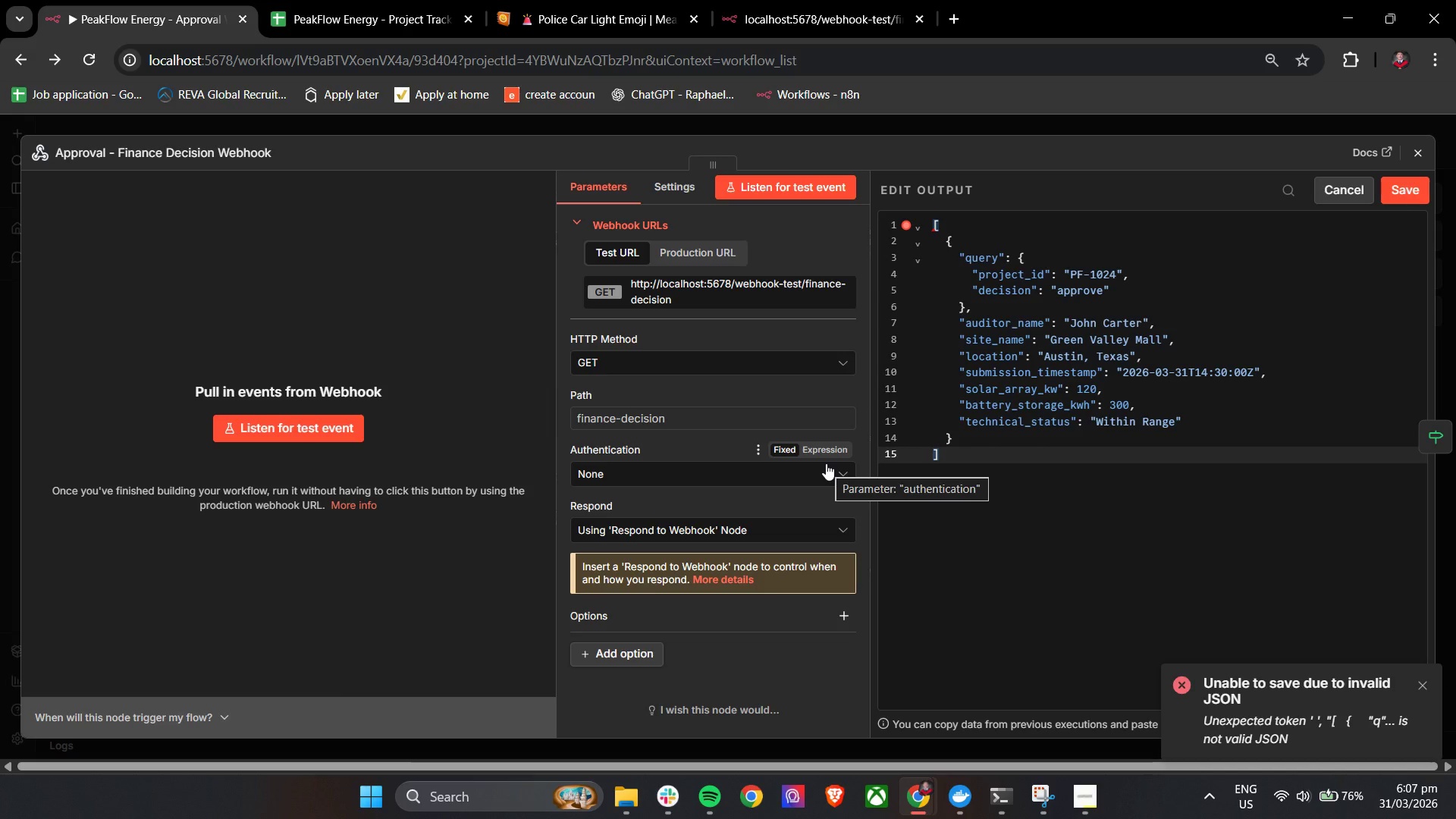 
wait(14.76)
 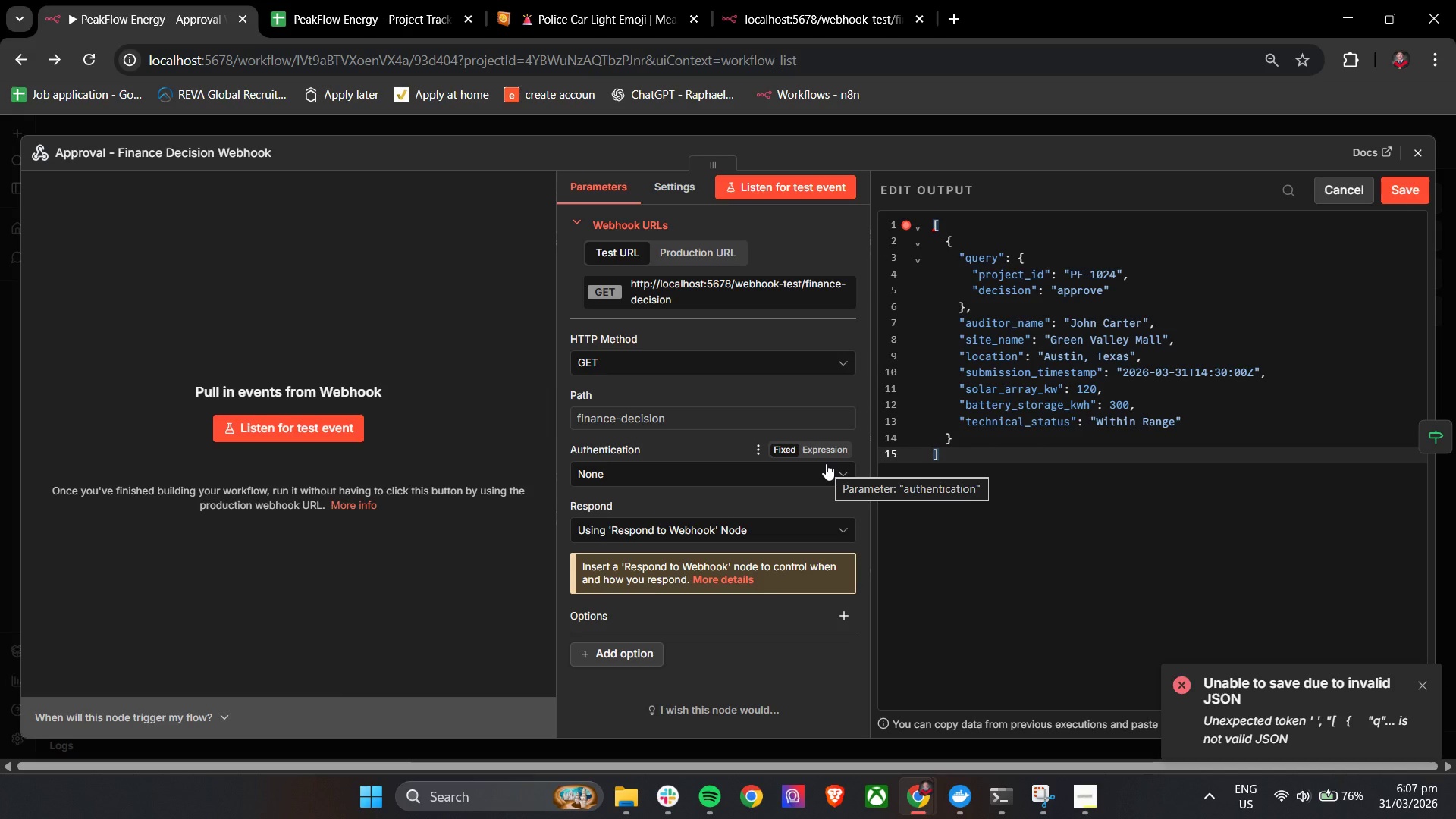 
left_click([664, 792])
 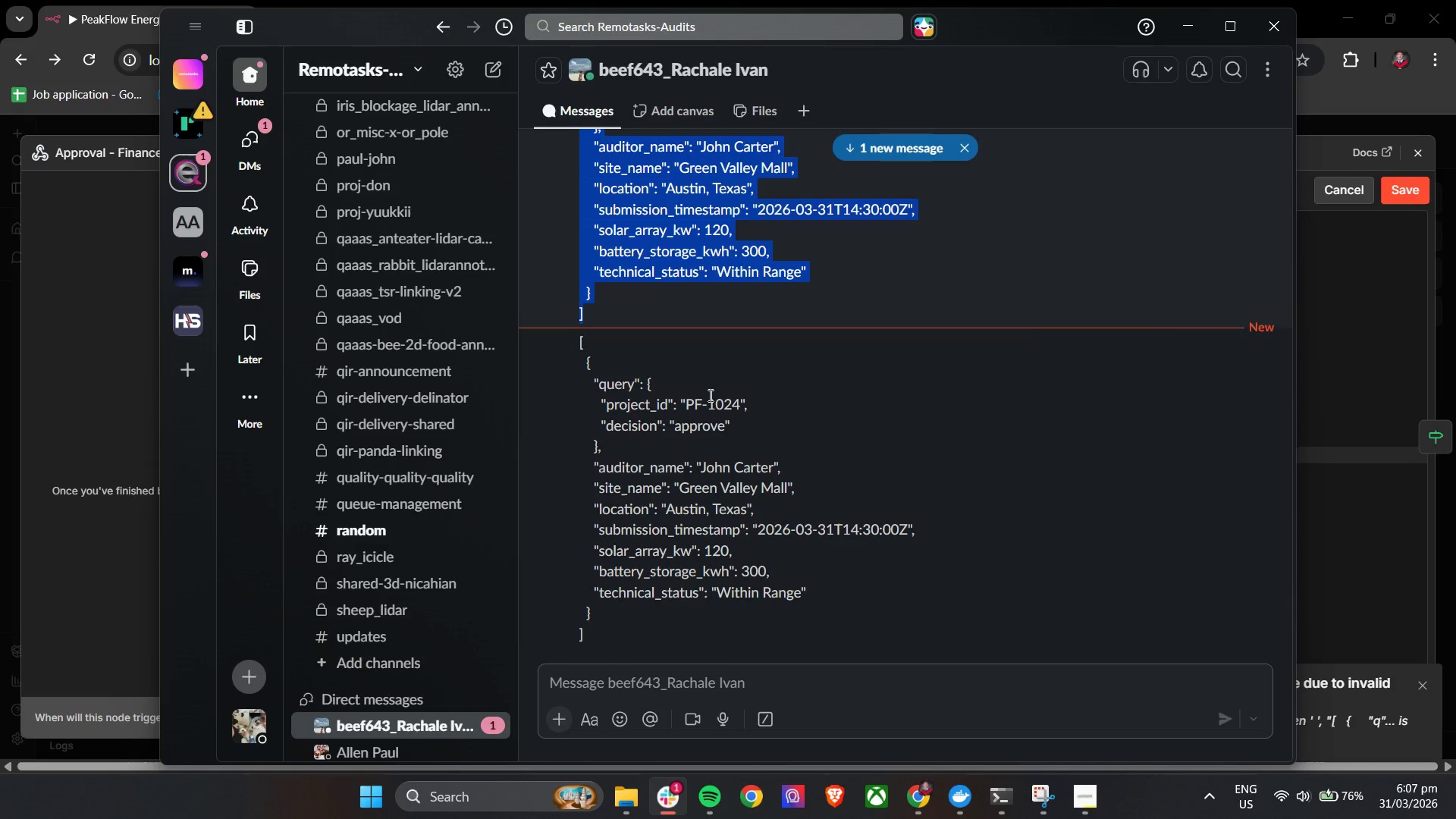 
scroll: coordinate [709, 395], scroll_direction: down, amount: 5.0
 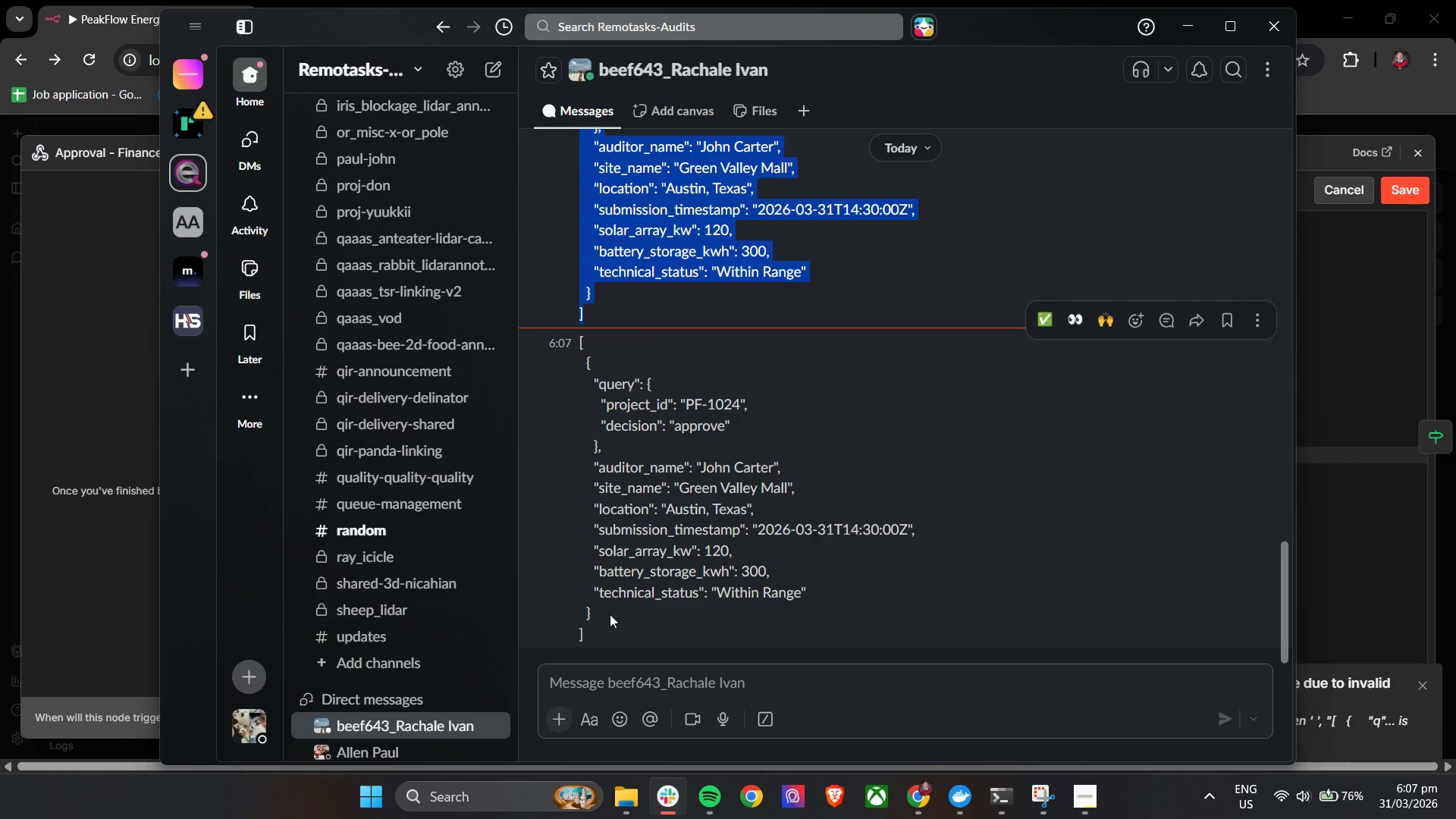 
left_click_drag(start_coordinate=[607, 640], to_coordinate=[581, 347])
 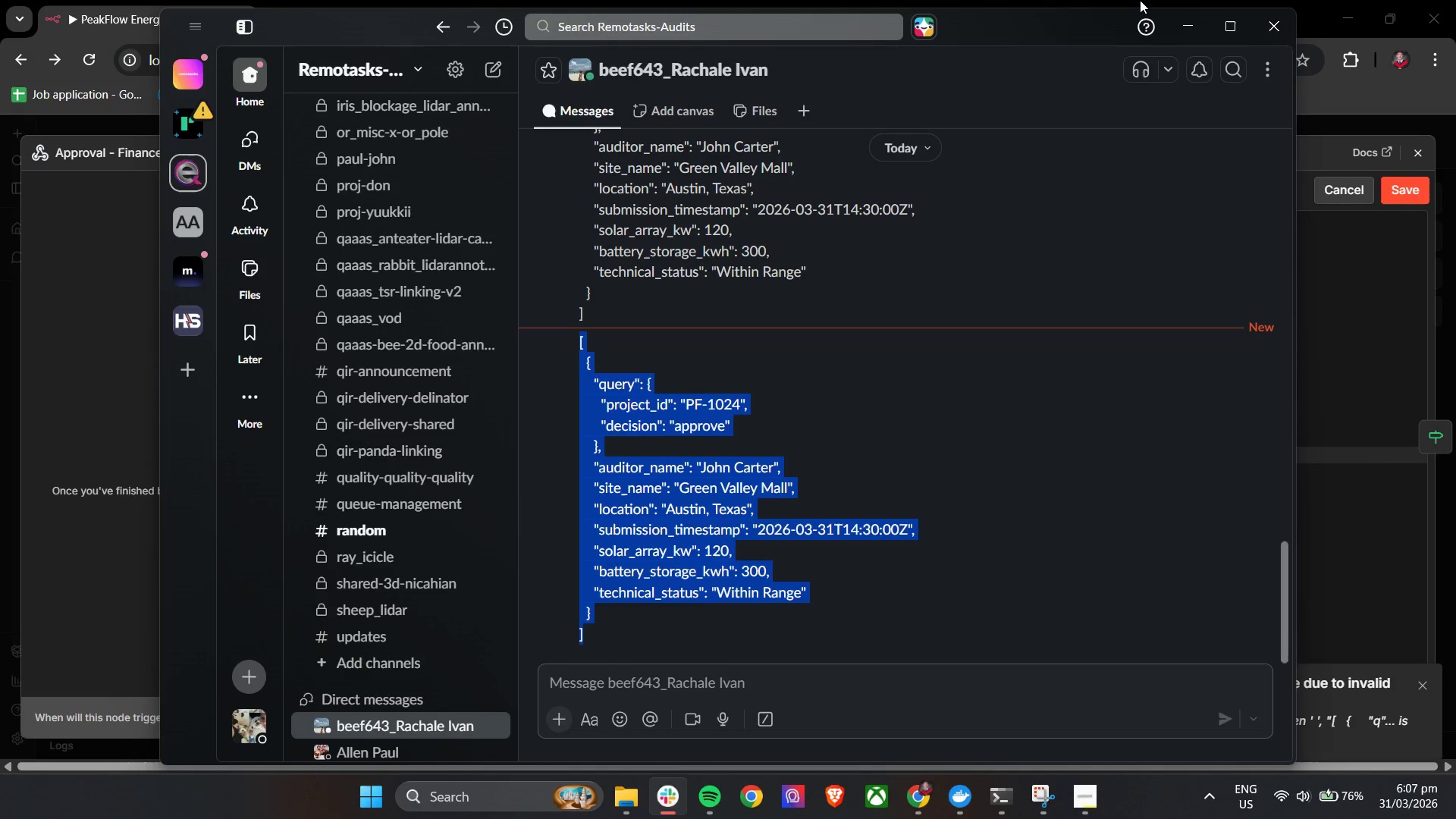 
key(Control+C)
 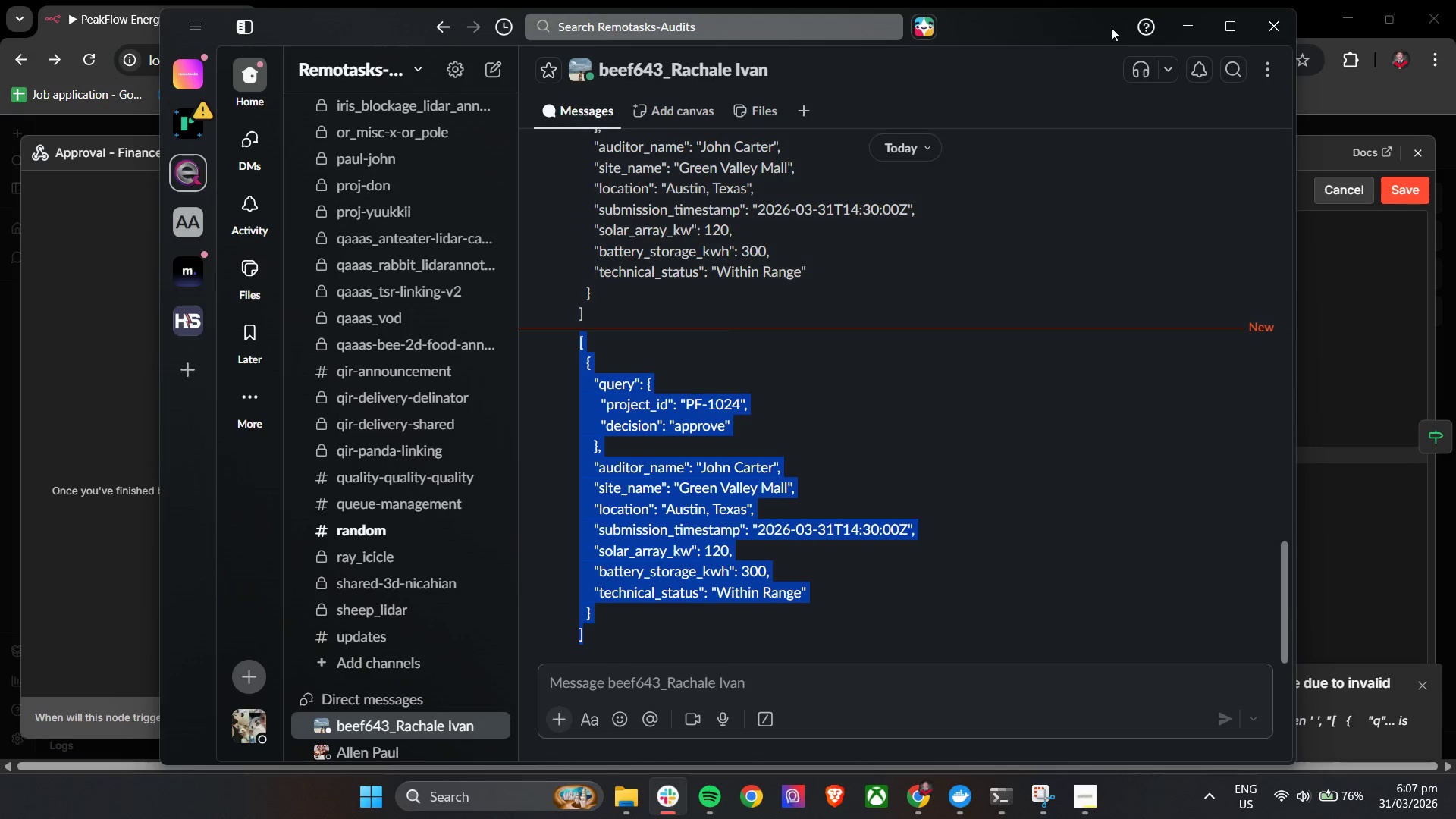 
key(Control+C)
 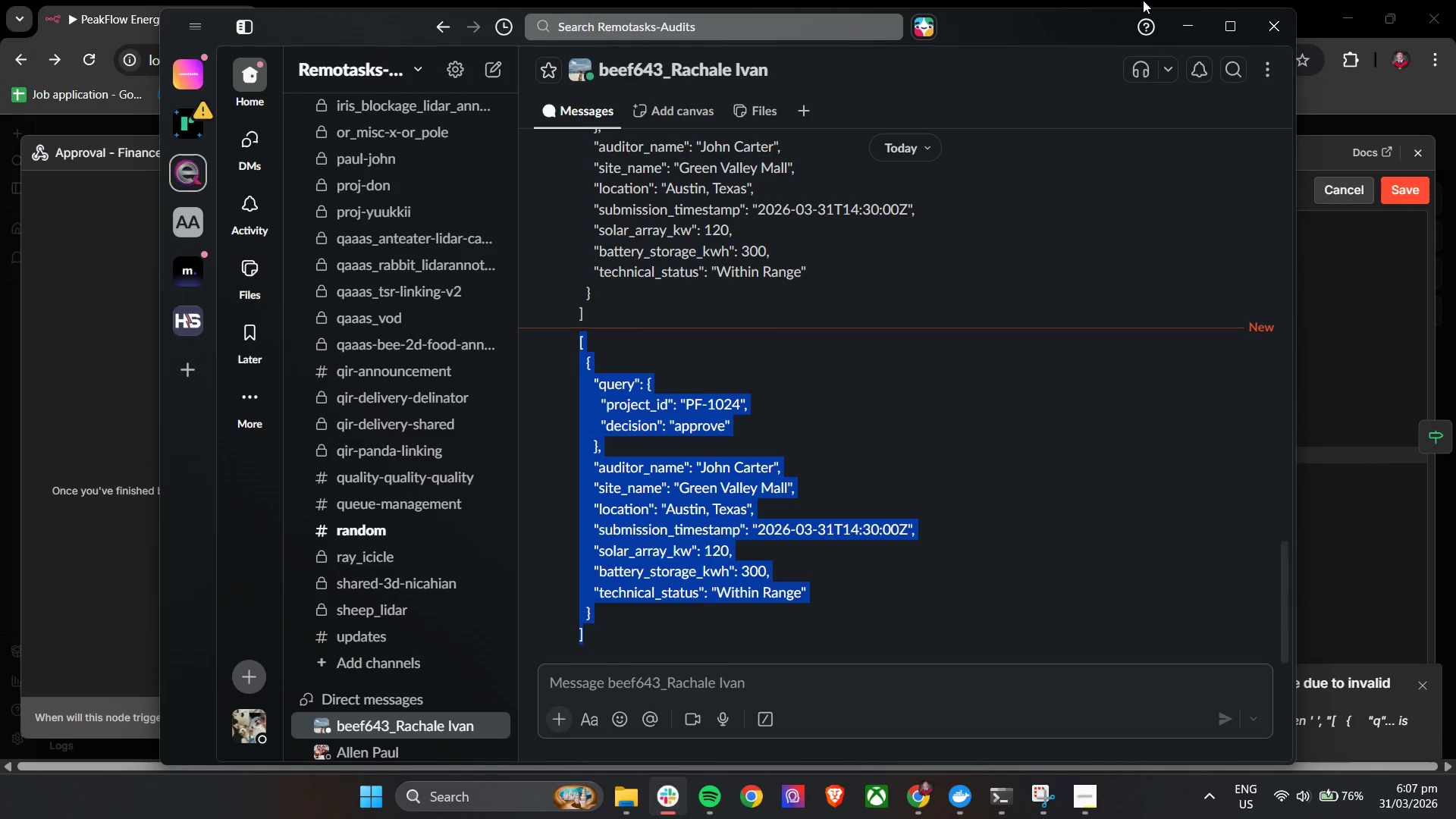 
key(Control+C)
 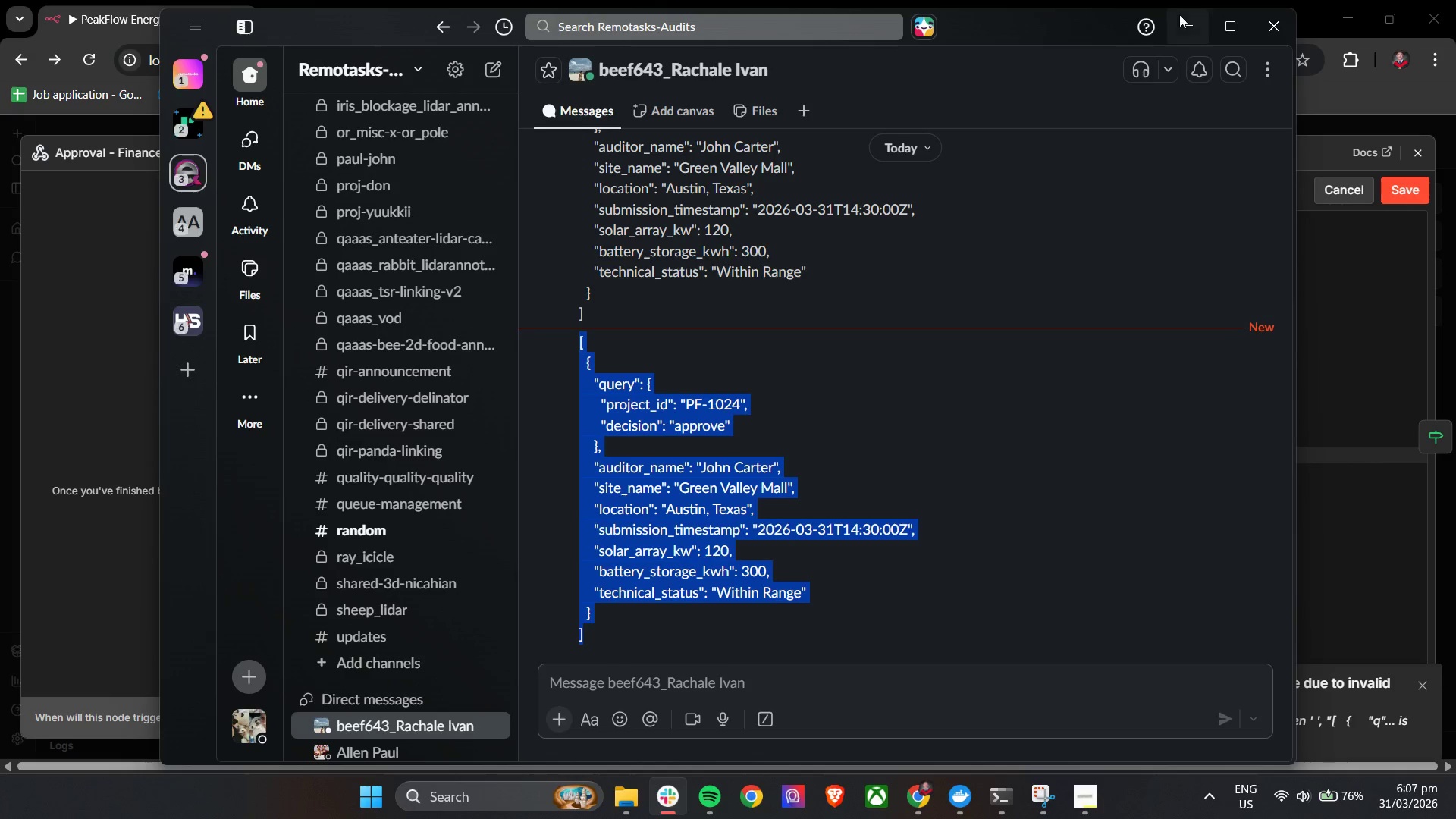 
key(Control+C)
 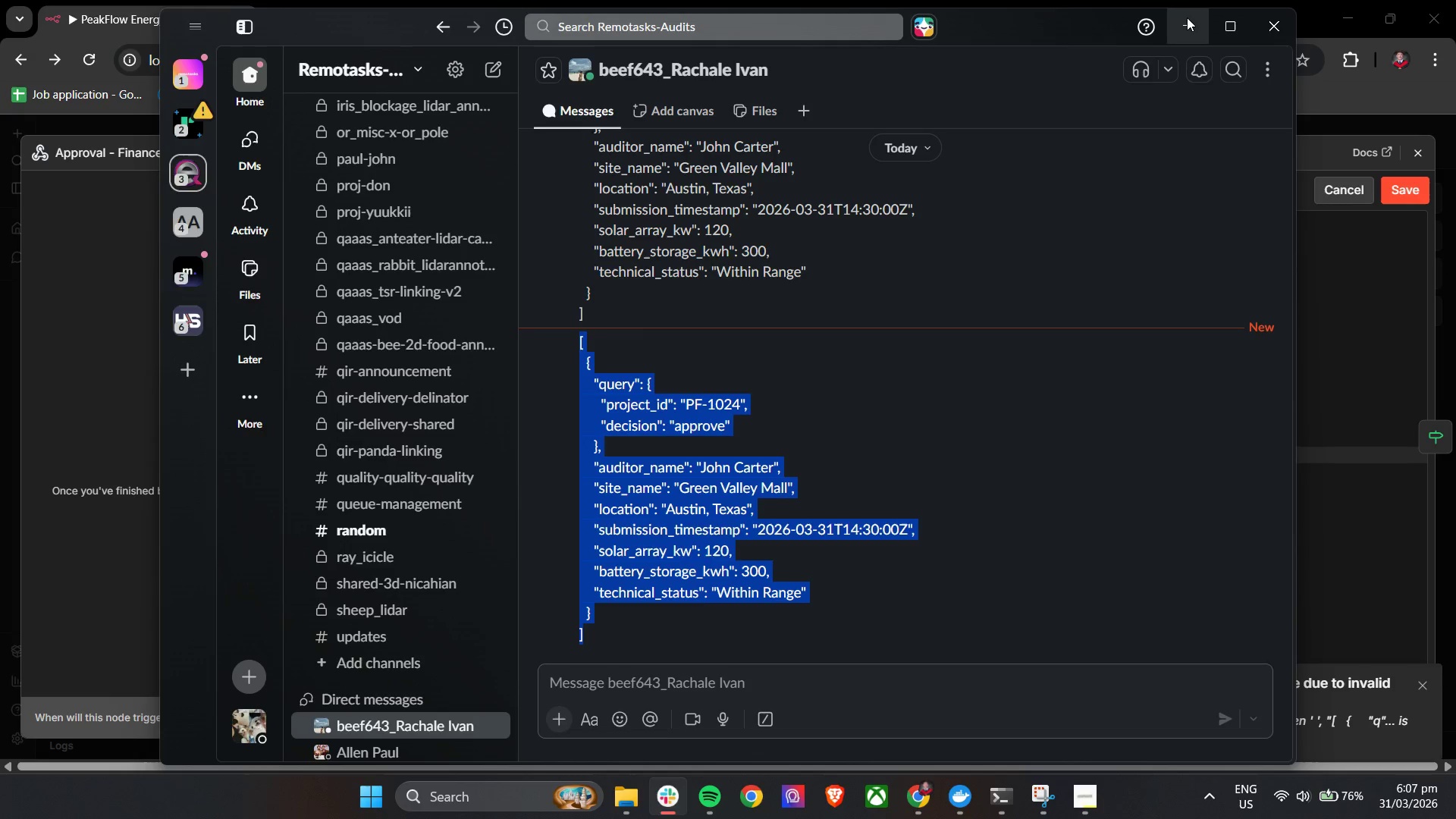 
left_click([1187, 17])
 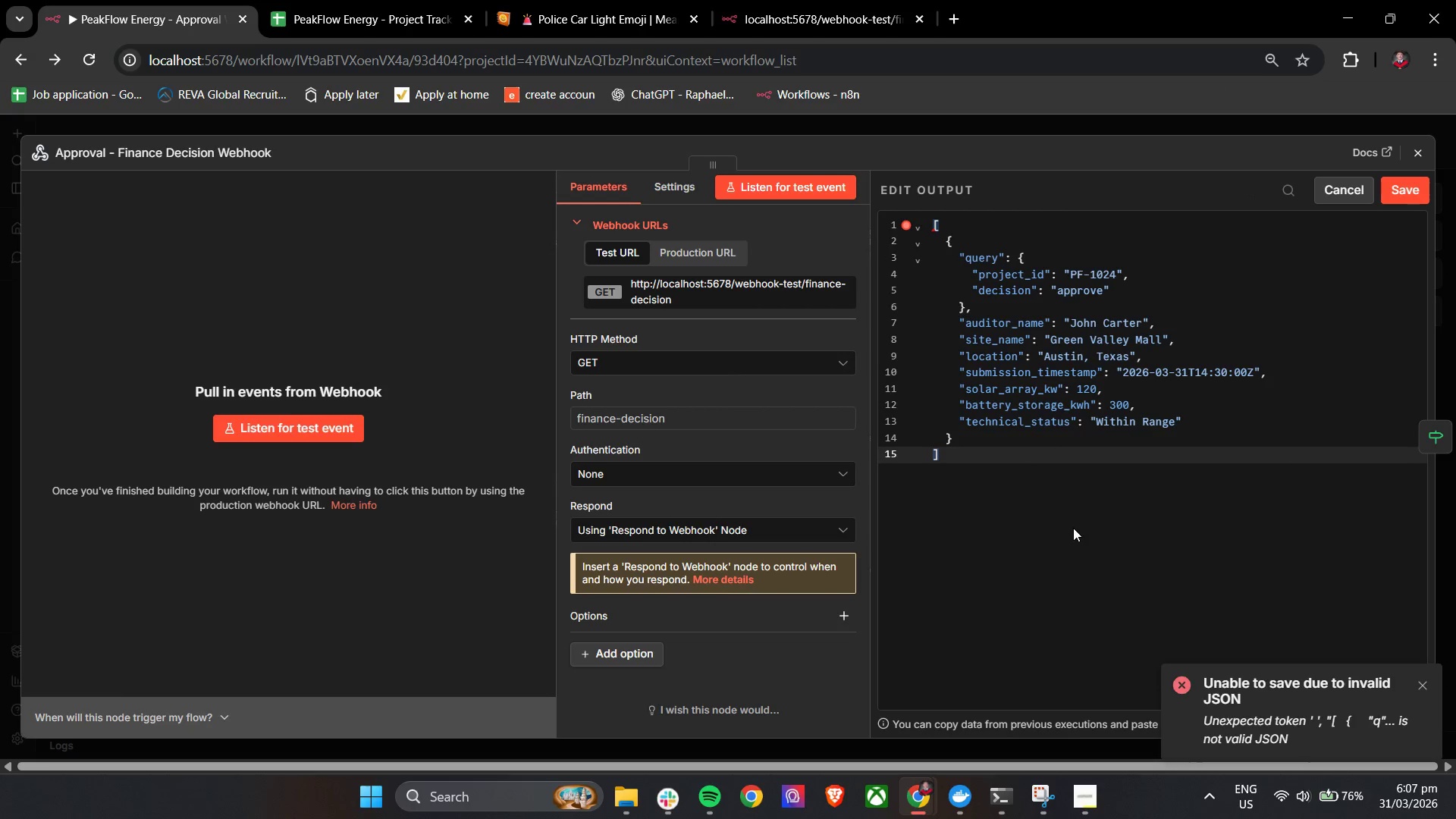 
key(Control+A)
 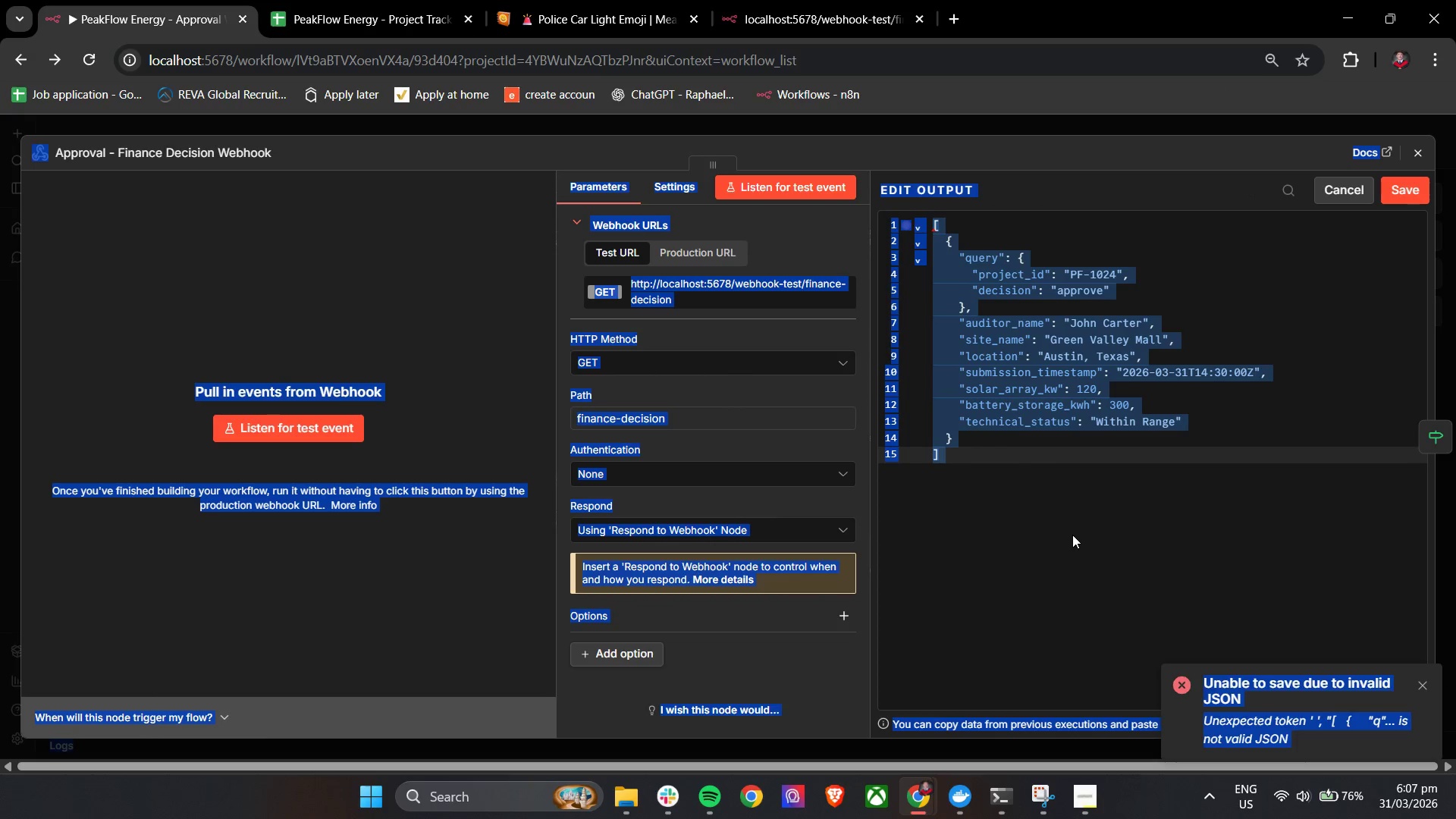 
left_click([1072, 535])
 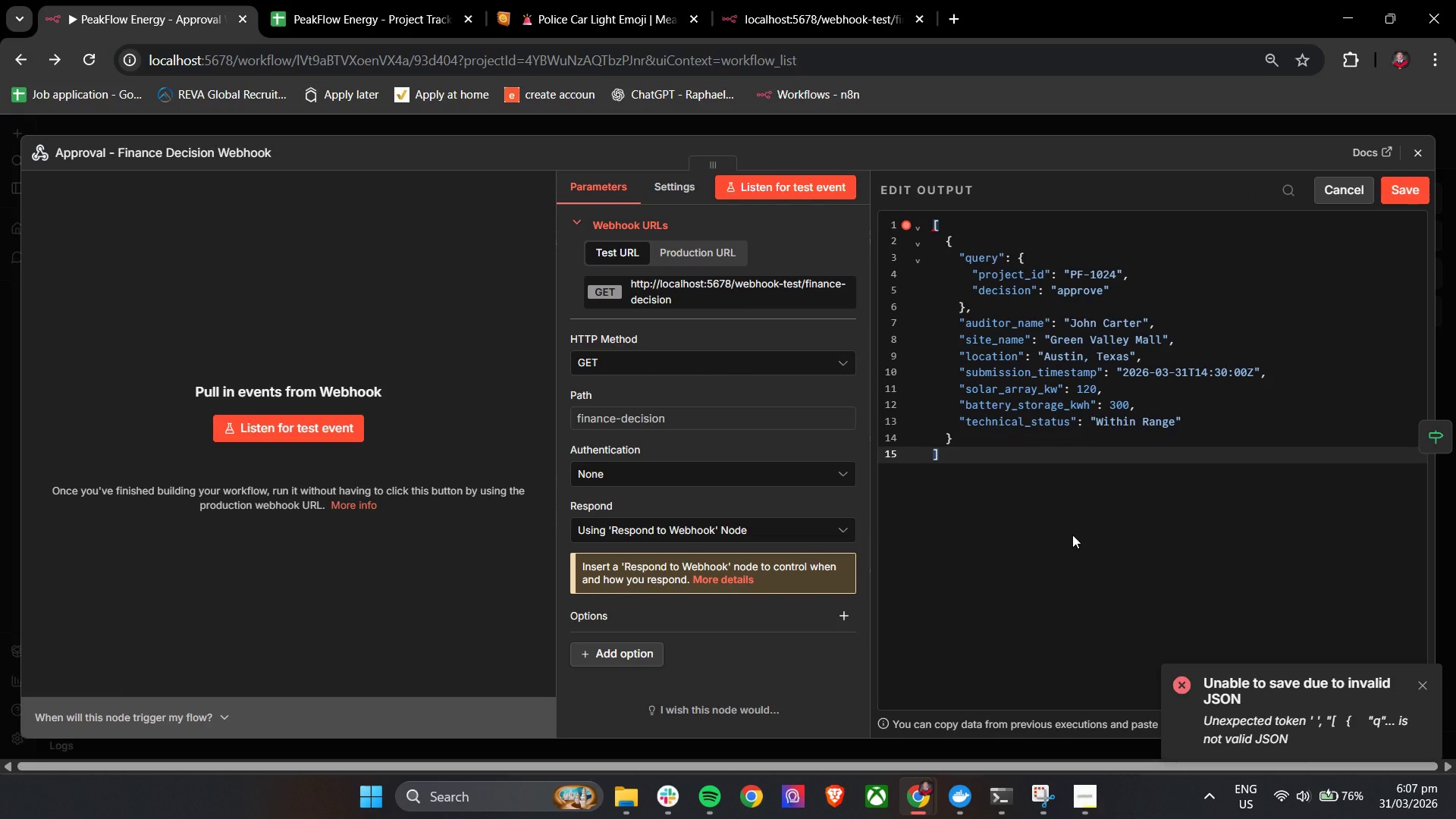 
key(Control+A)
 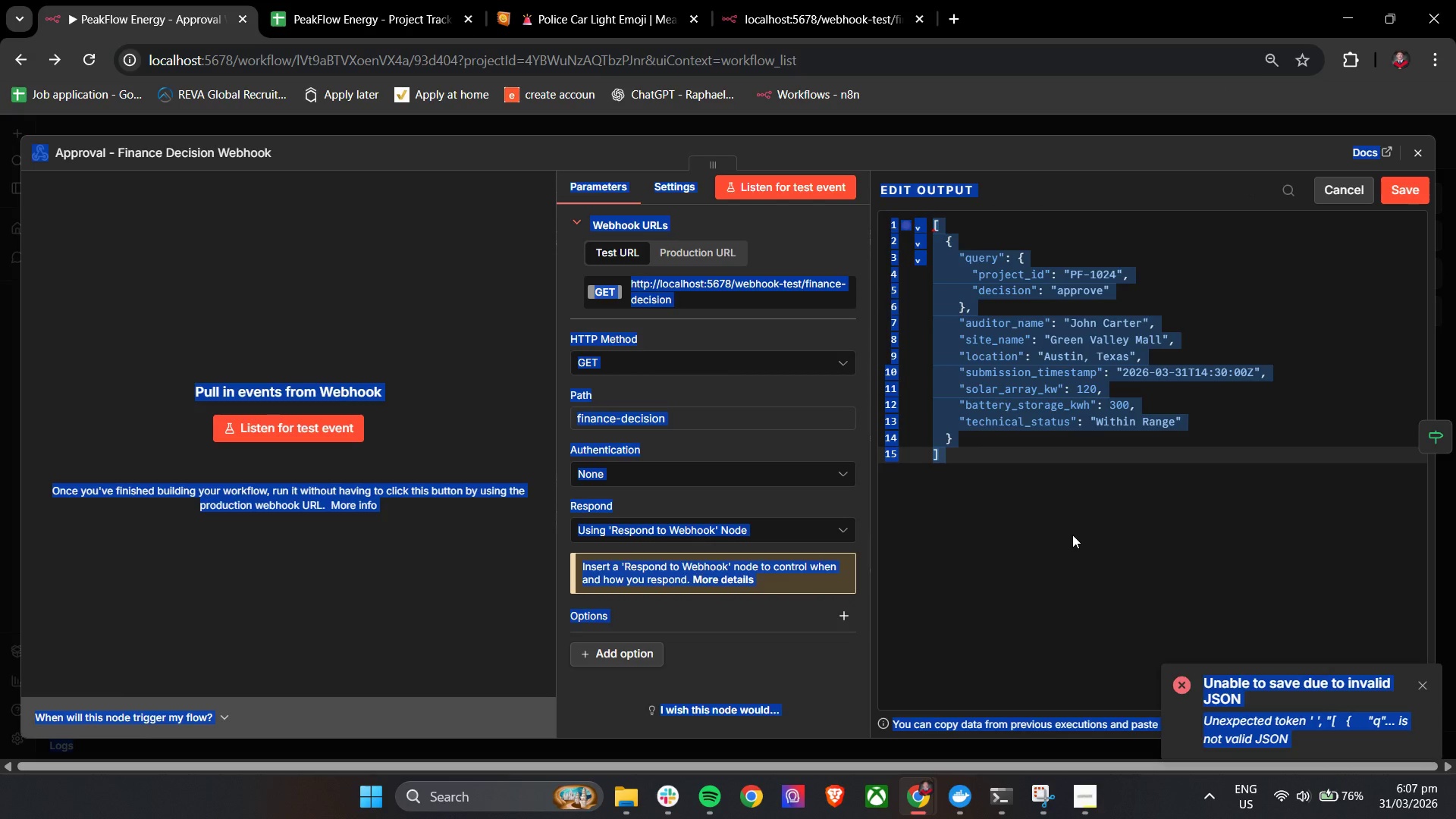 
left_click([1072, 535])
 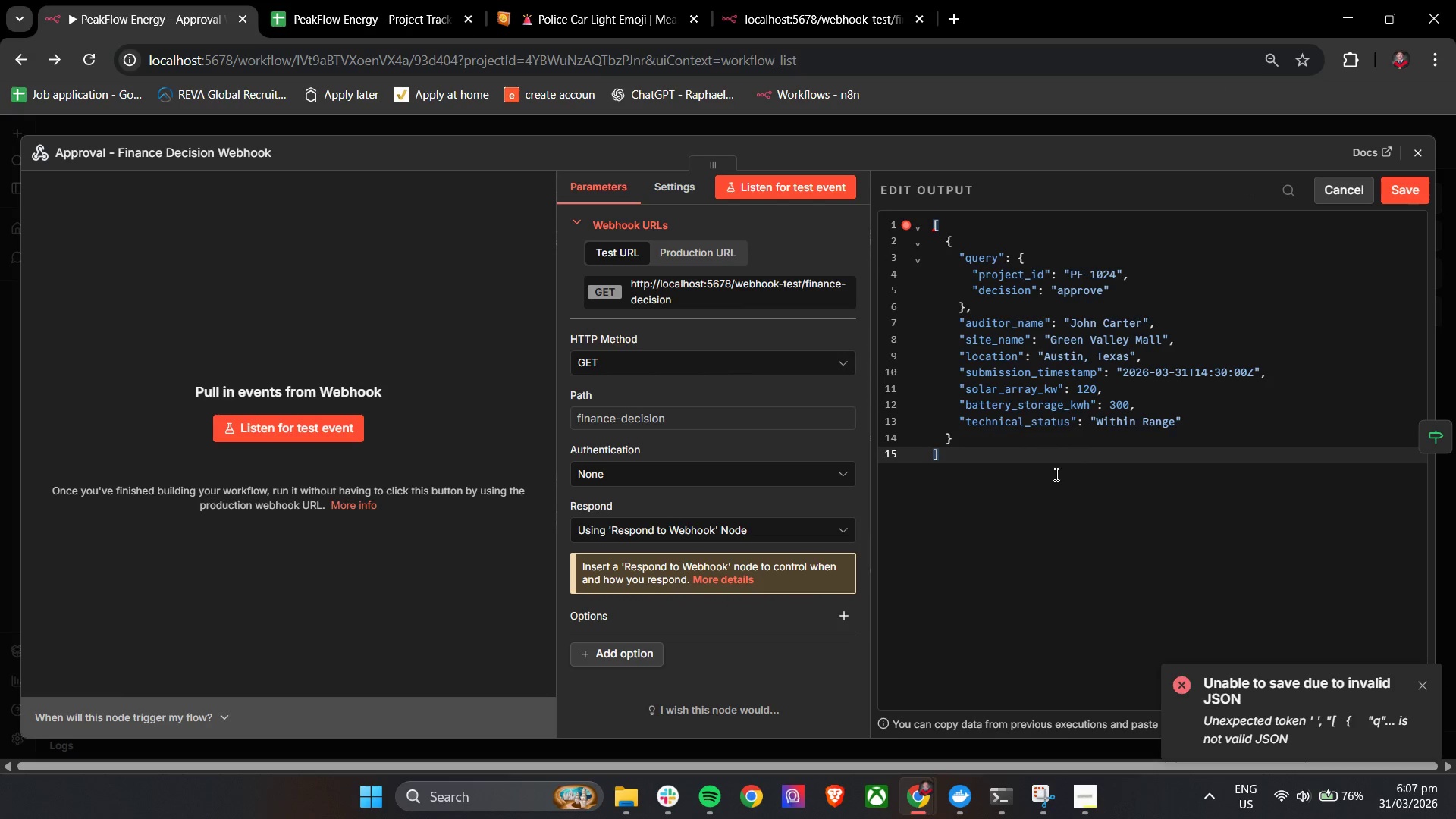 
double_click([1048, 461])
 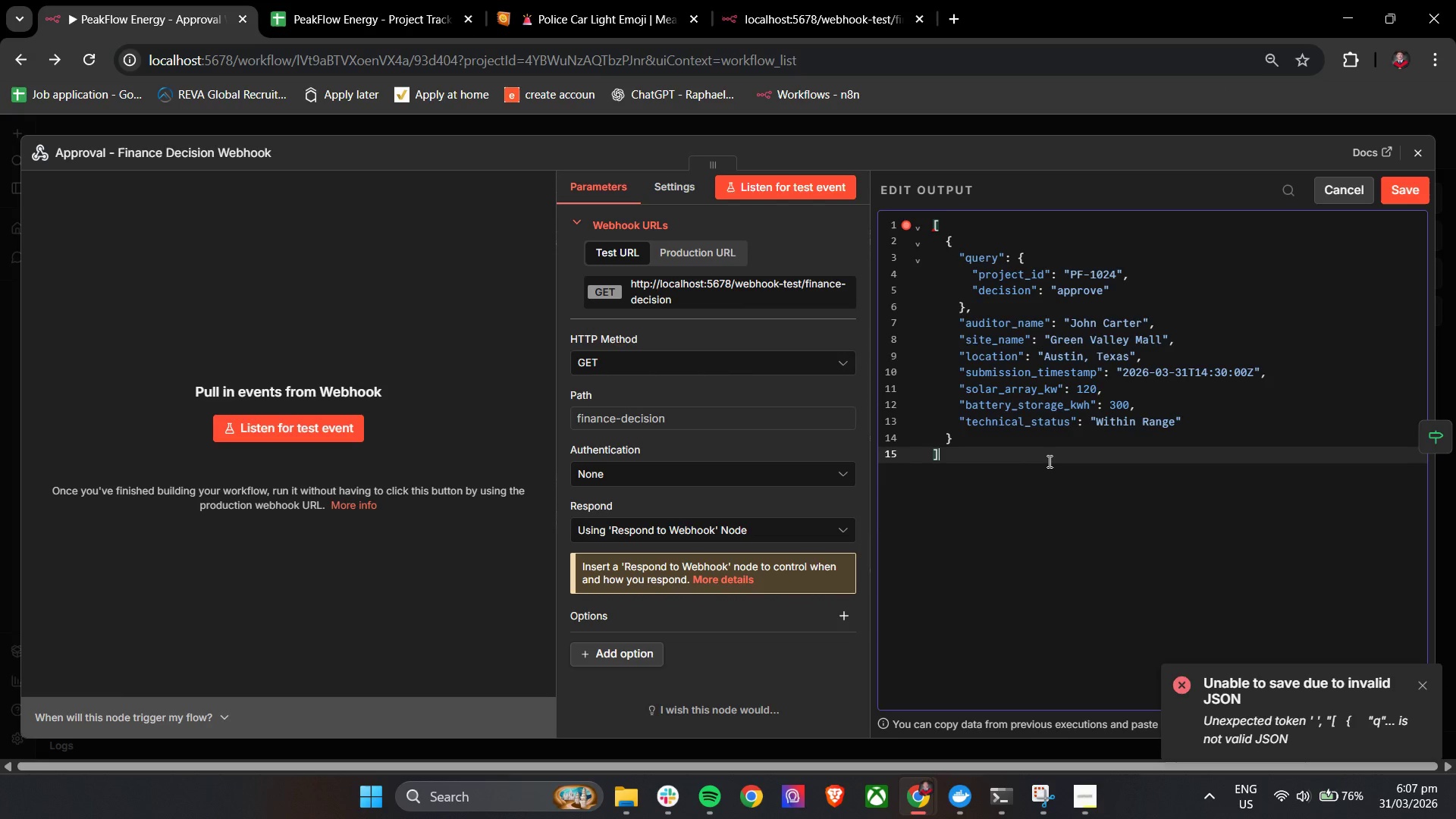 
key(Control+ControlLeft)
 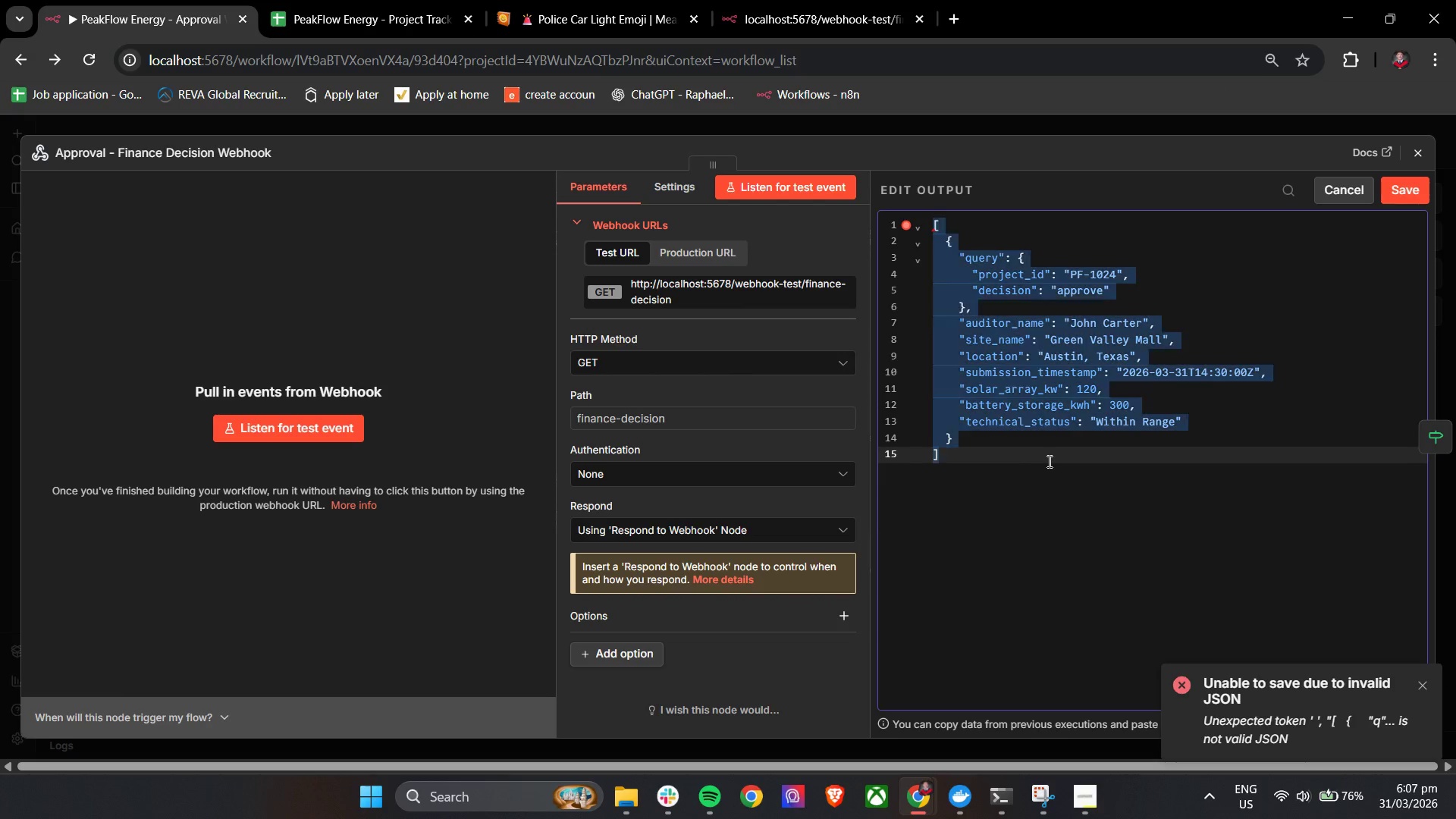 
key(Control+A)
 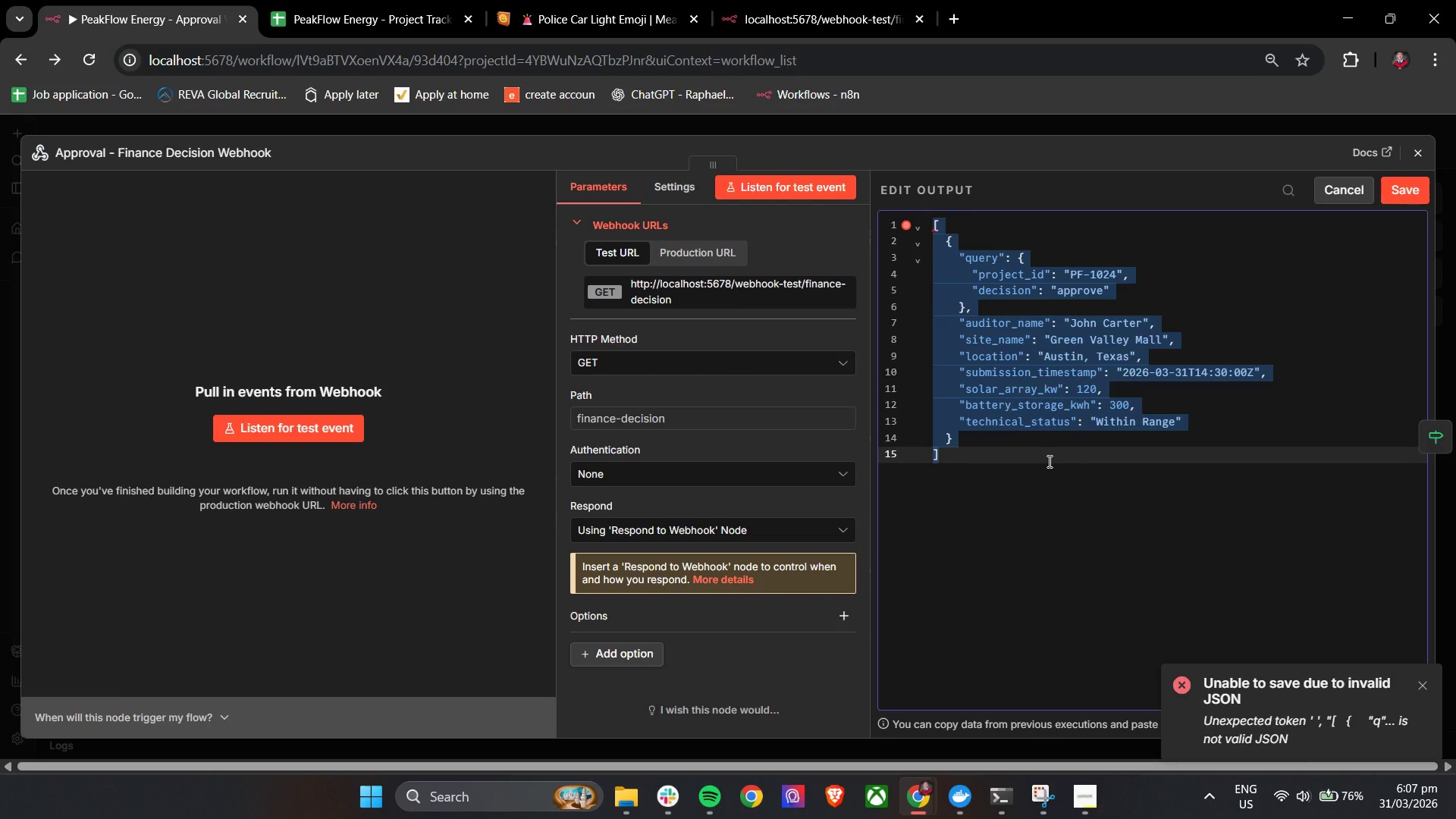 
key(Backspace)
 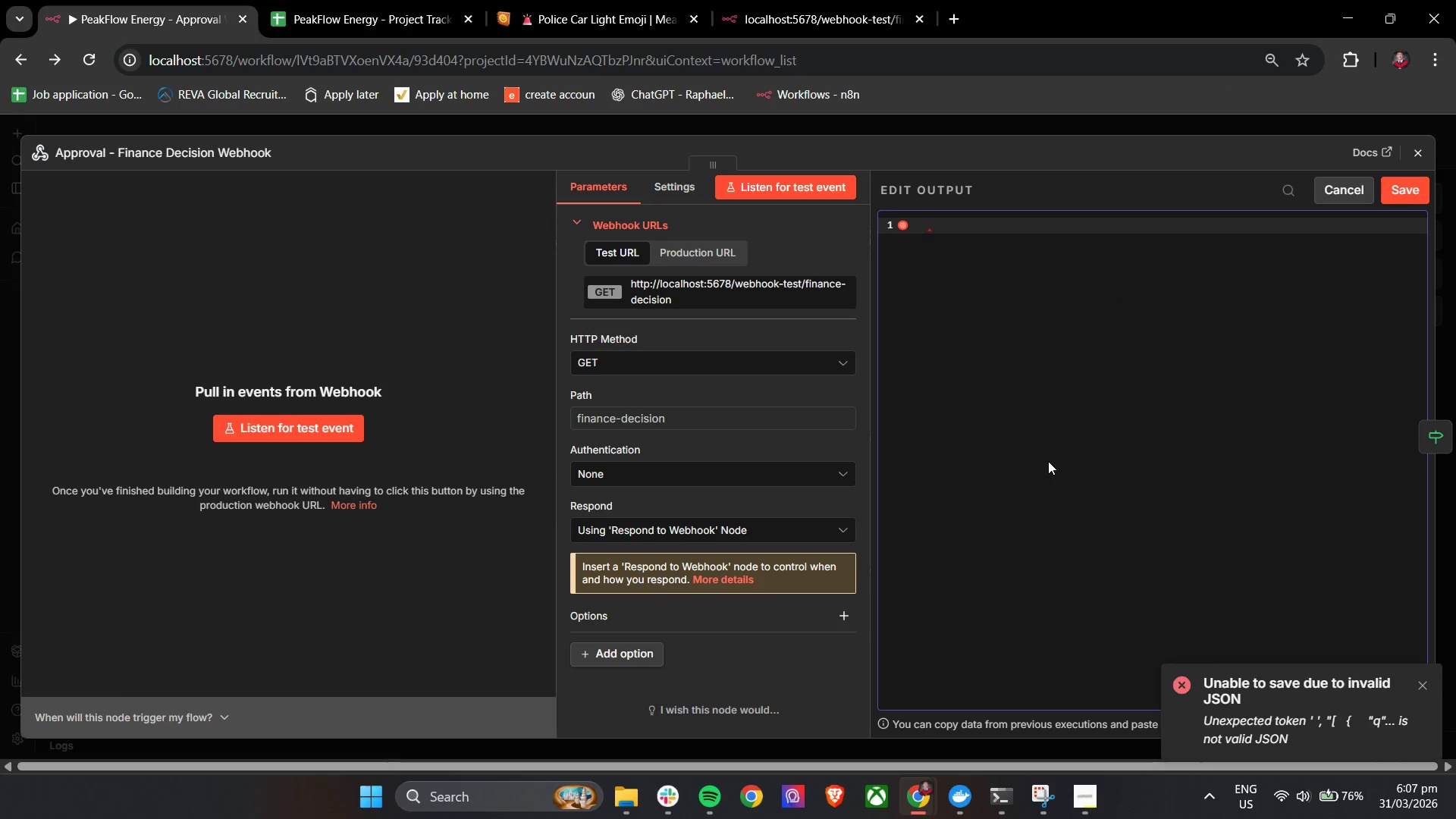 
key(Control+V)
 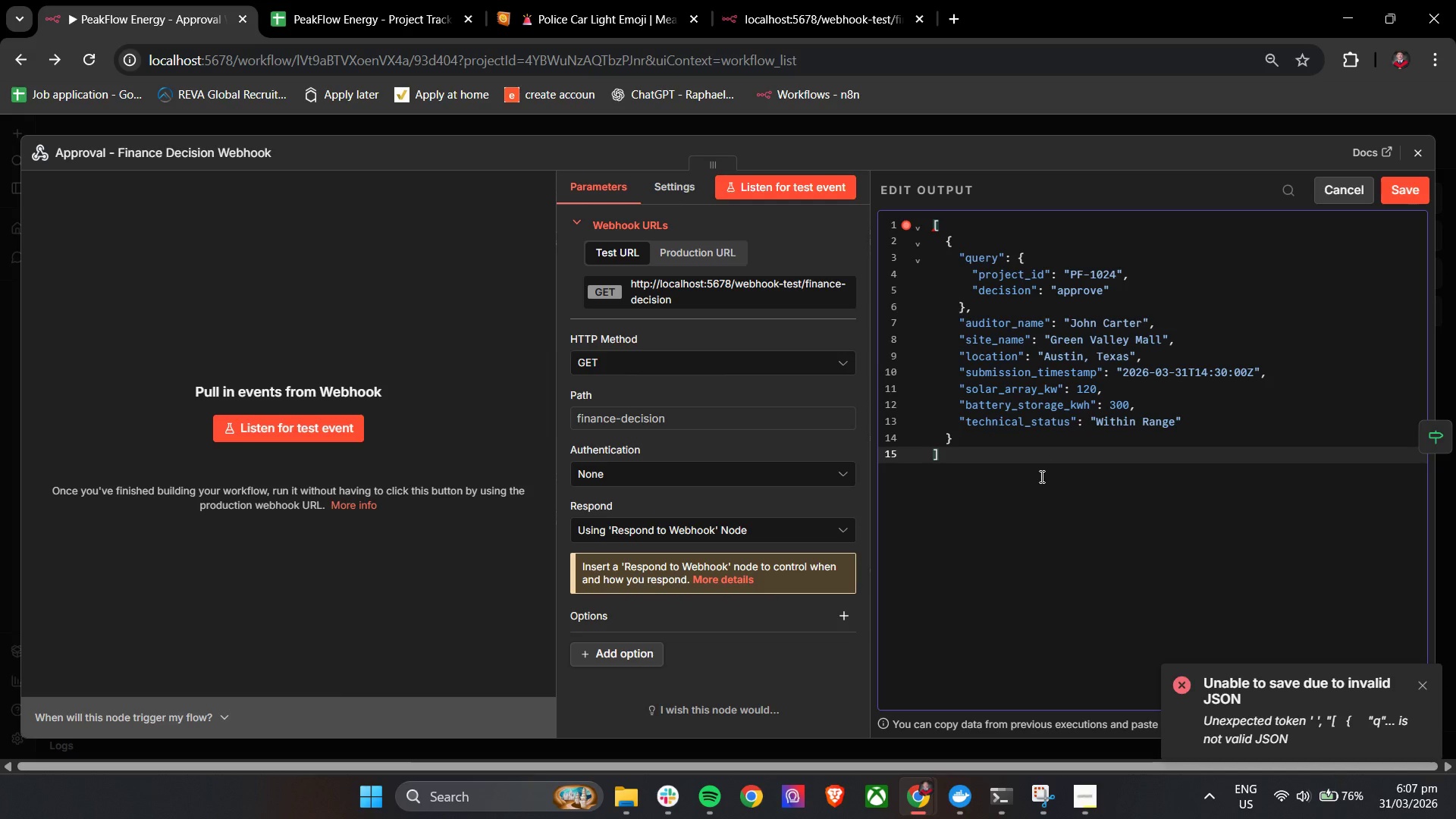 
left_click([1040, 476])
 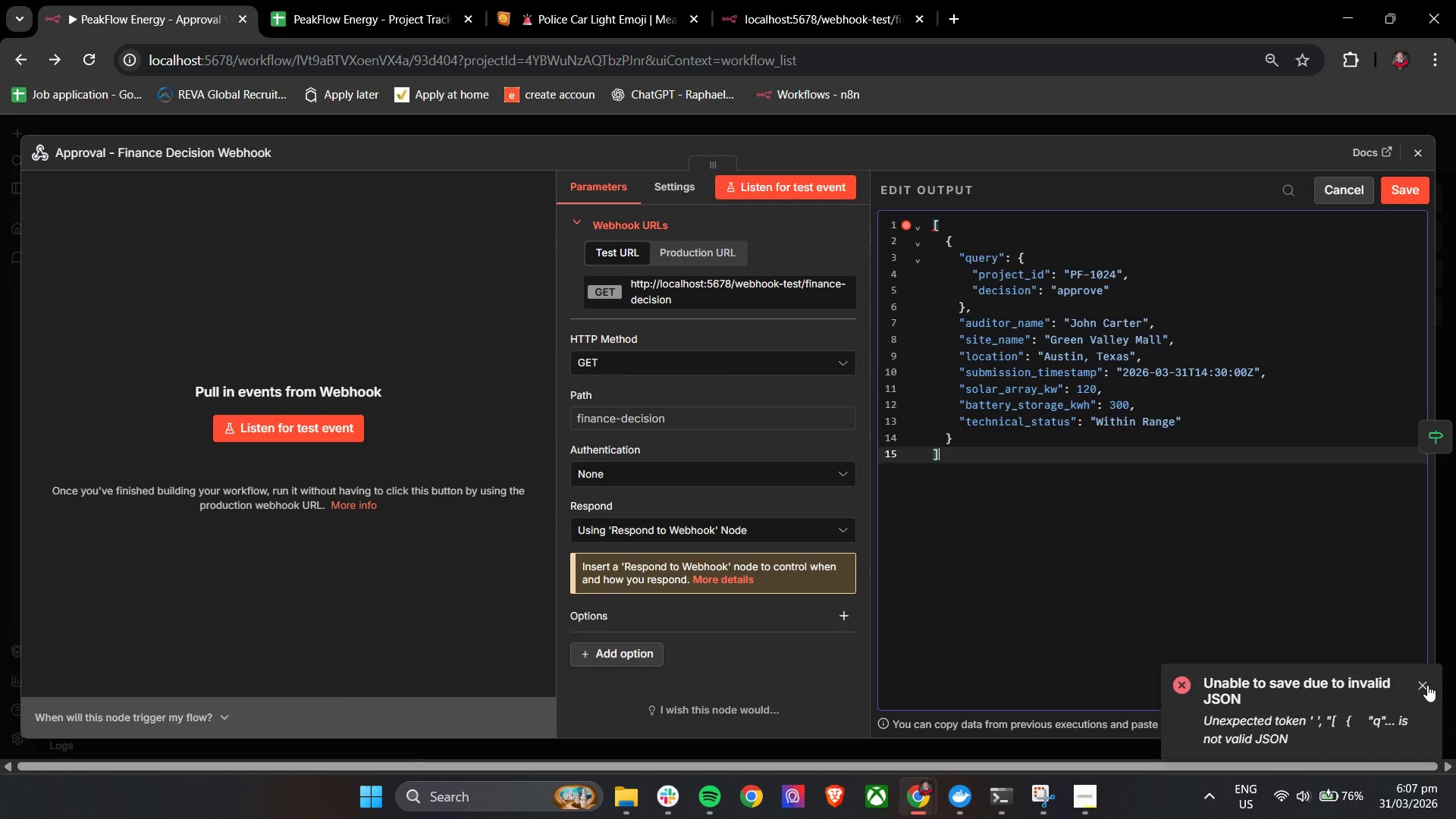 
left_click([1426, 685])
 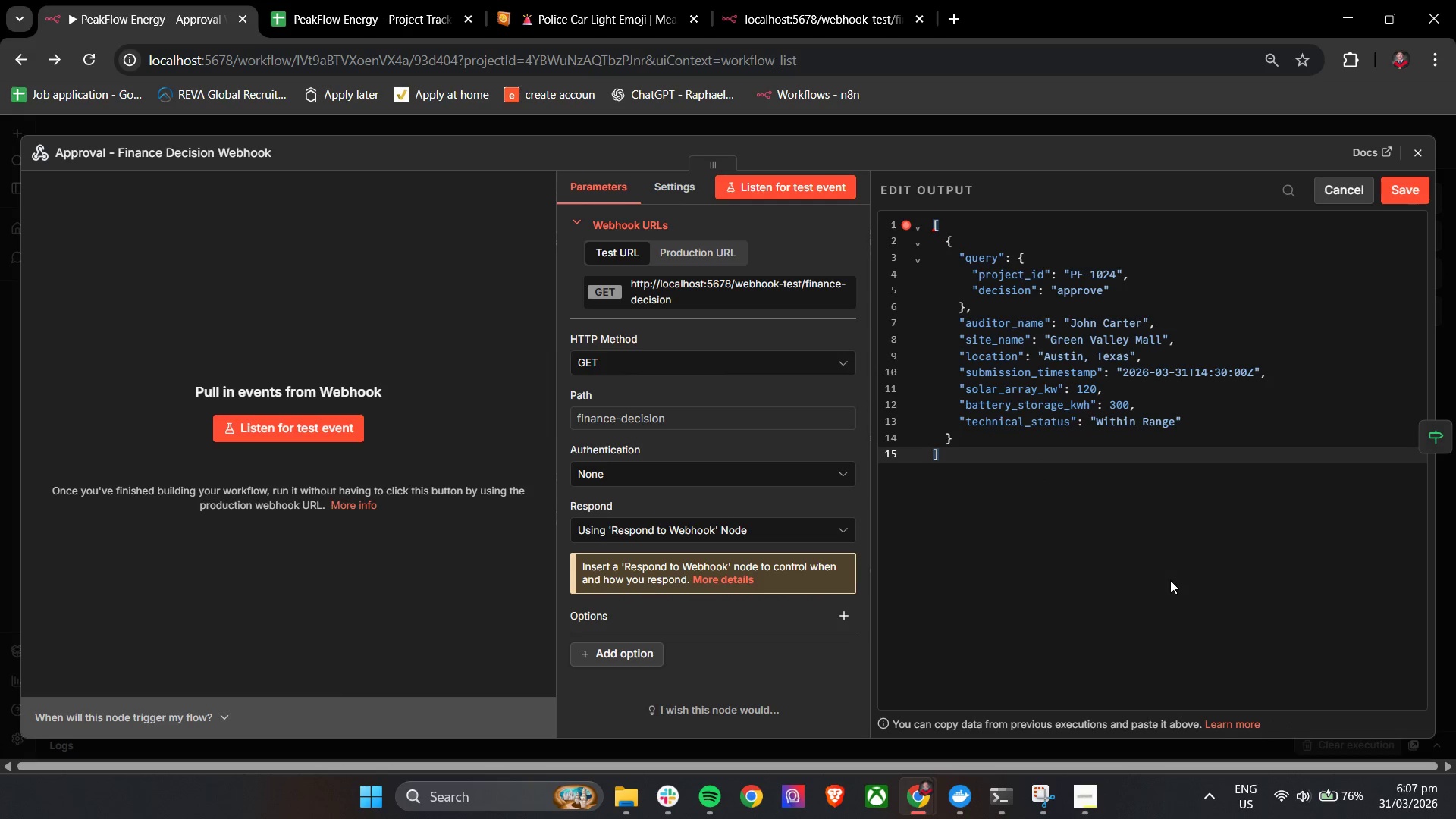 
left_click([1170, 580])
 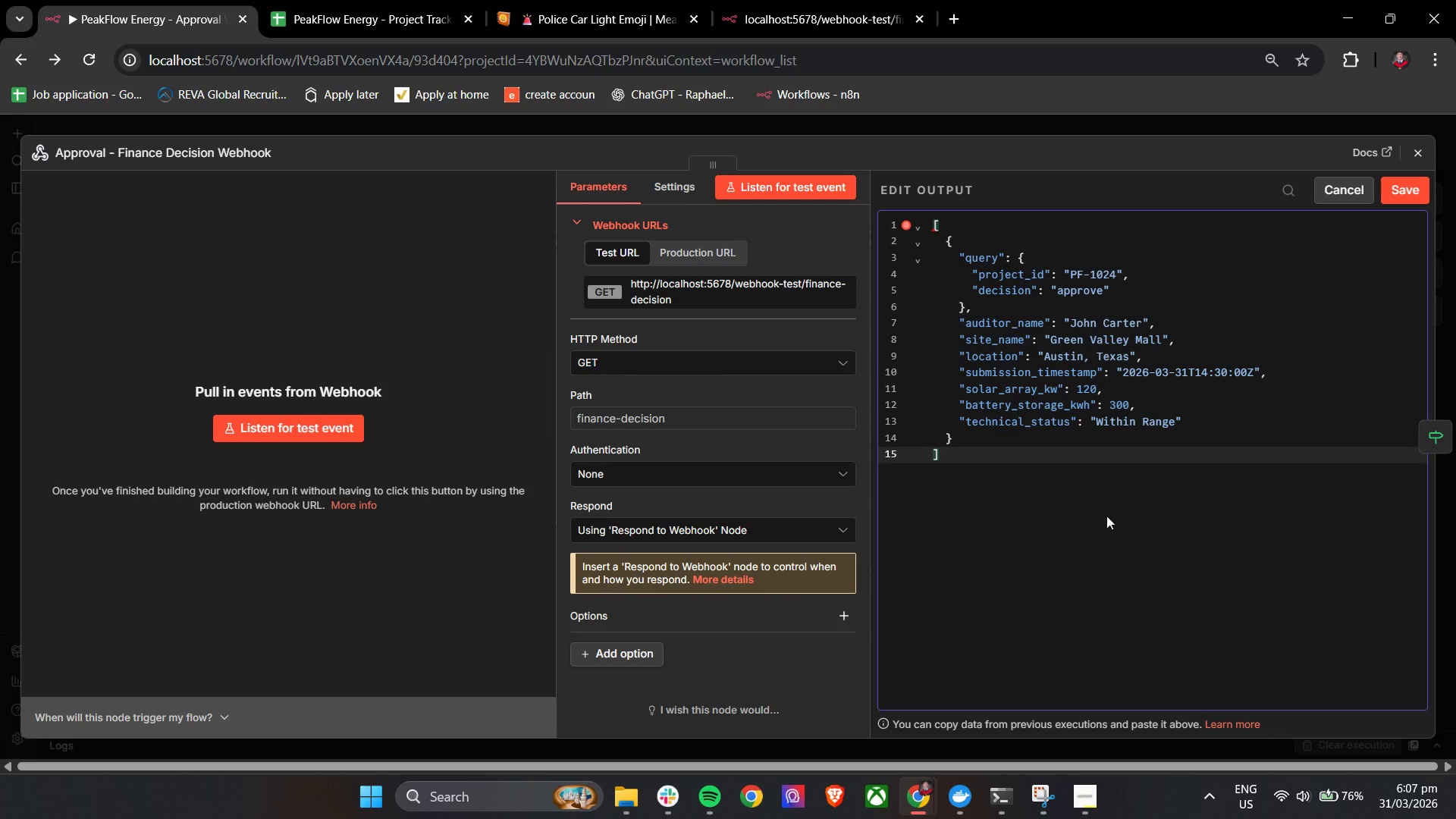 
left_click([1406, 187])
 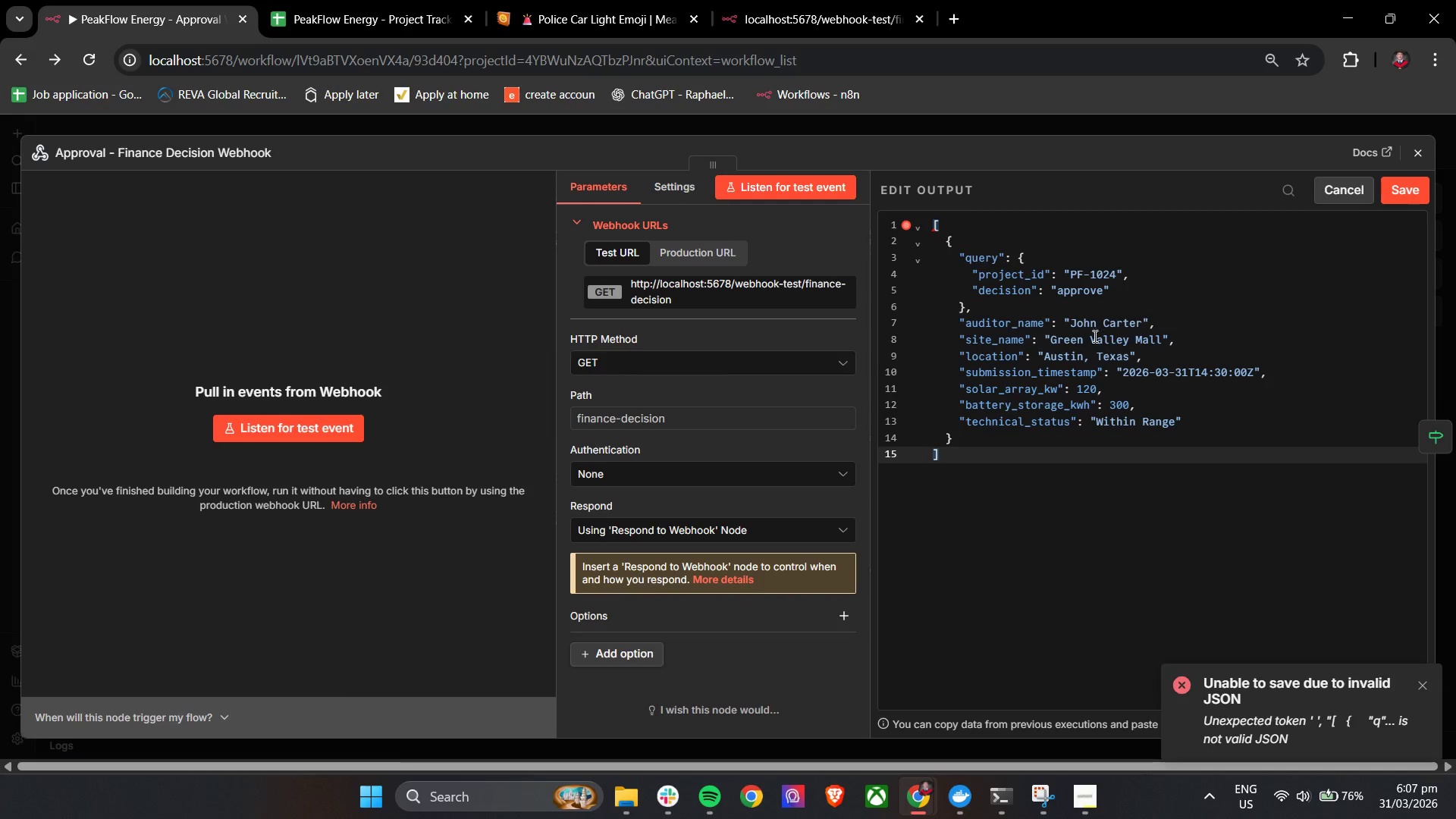 
left_click([669, 795])
 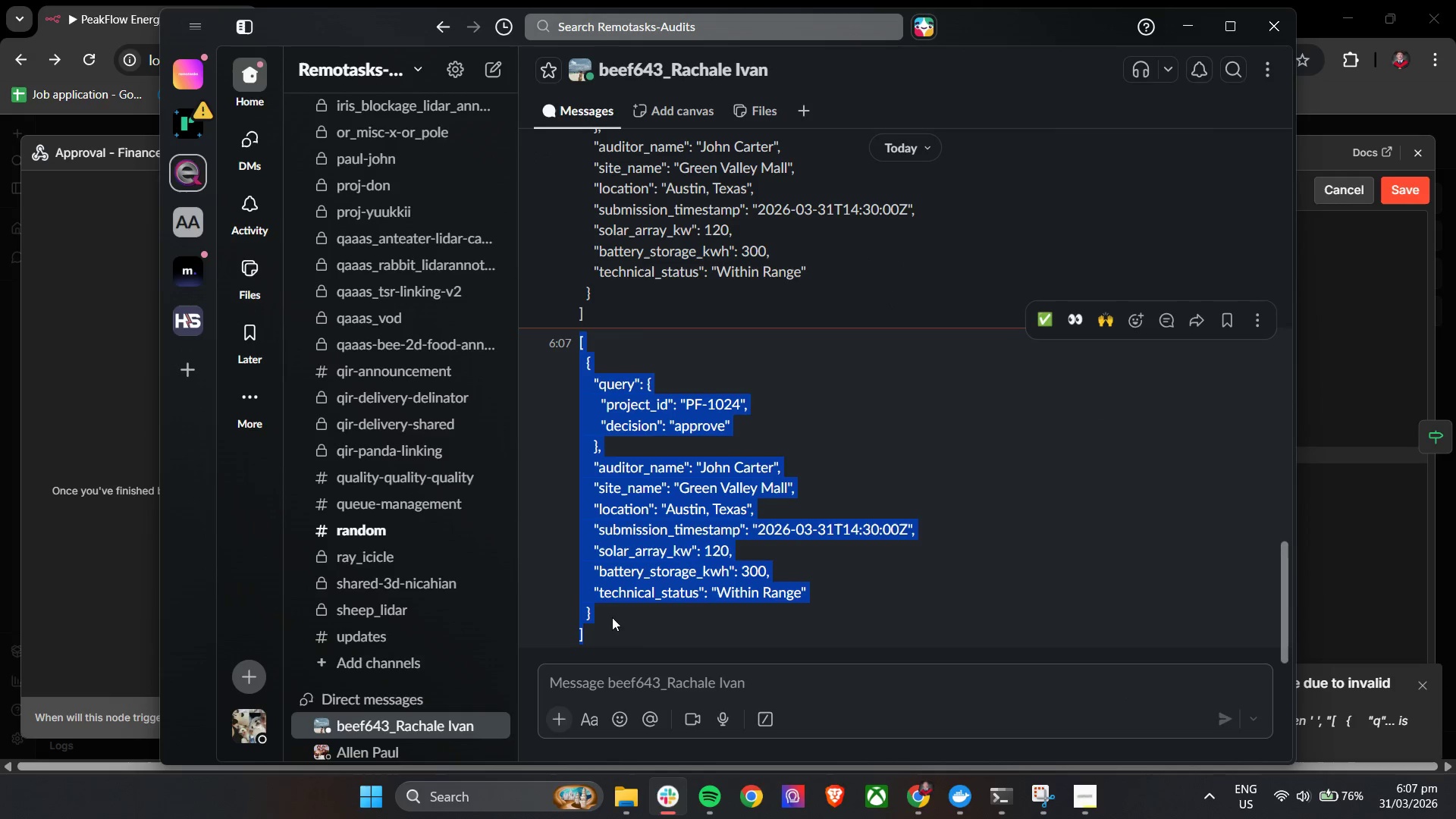 
left_click([637, 633])
 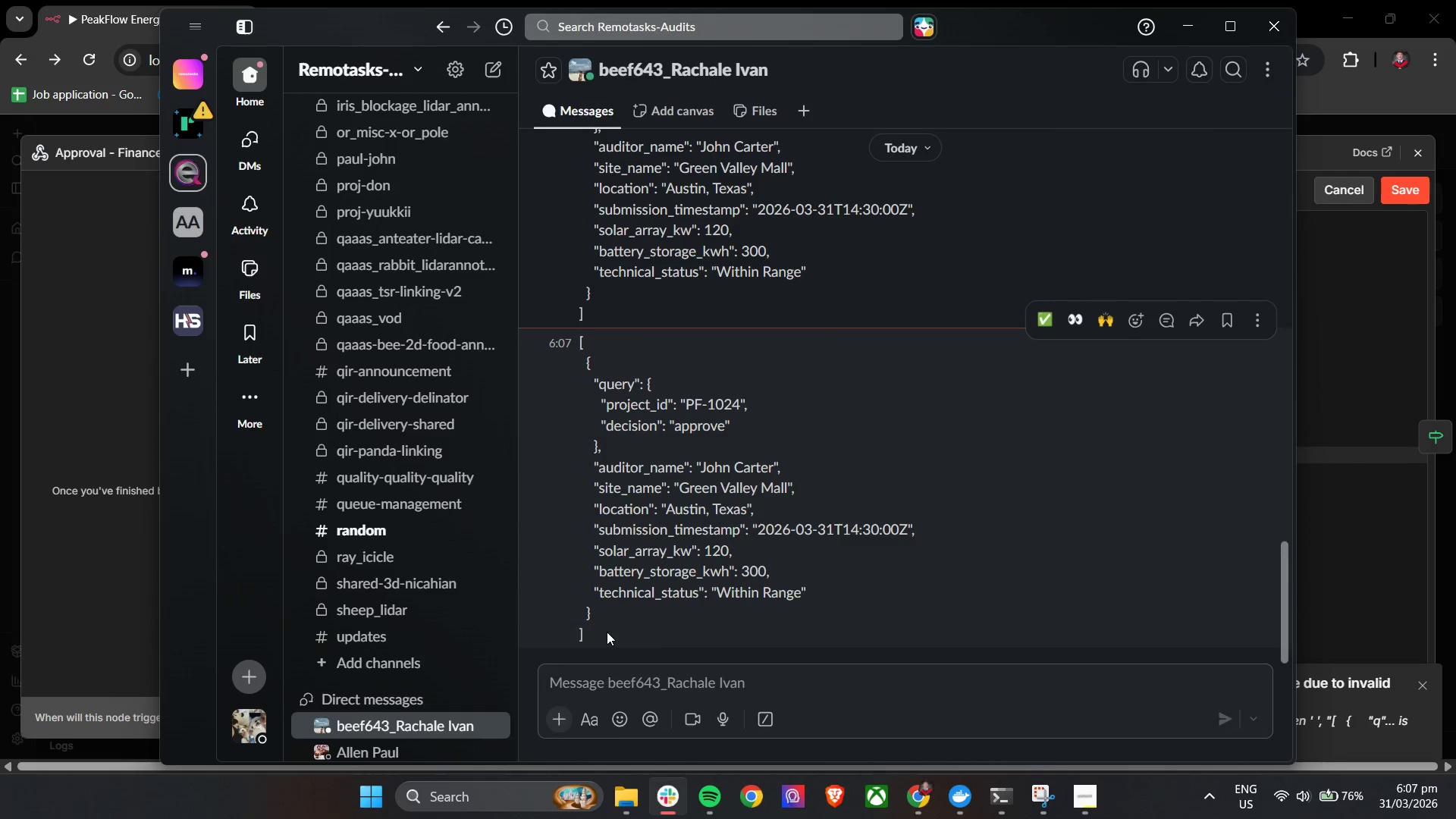 
left_click_drag(start_coordinate=[604, 632], to_coordinate=[578, 348])
 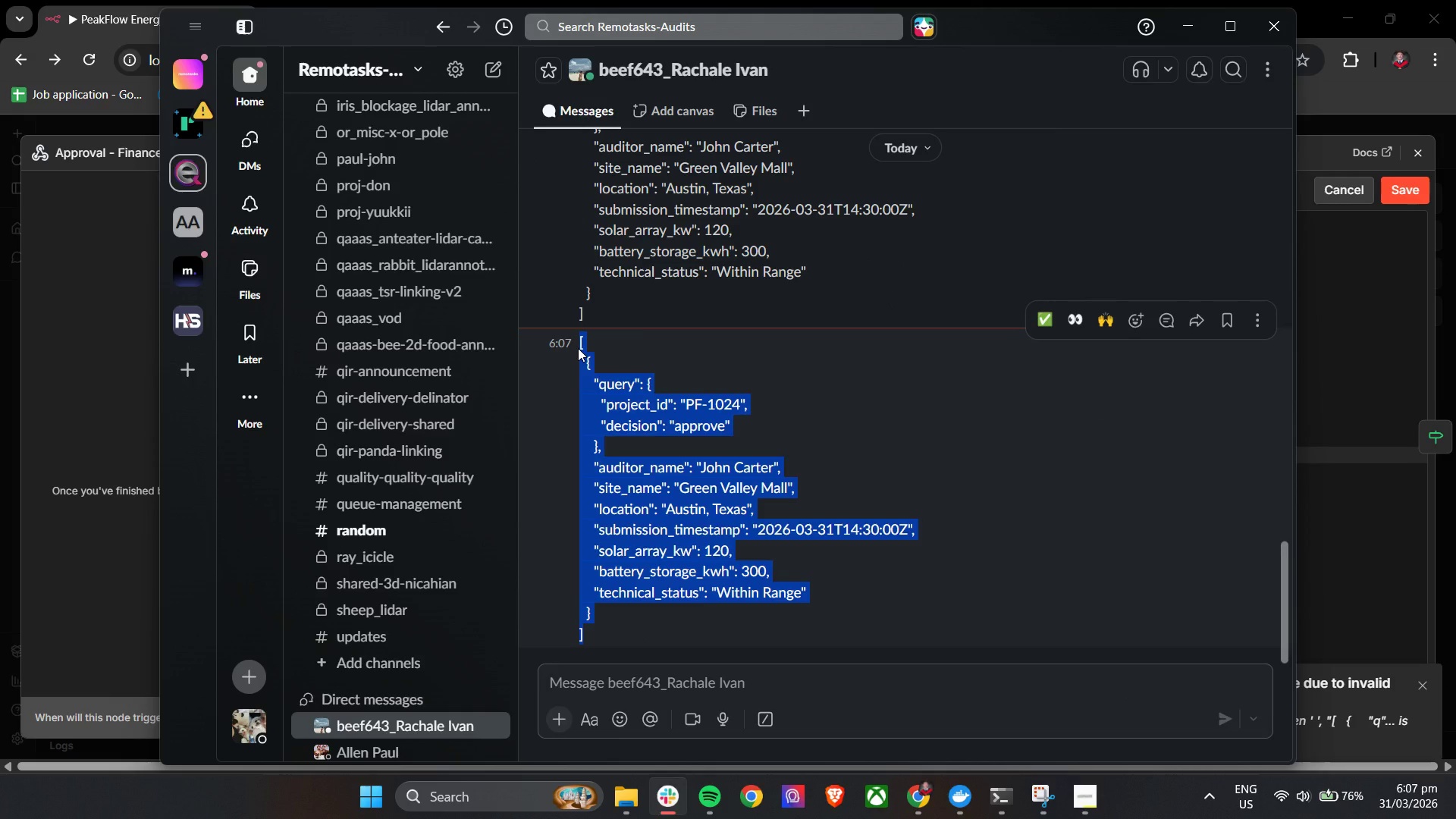 
key(Control+C)
 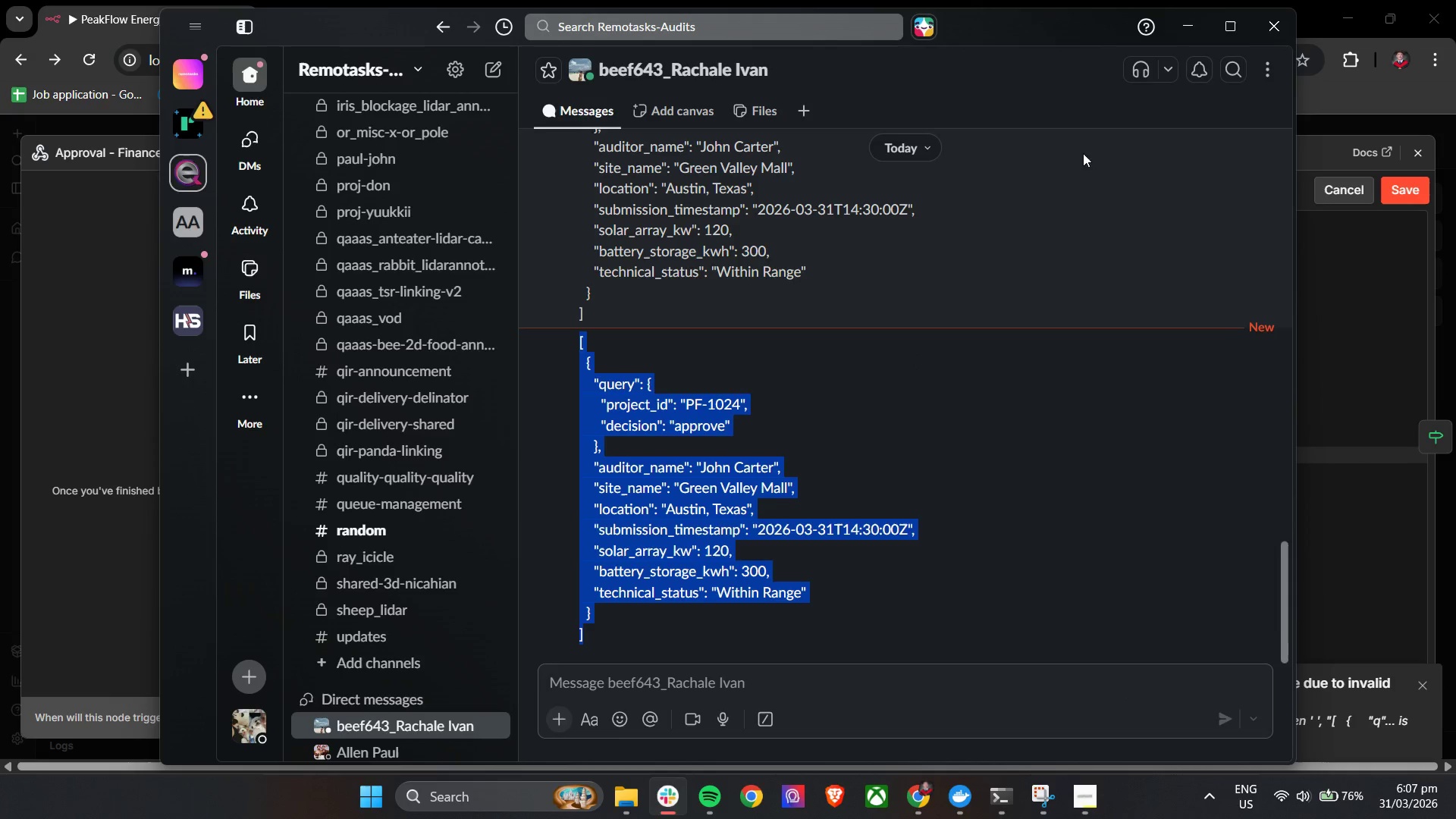 
key(Control+C)
 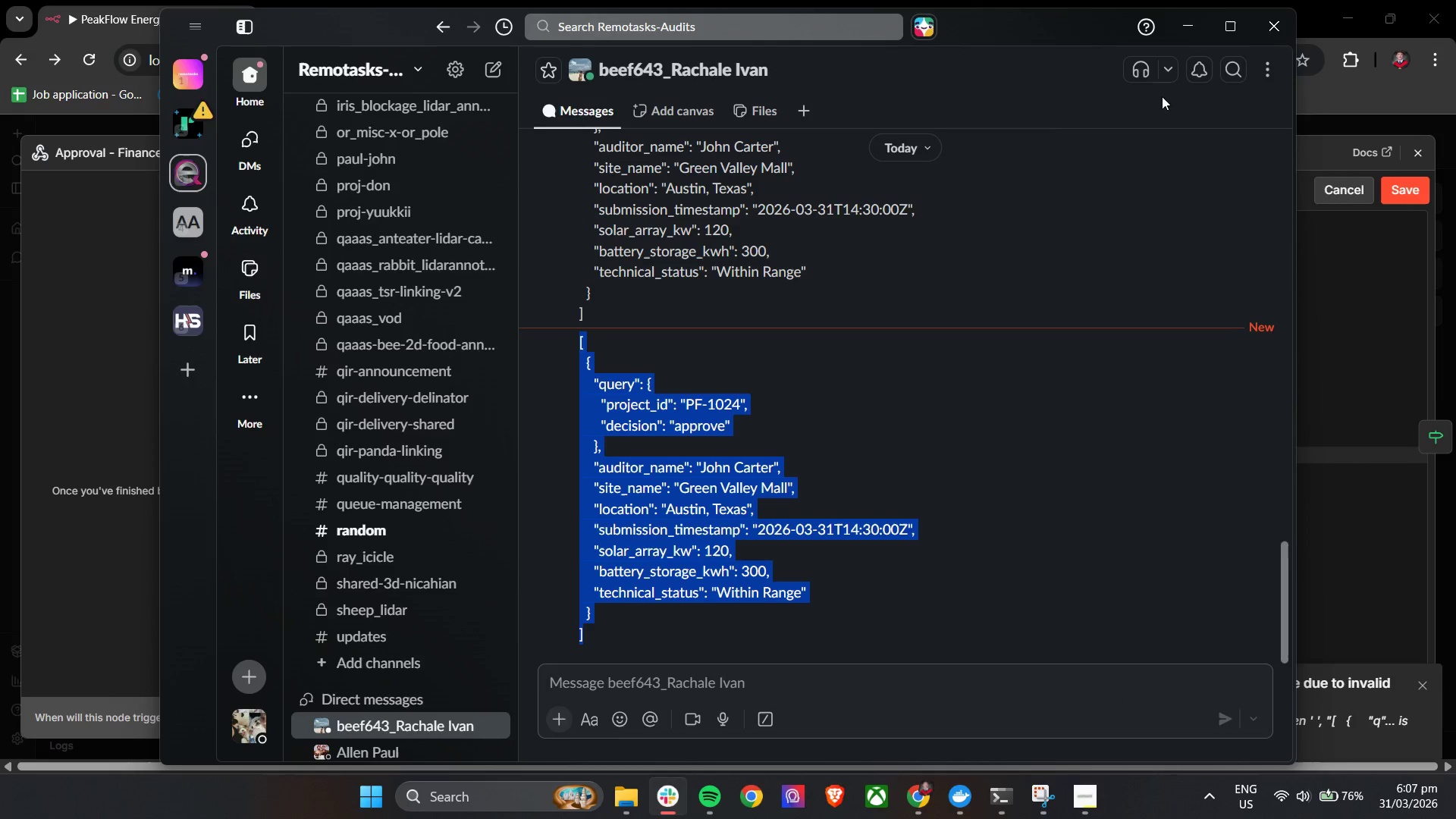 
key(Control+C)
 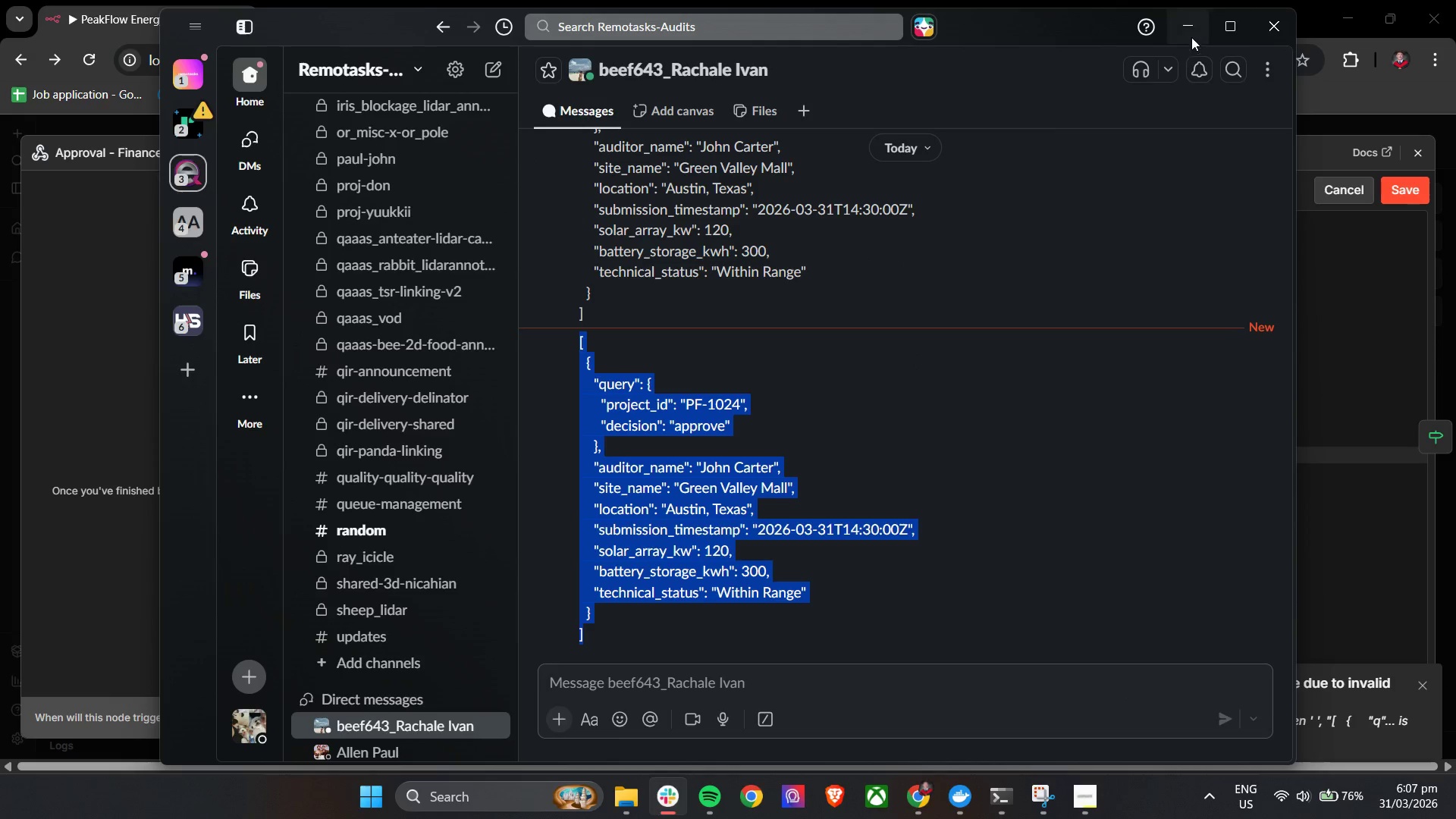 
key(Control+C)
 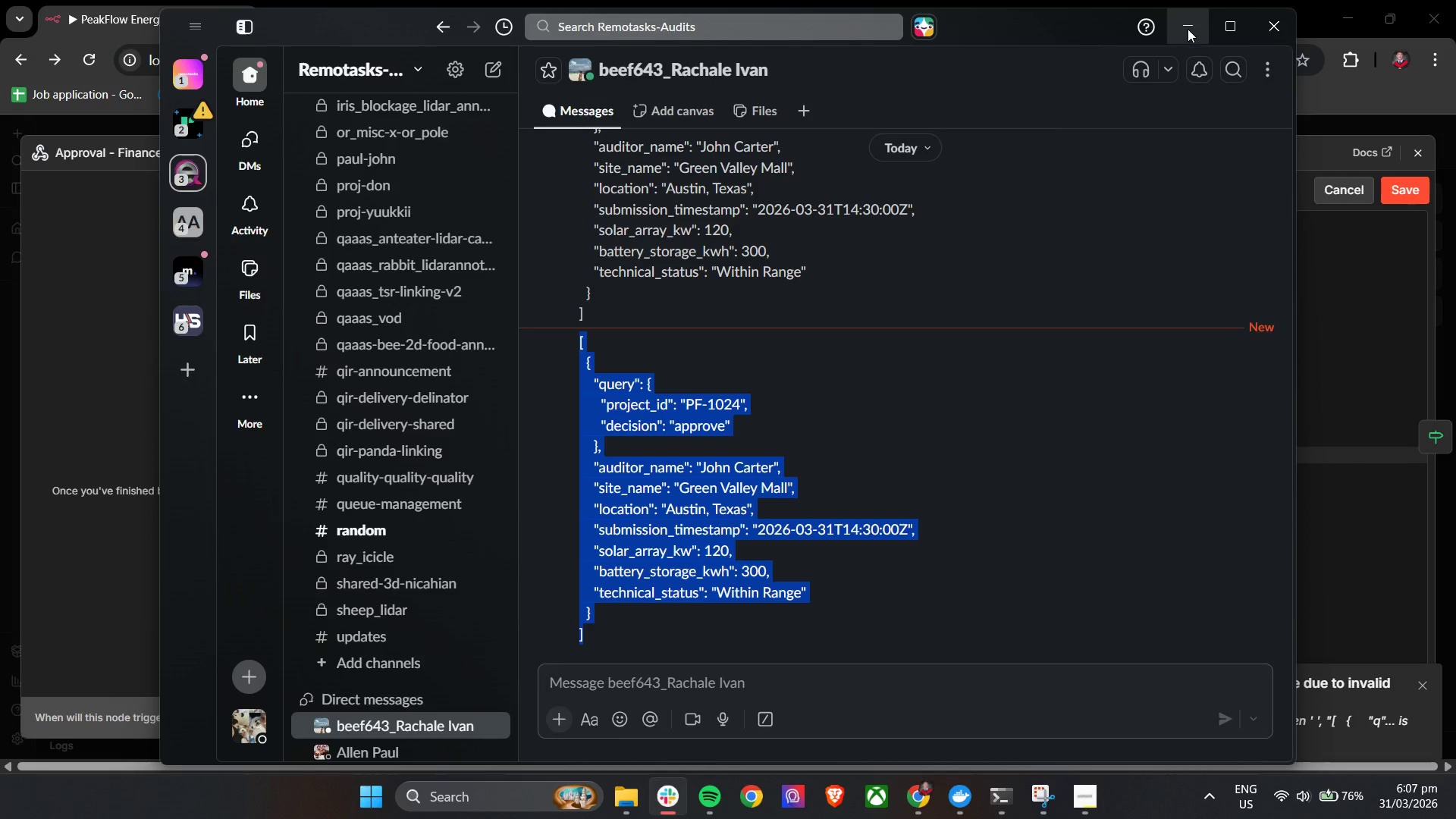 
left_click([1187, 28])
 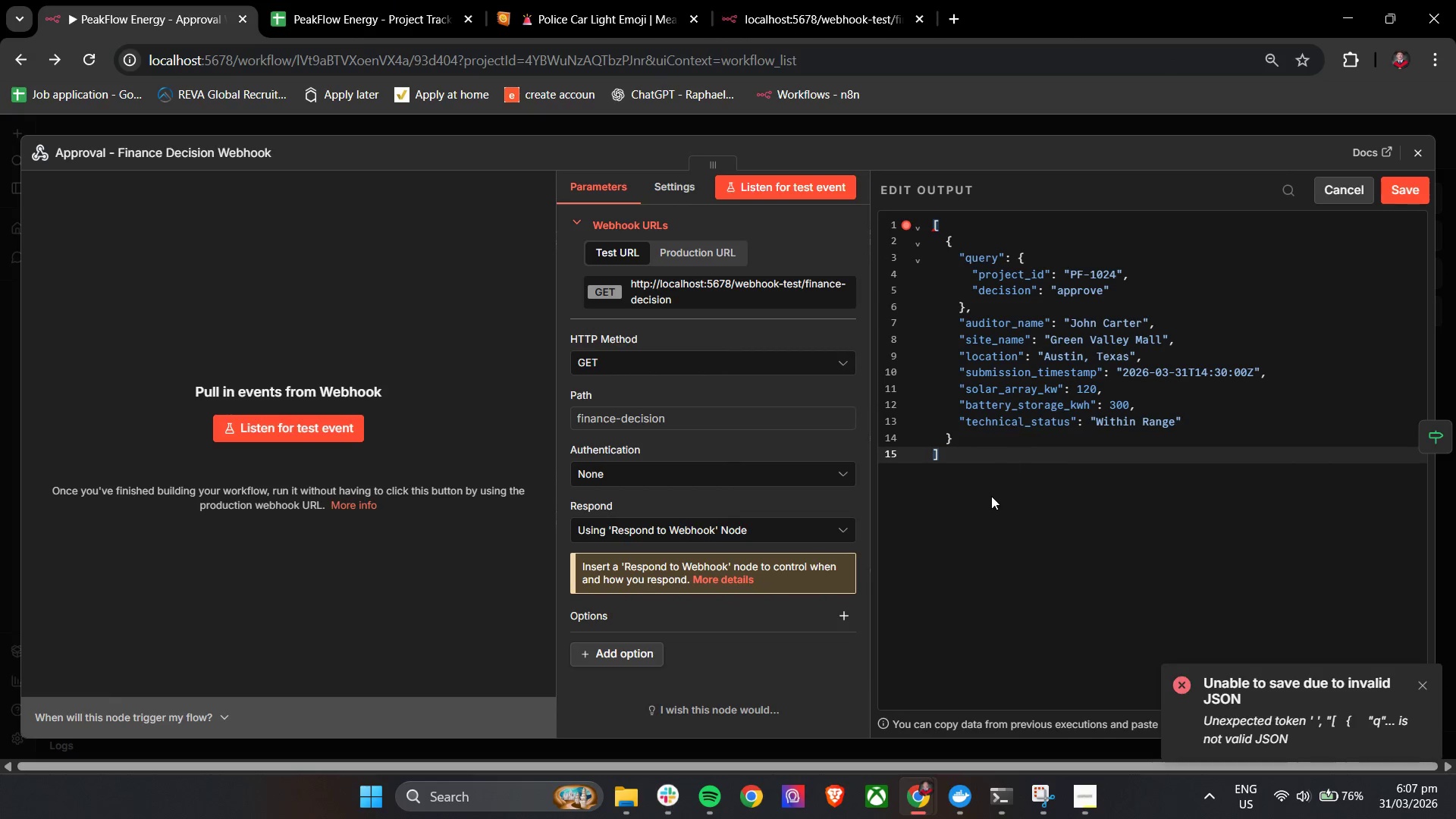 
left_click_drag(start_coordinate=[984, 477], to_coordinate=[930, 228])
 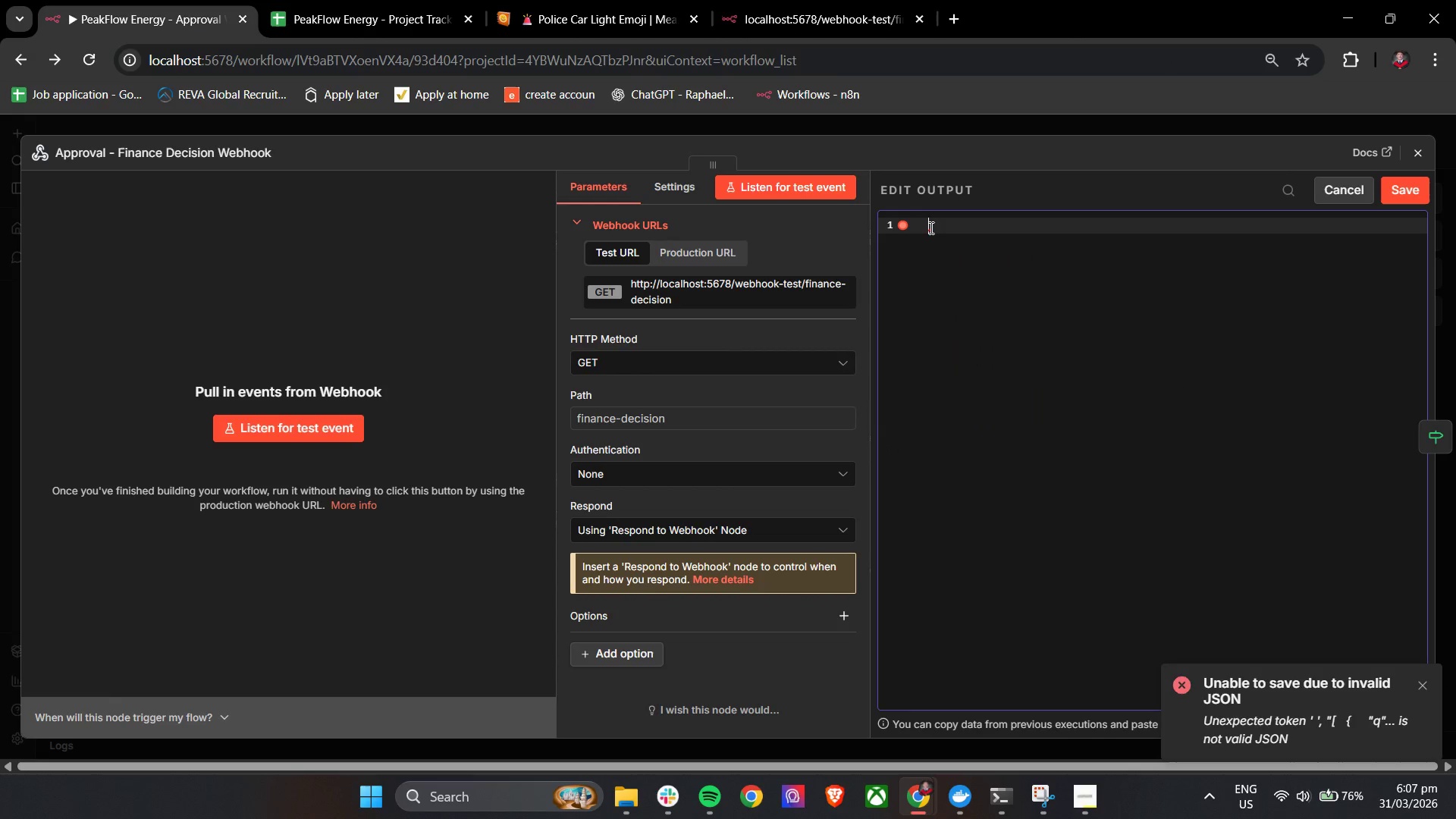 
key(Backspace)
 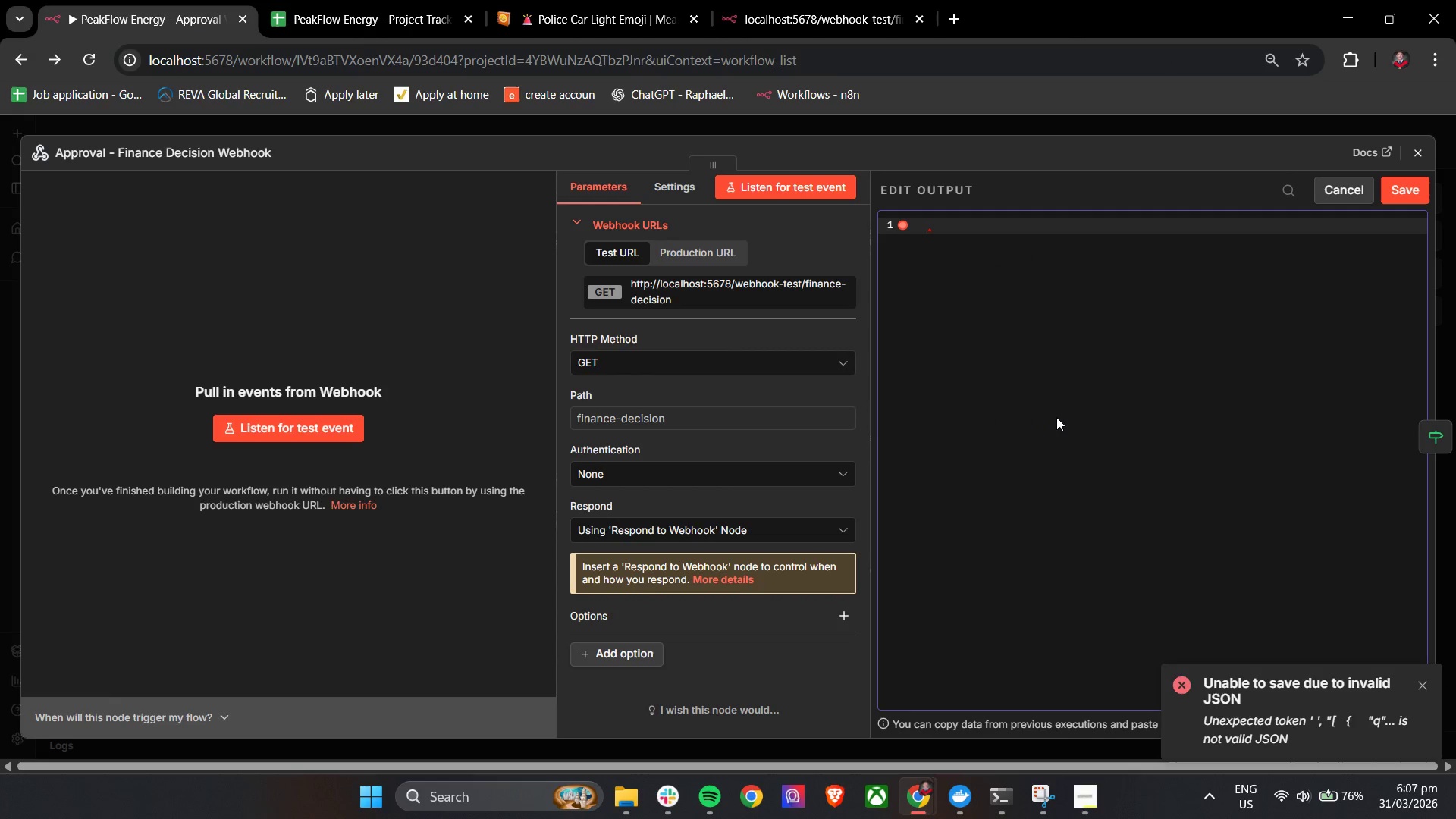 
key(Control+V)
 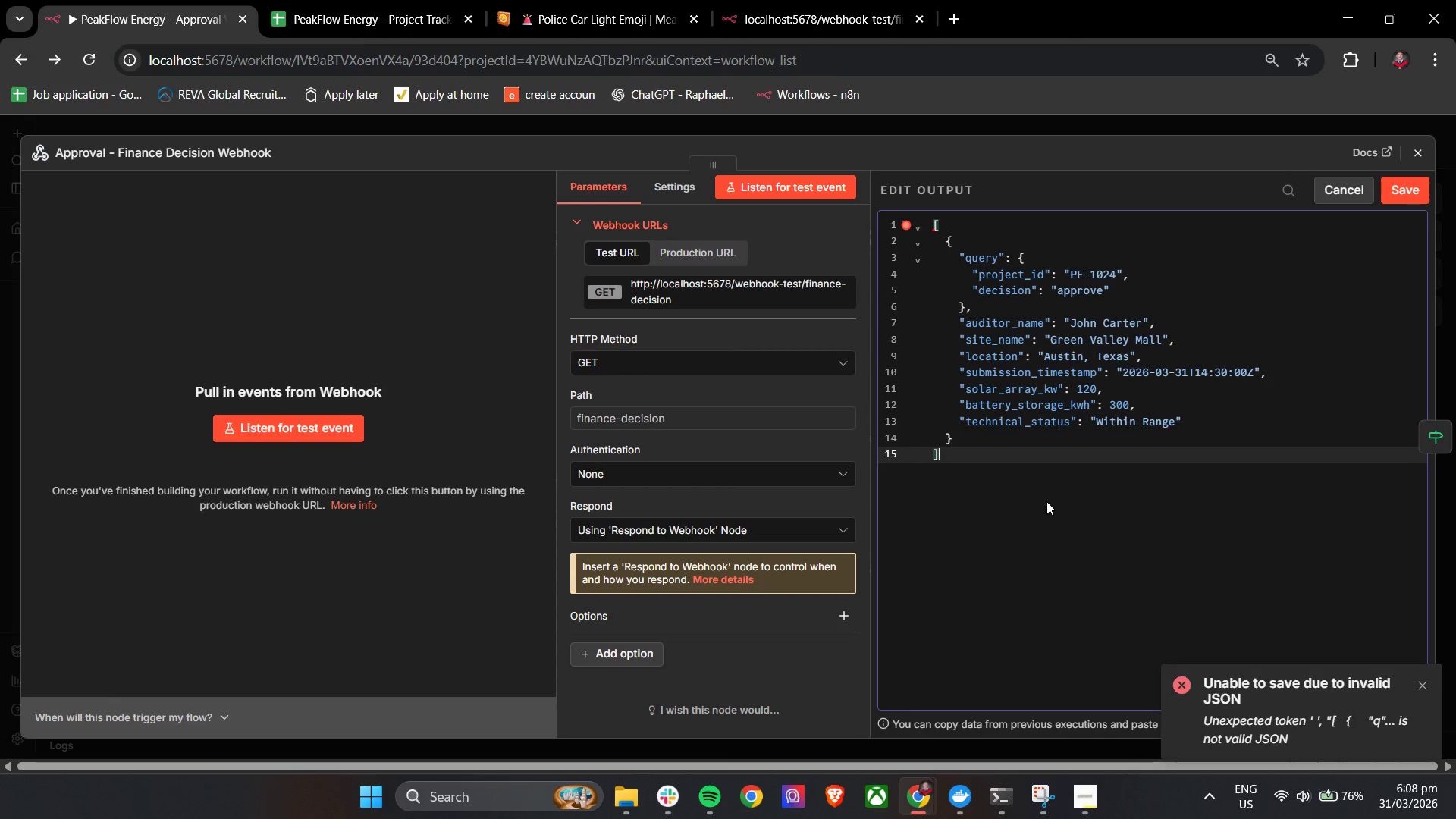 
key(Backspace)
 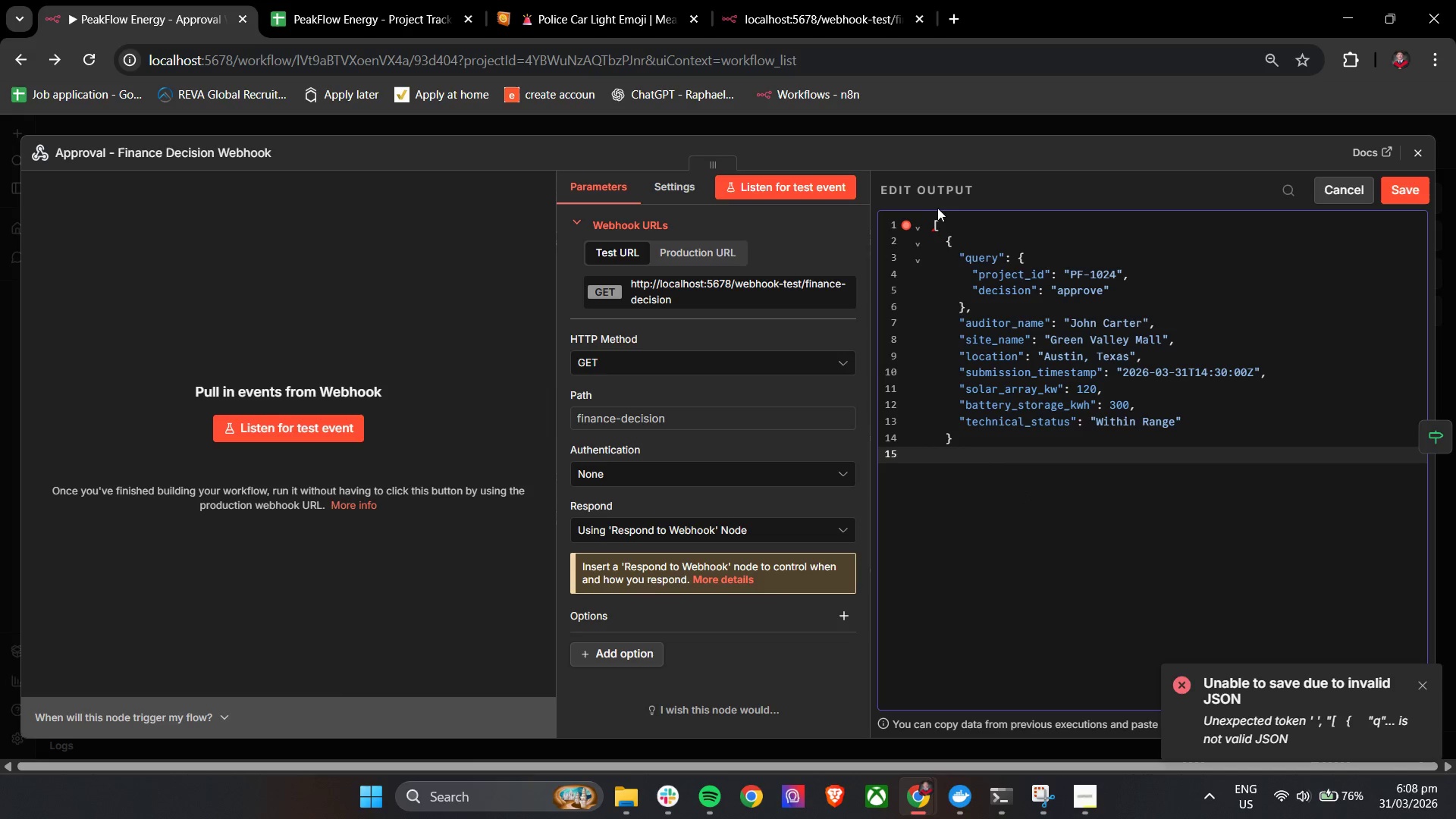 
key(Backspace)
 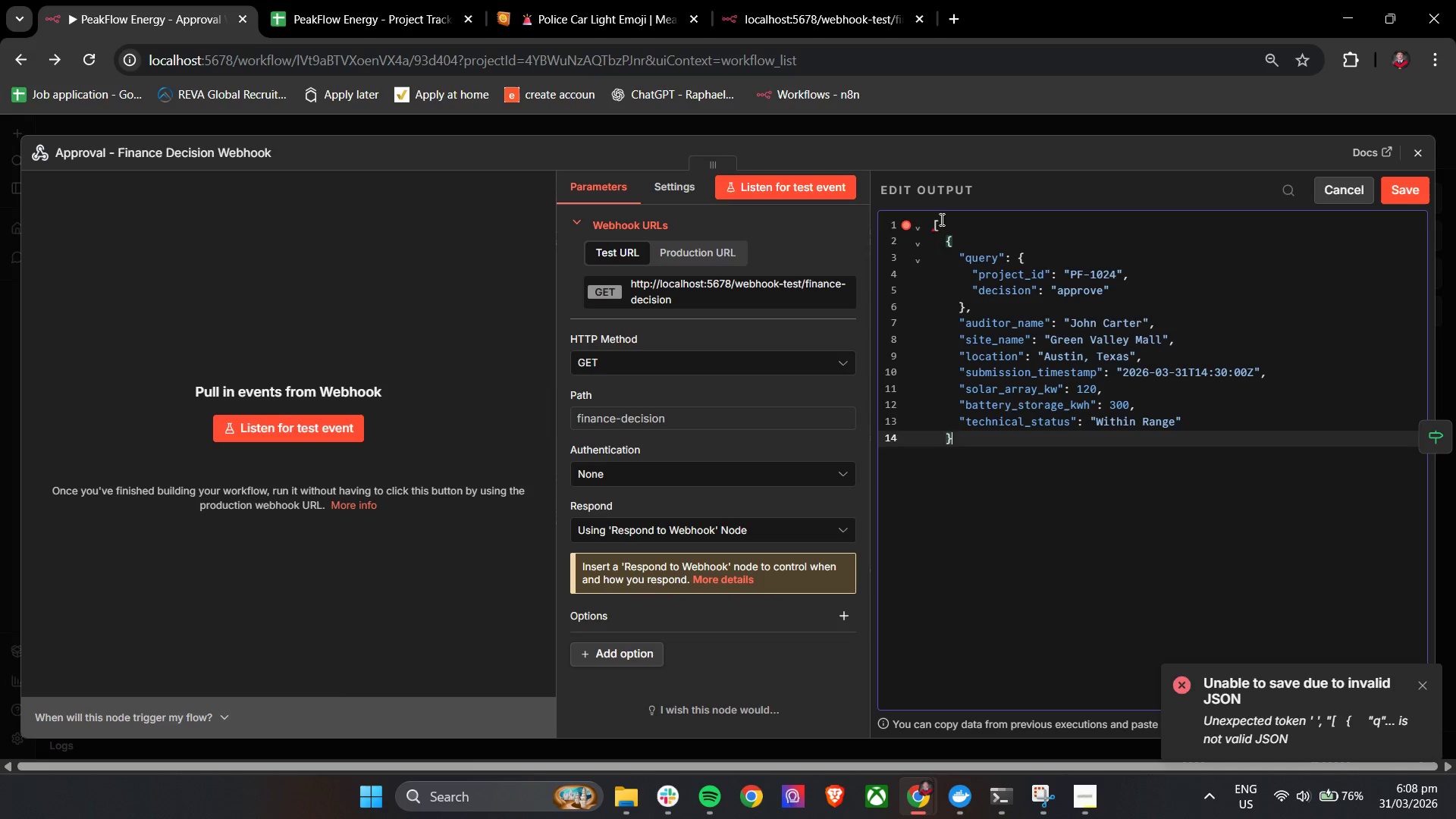 
left_click([940, 219])
 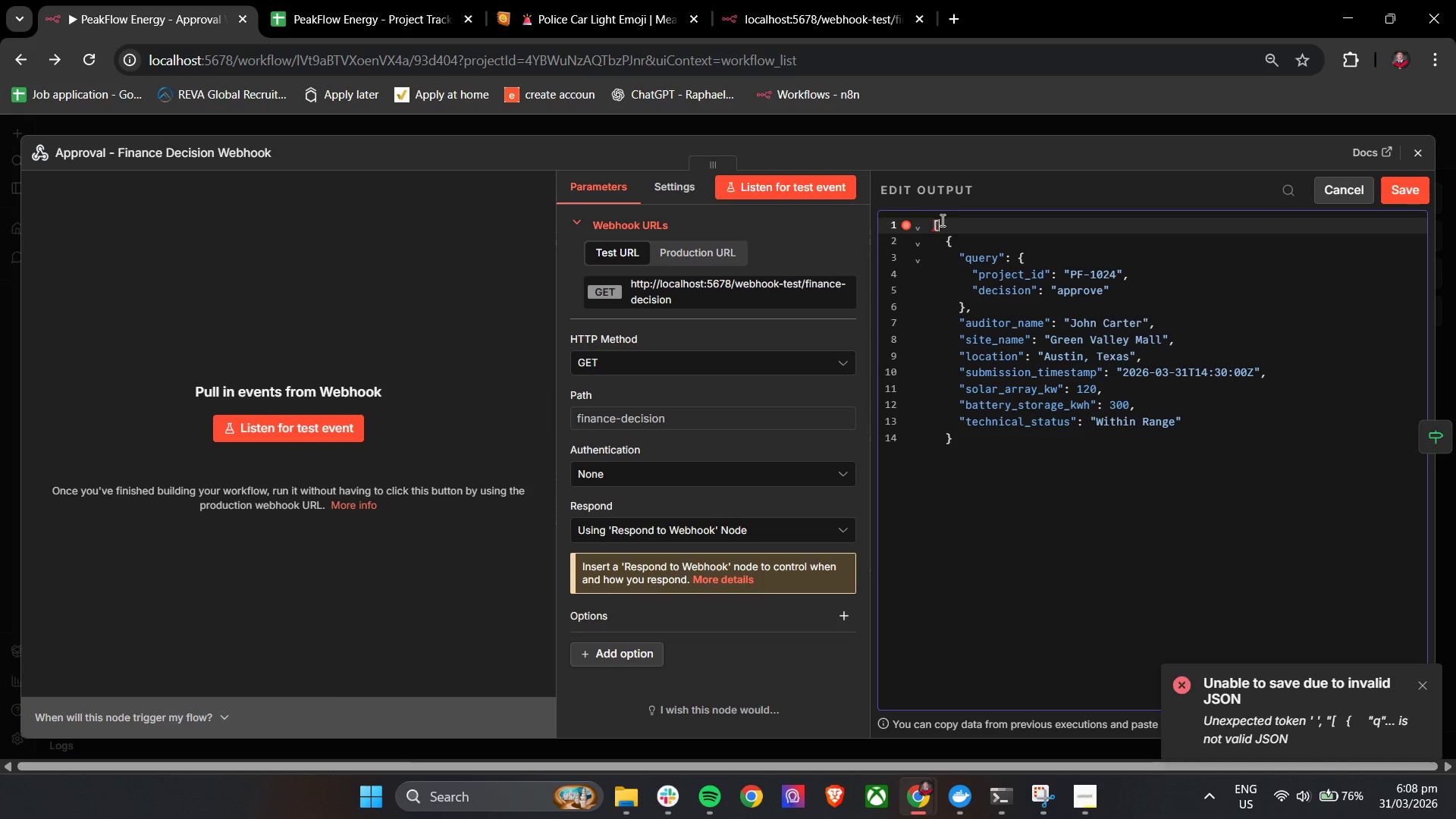 
key(Backspace)
 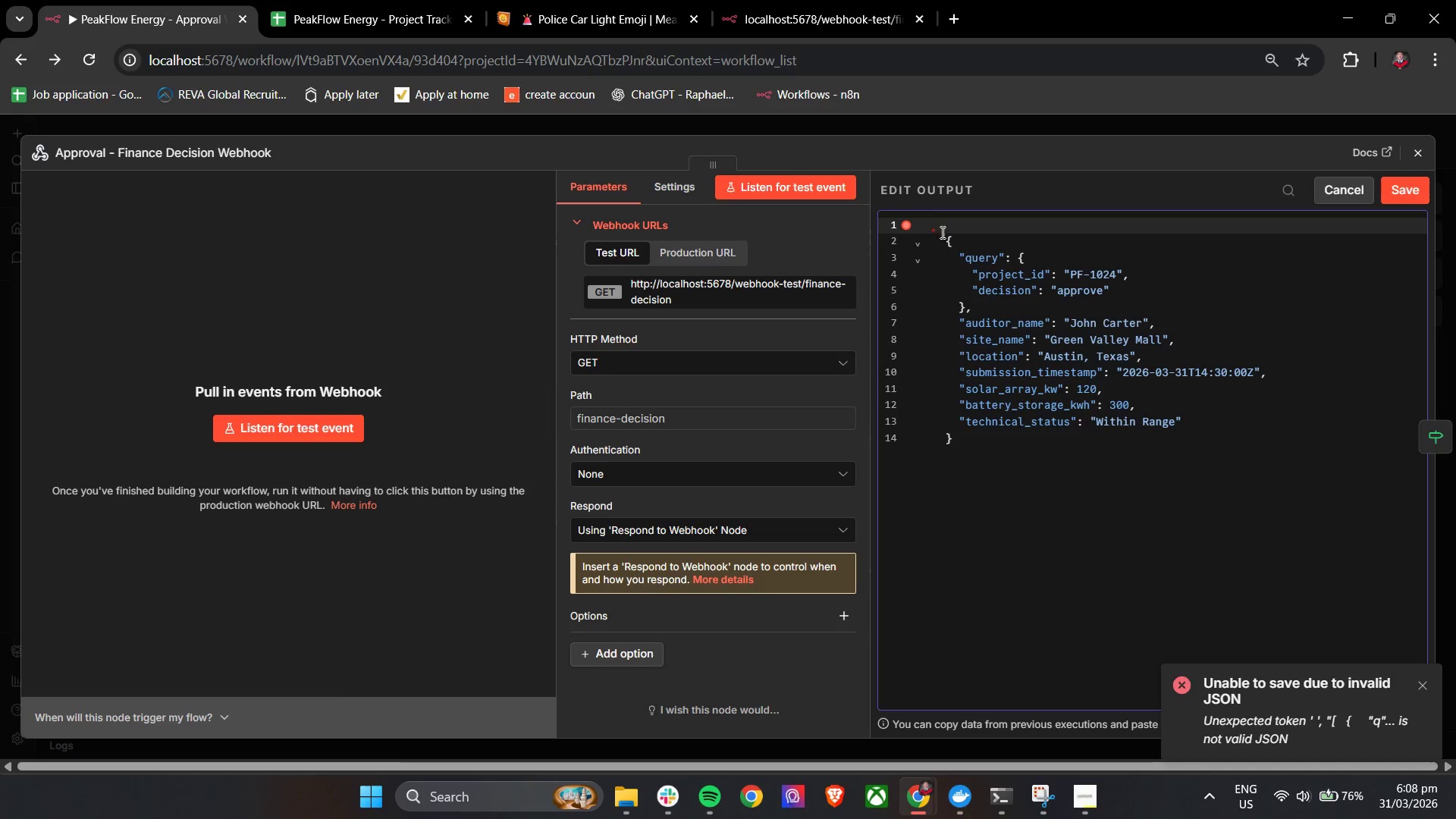 
left_click([947, 234])
 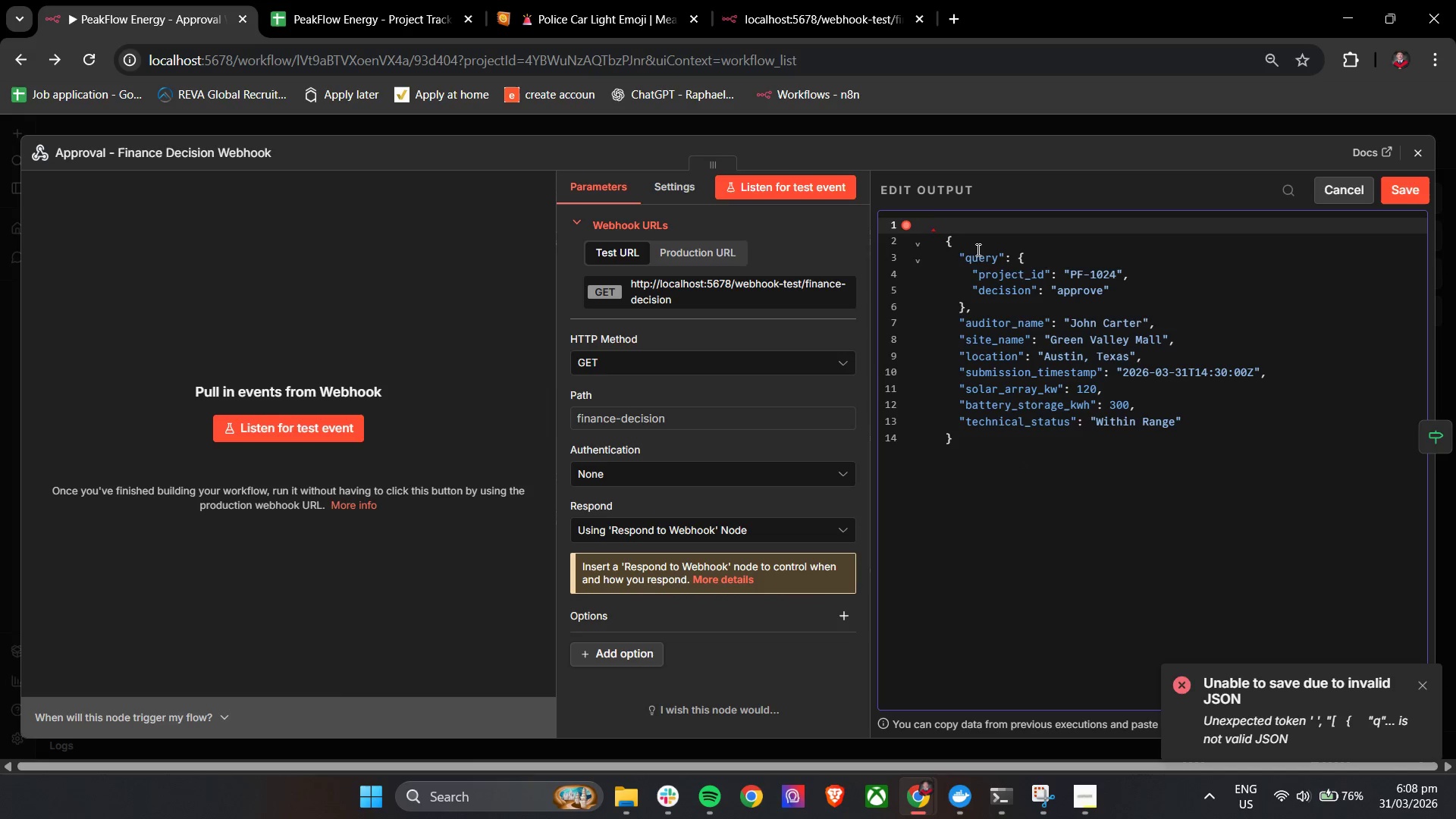 
key(Backspace)
 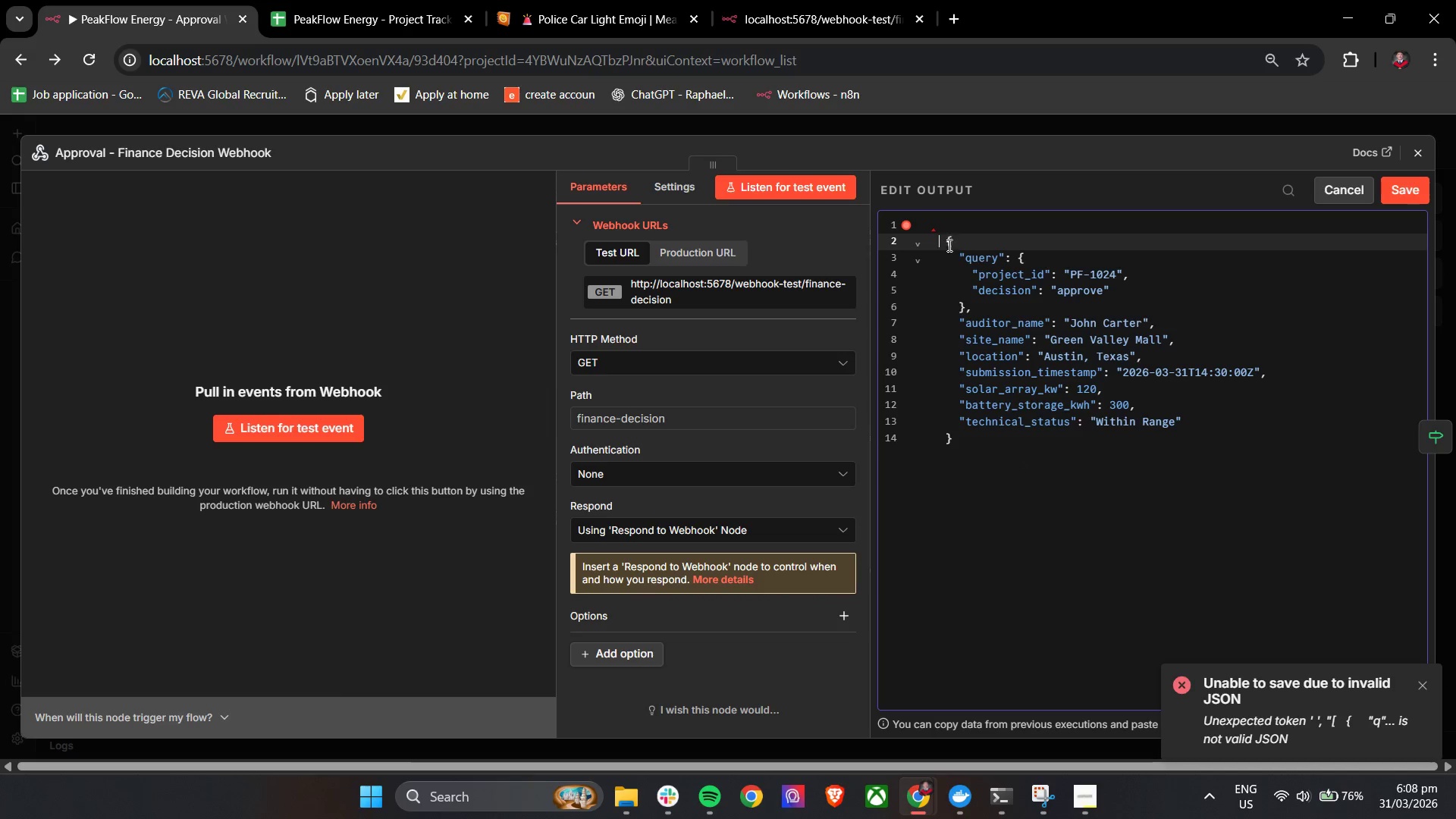 
key(Backspace)
 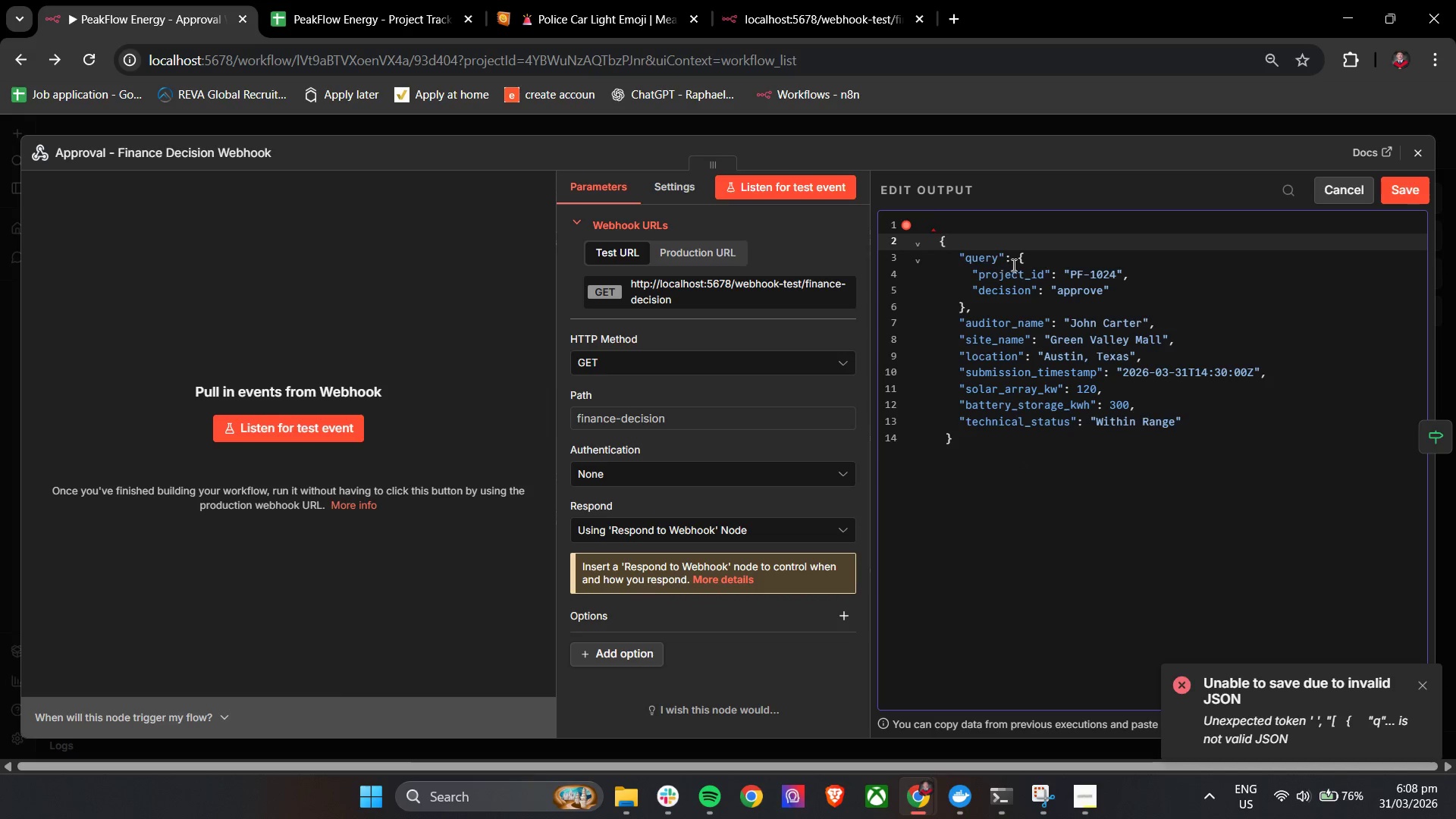 
key(Backspace)
 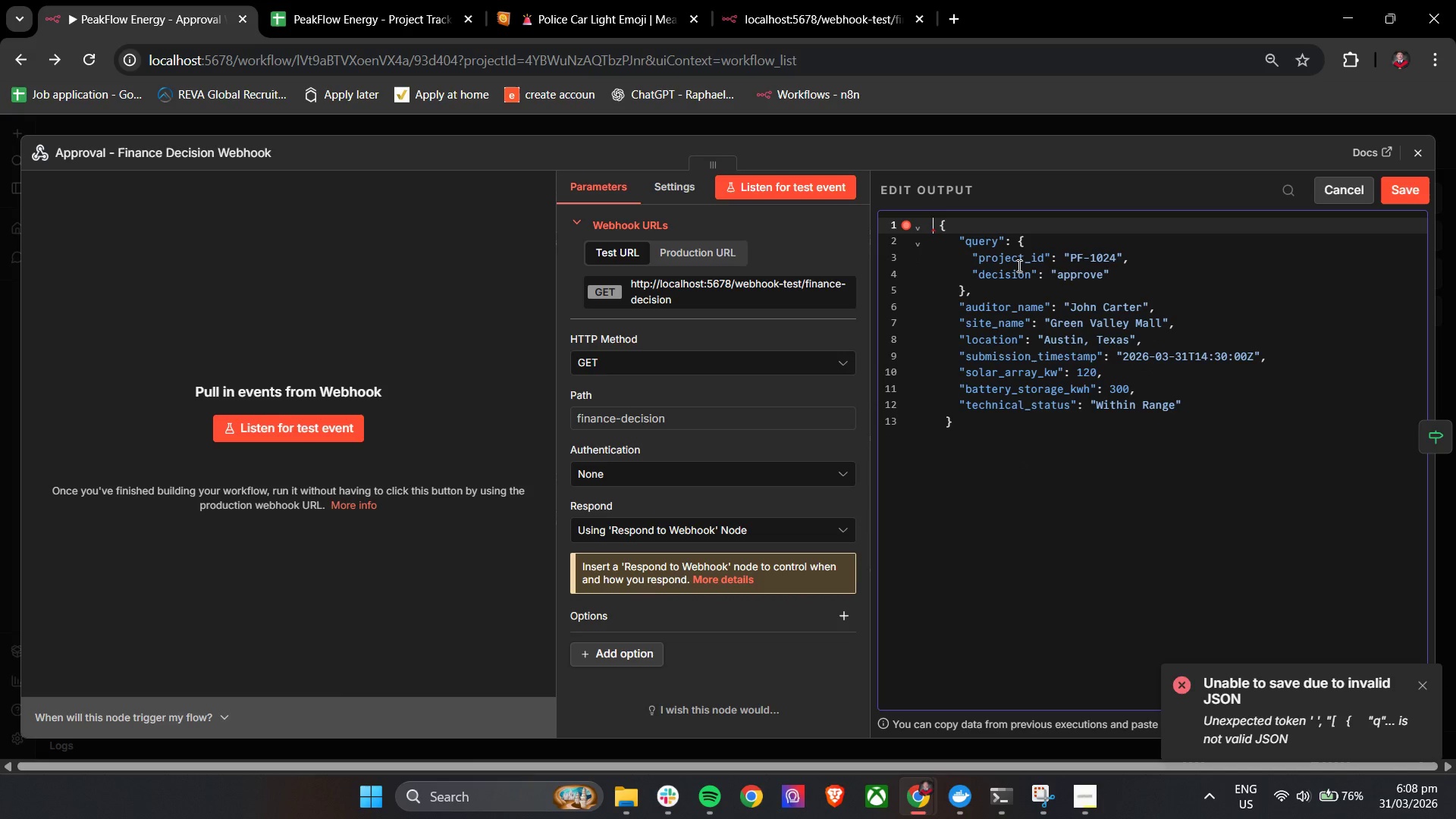 
key(Backspace)
 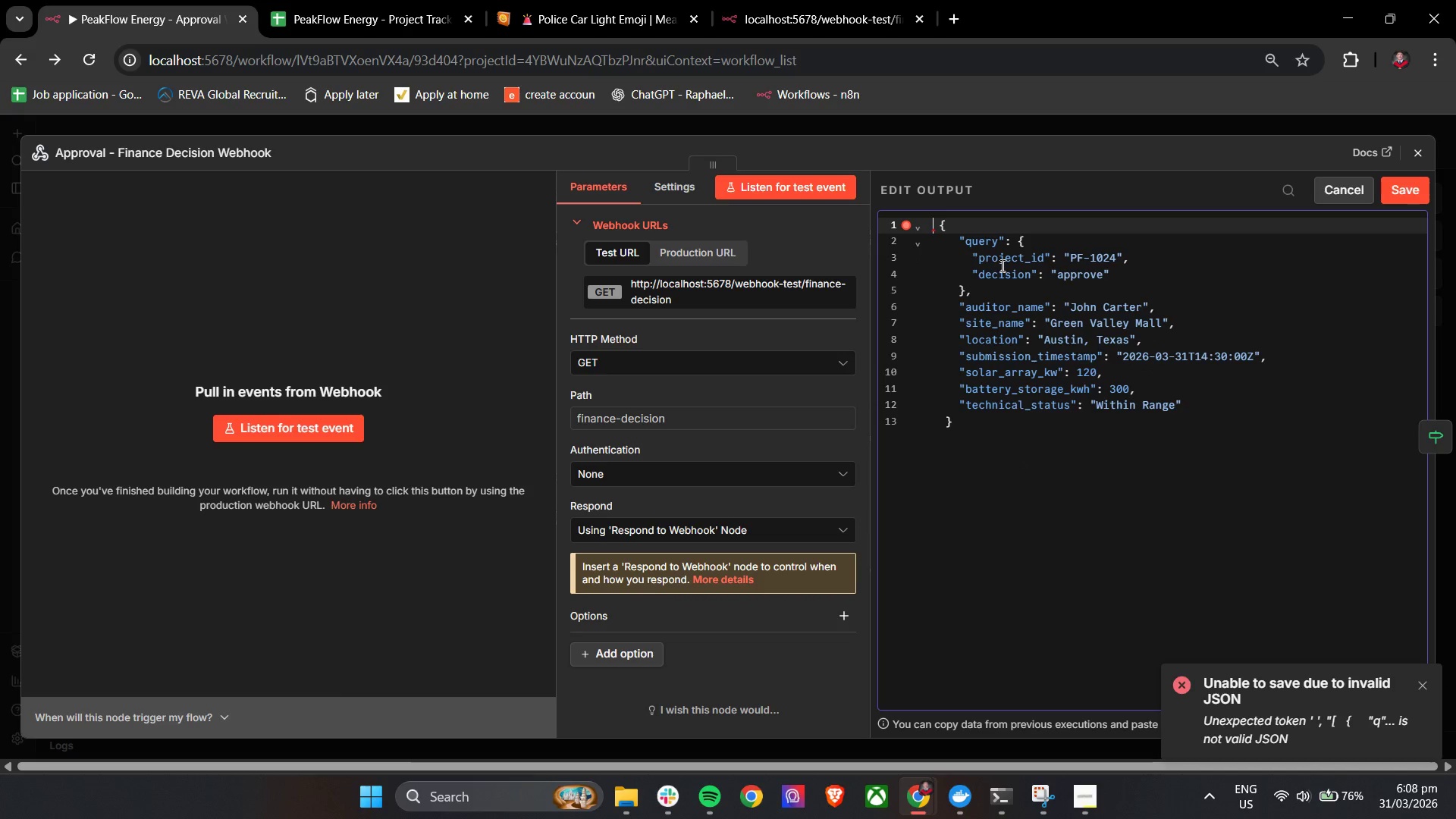 
key(Backspace)
 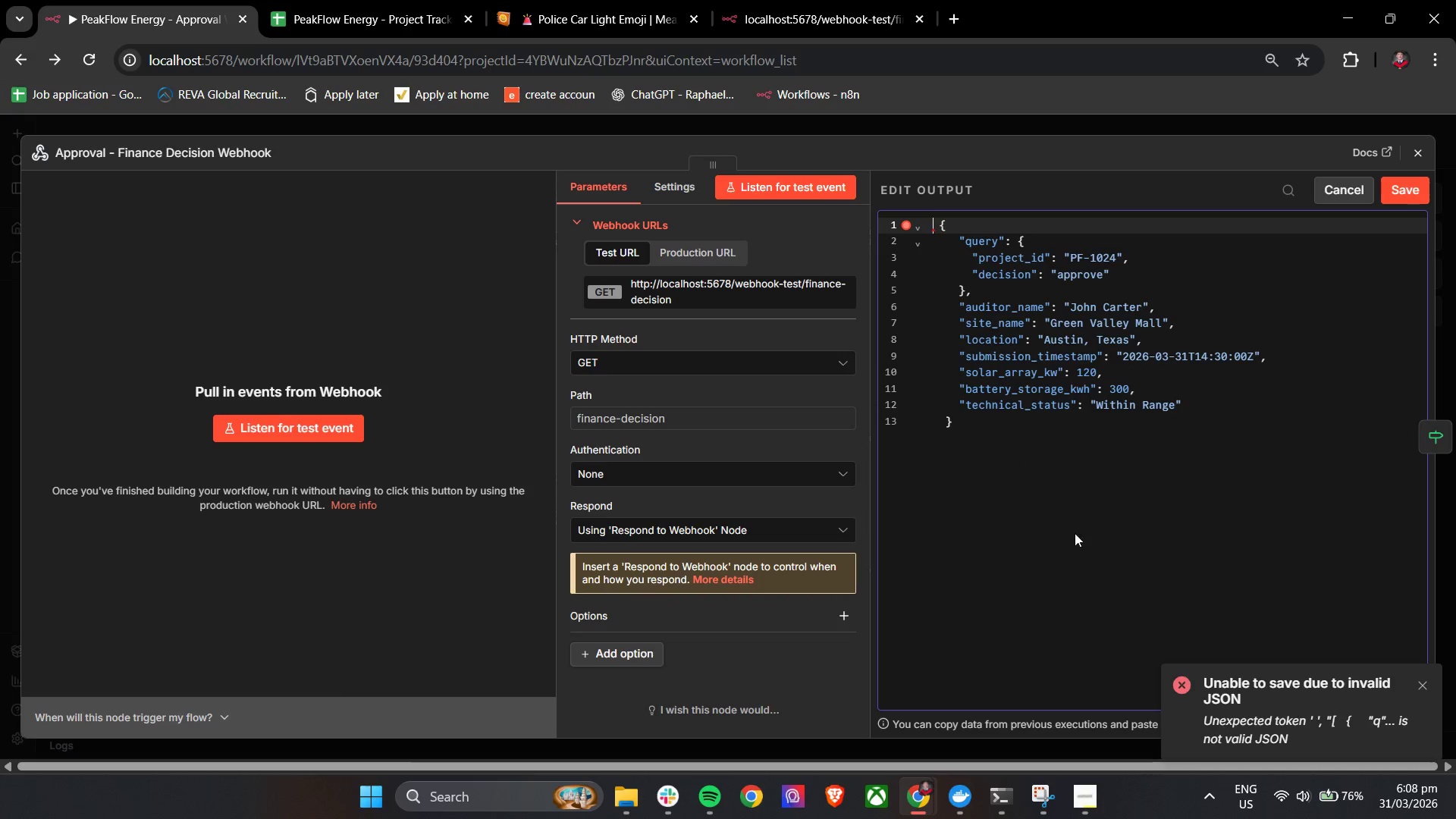 
left_click([1067, 559])
 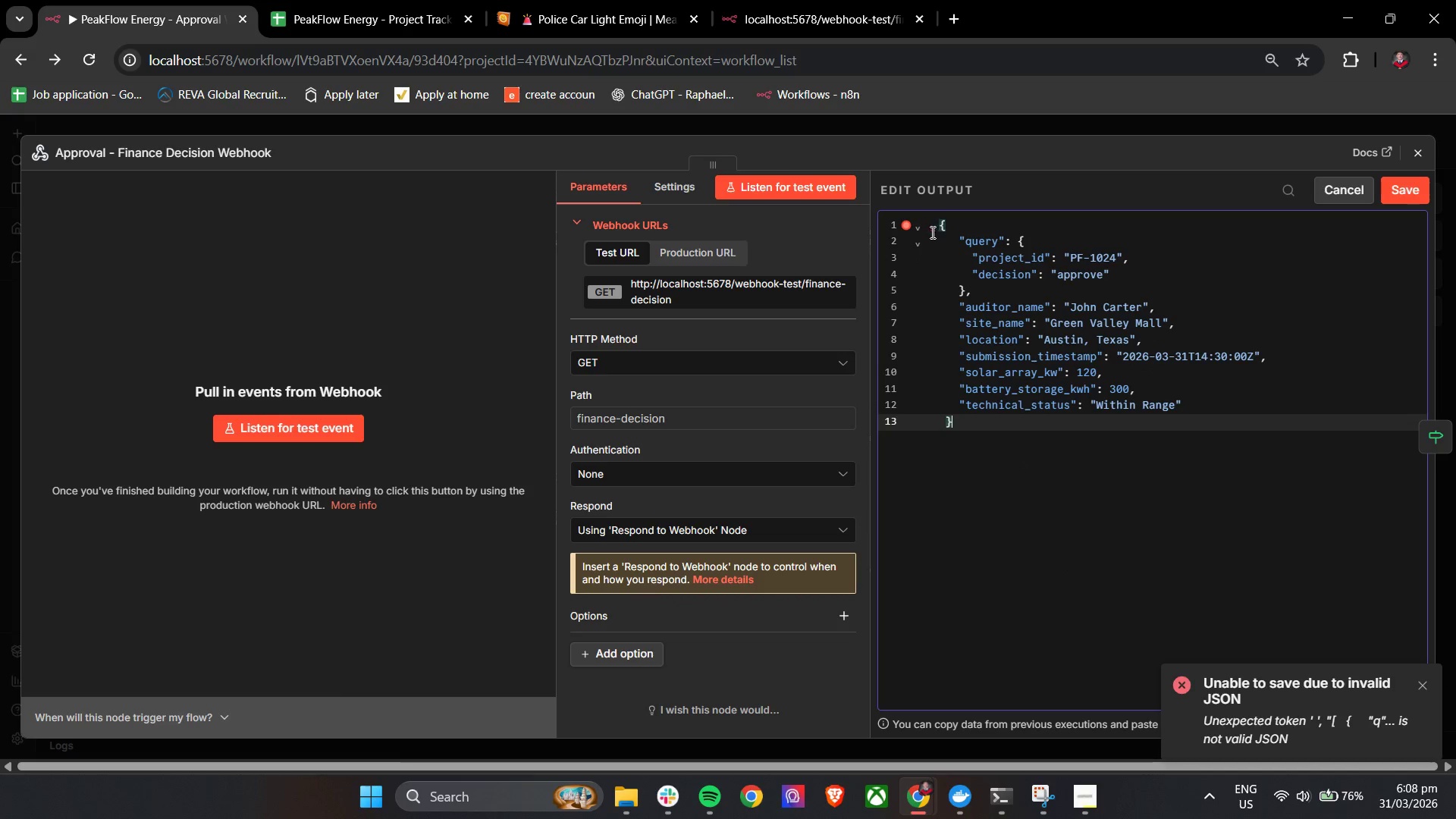 
left_click([921, 229])
 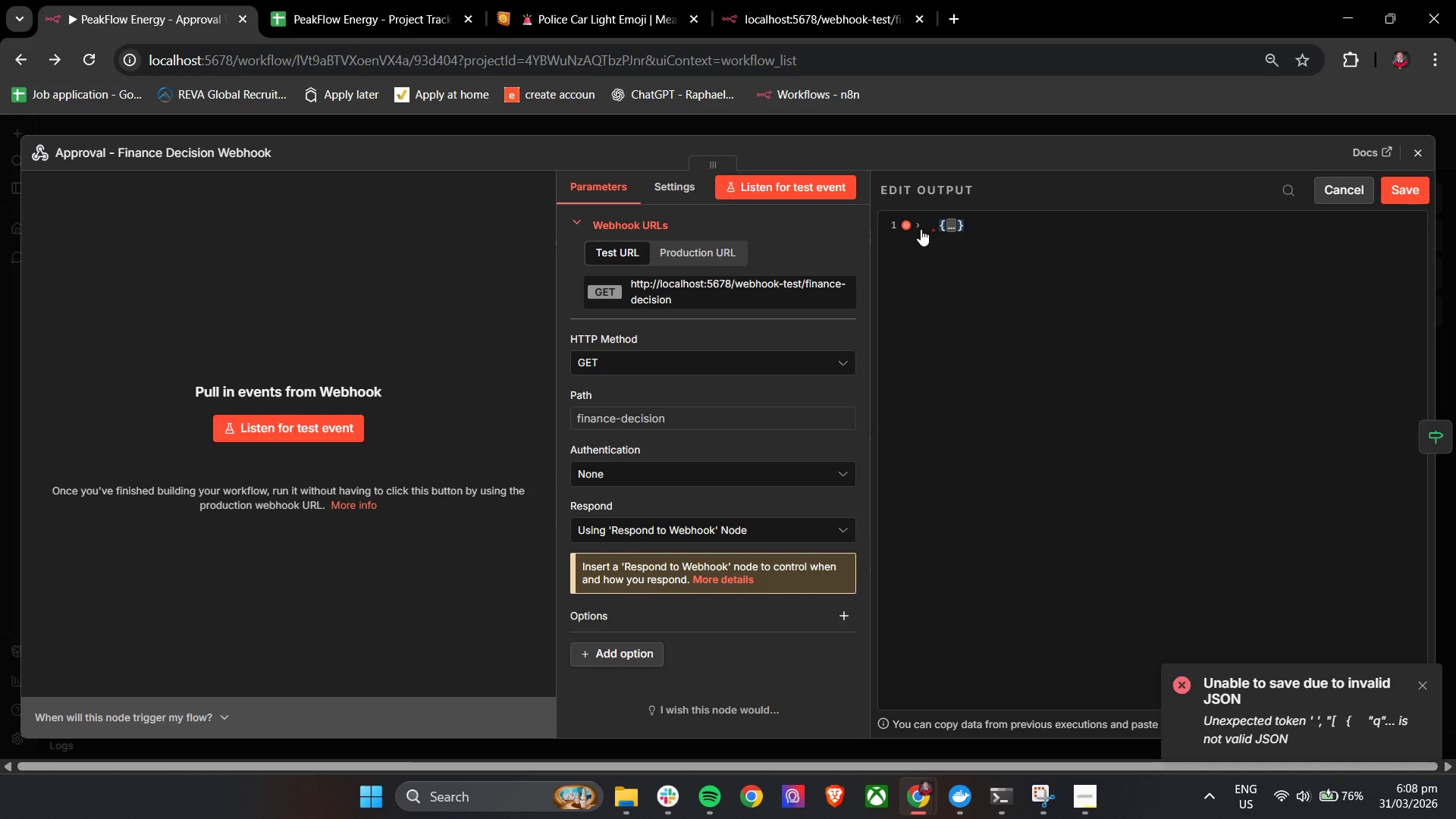 
left_click([921, 229])
 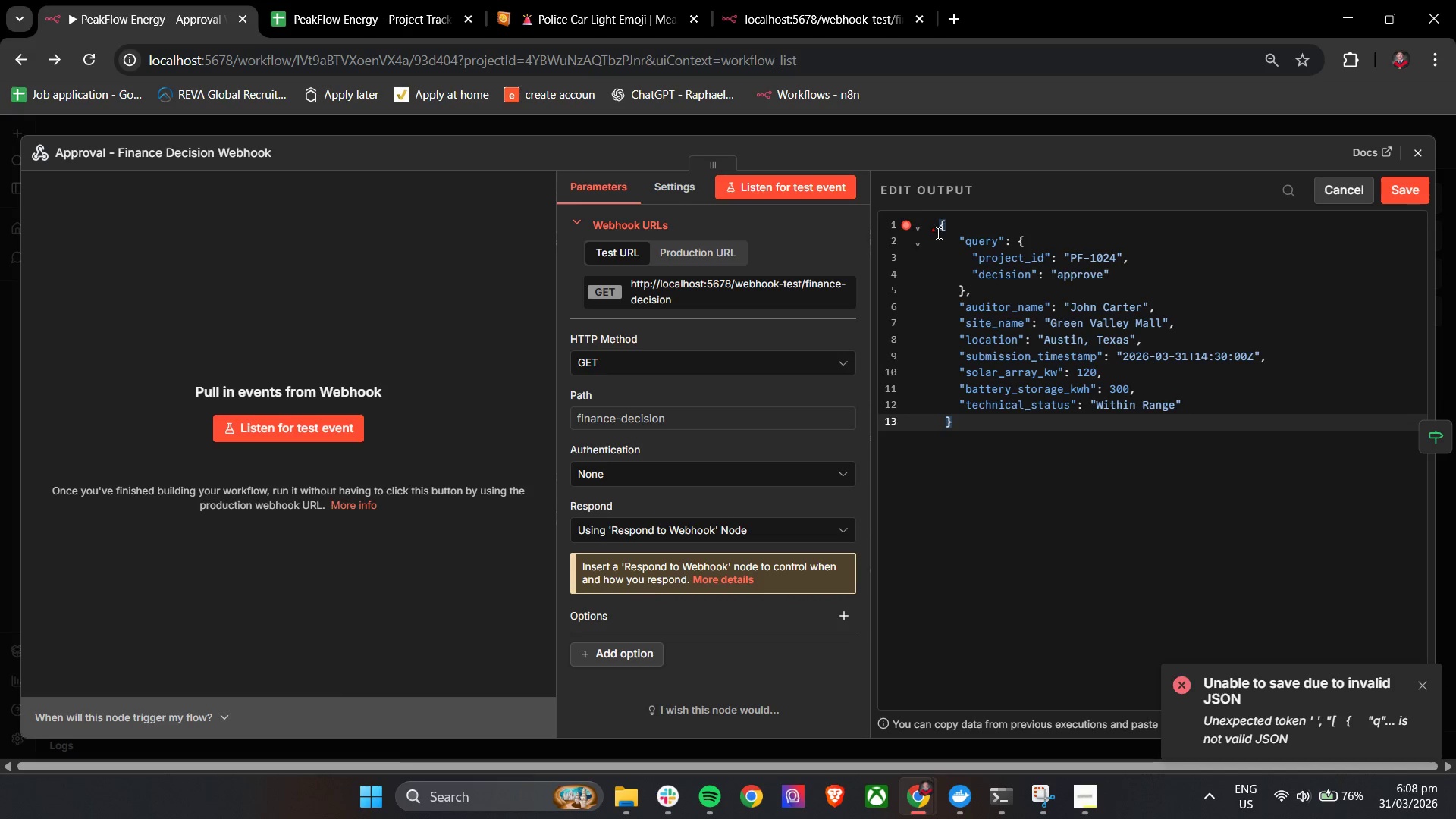 
left_click([939, 231])
 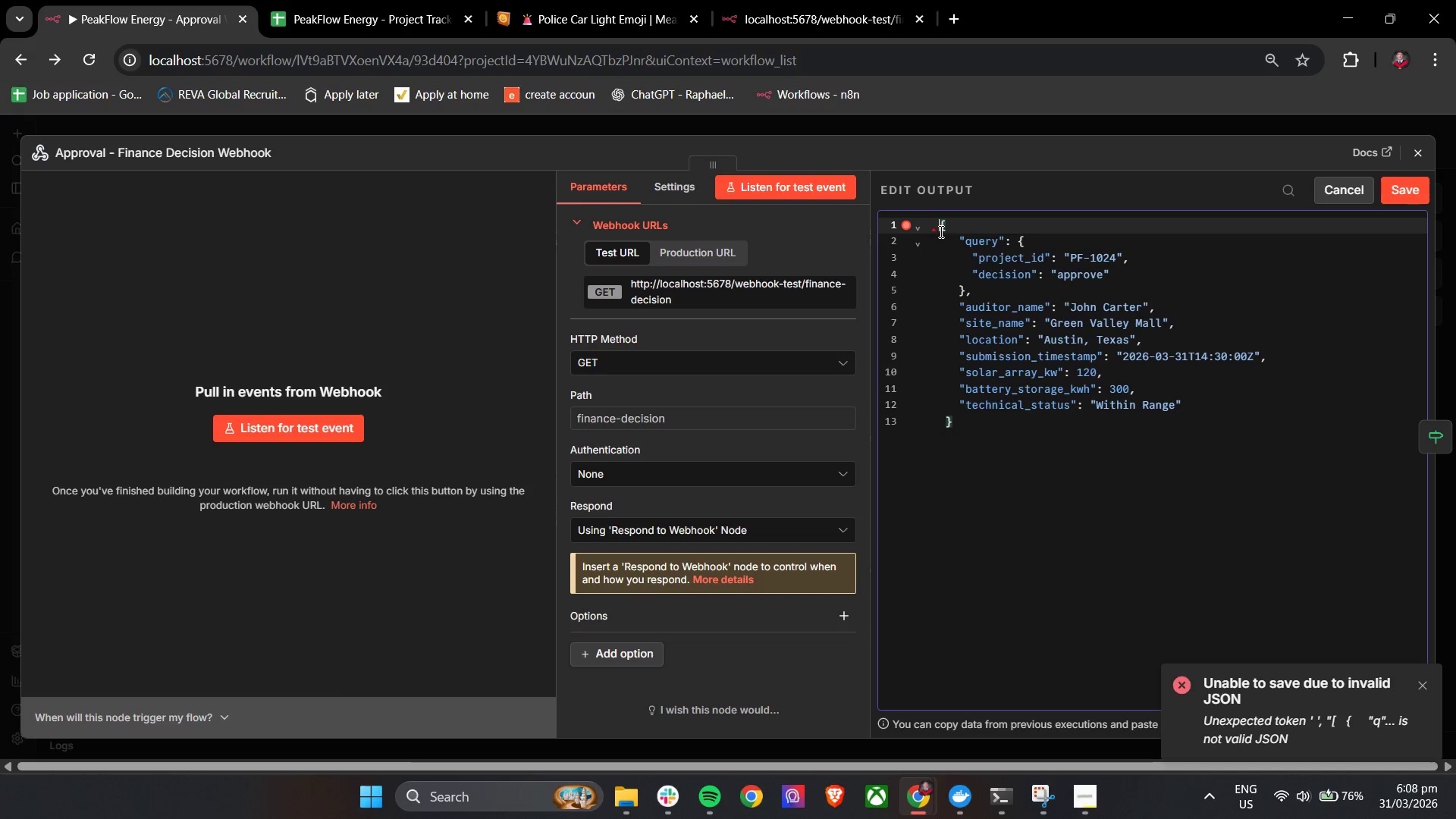 
key(Backspace)
 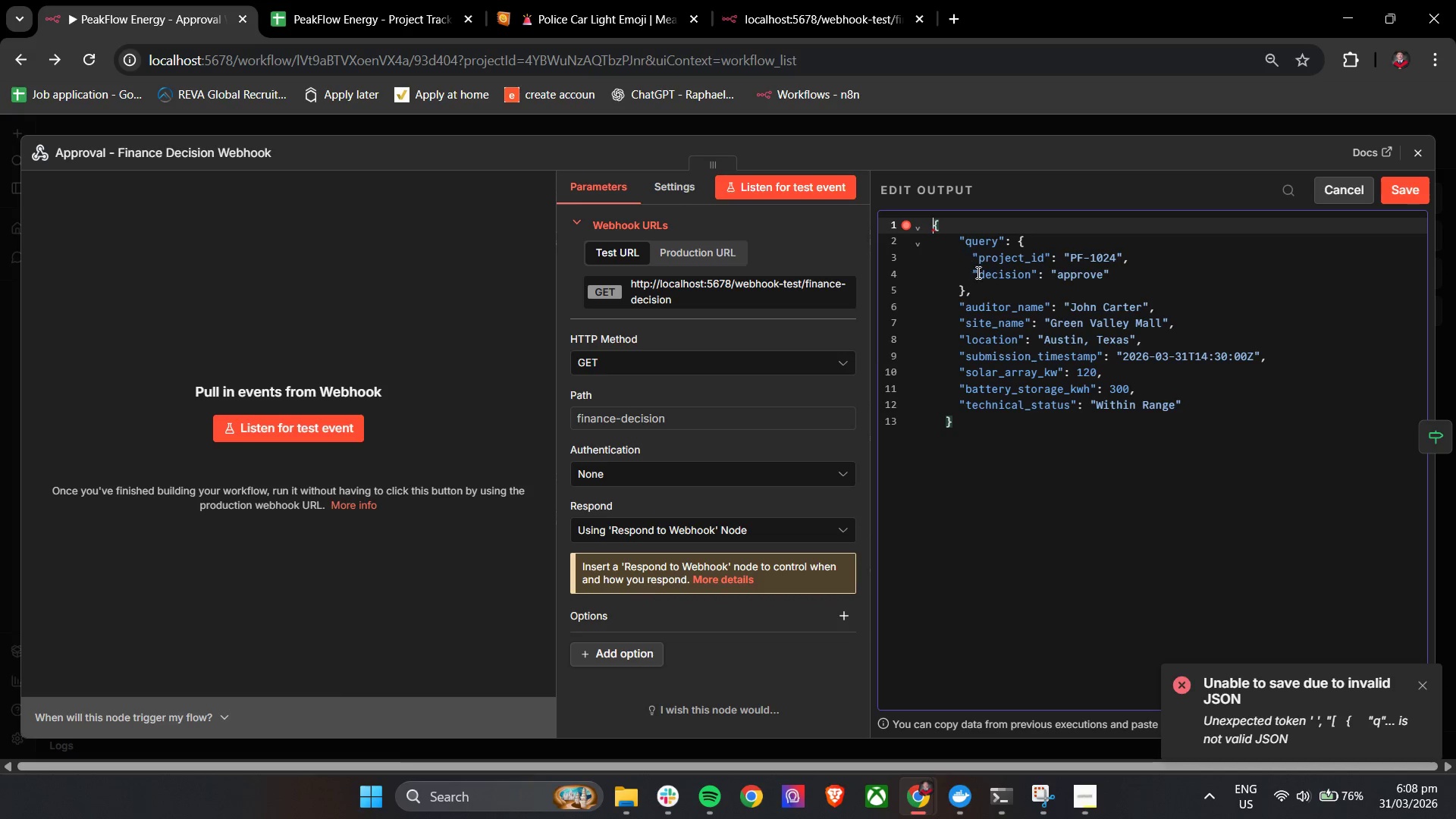 
key(Backspace)
 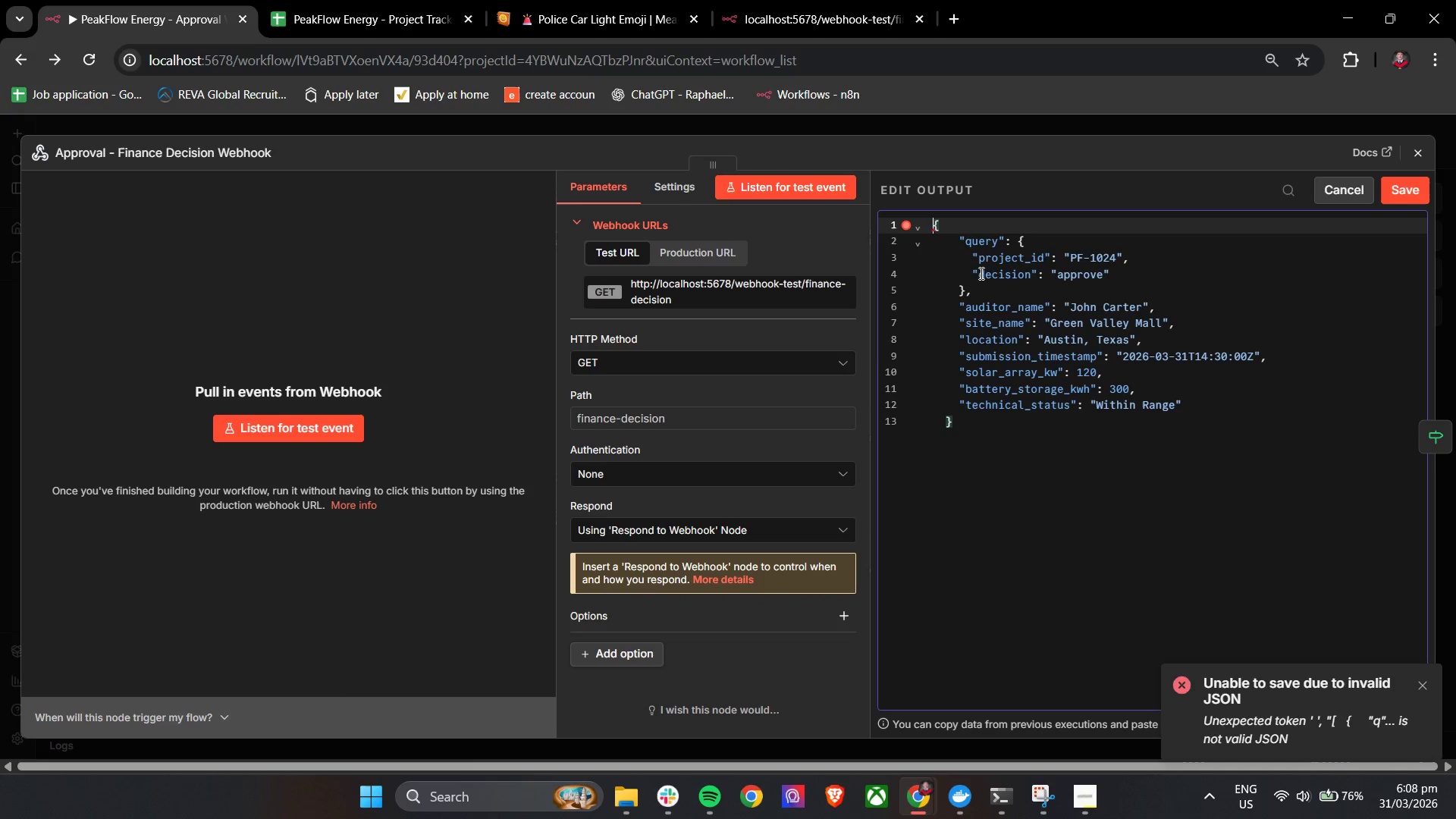 
key(Backspace)
 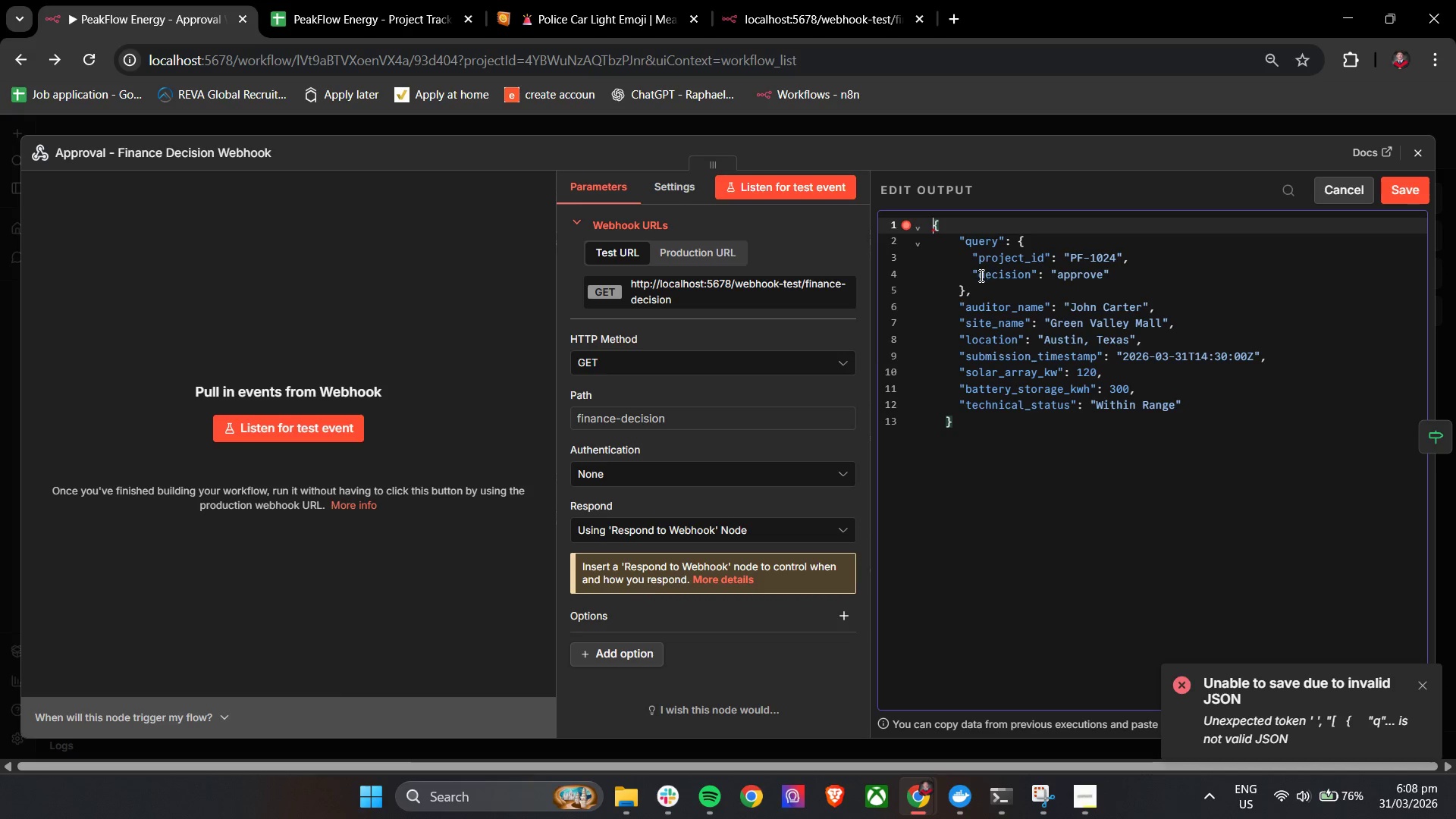 
key(Backspace)
 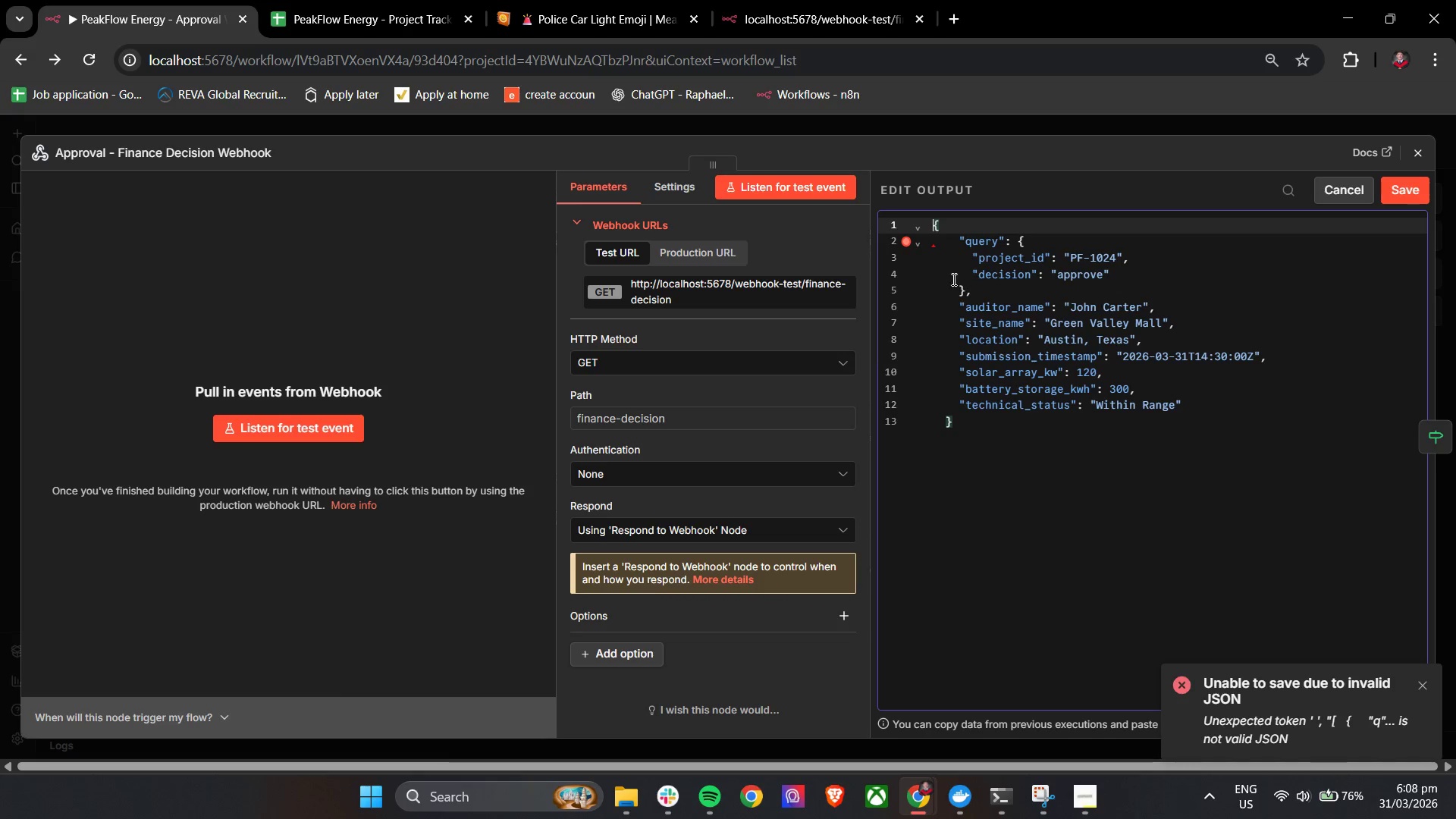 
key(Backspace)
 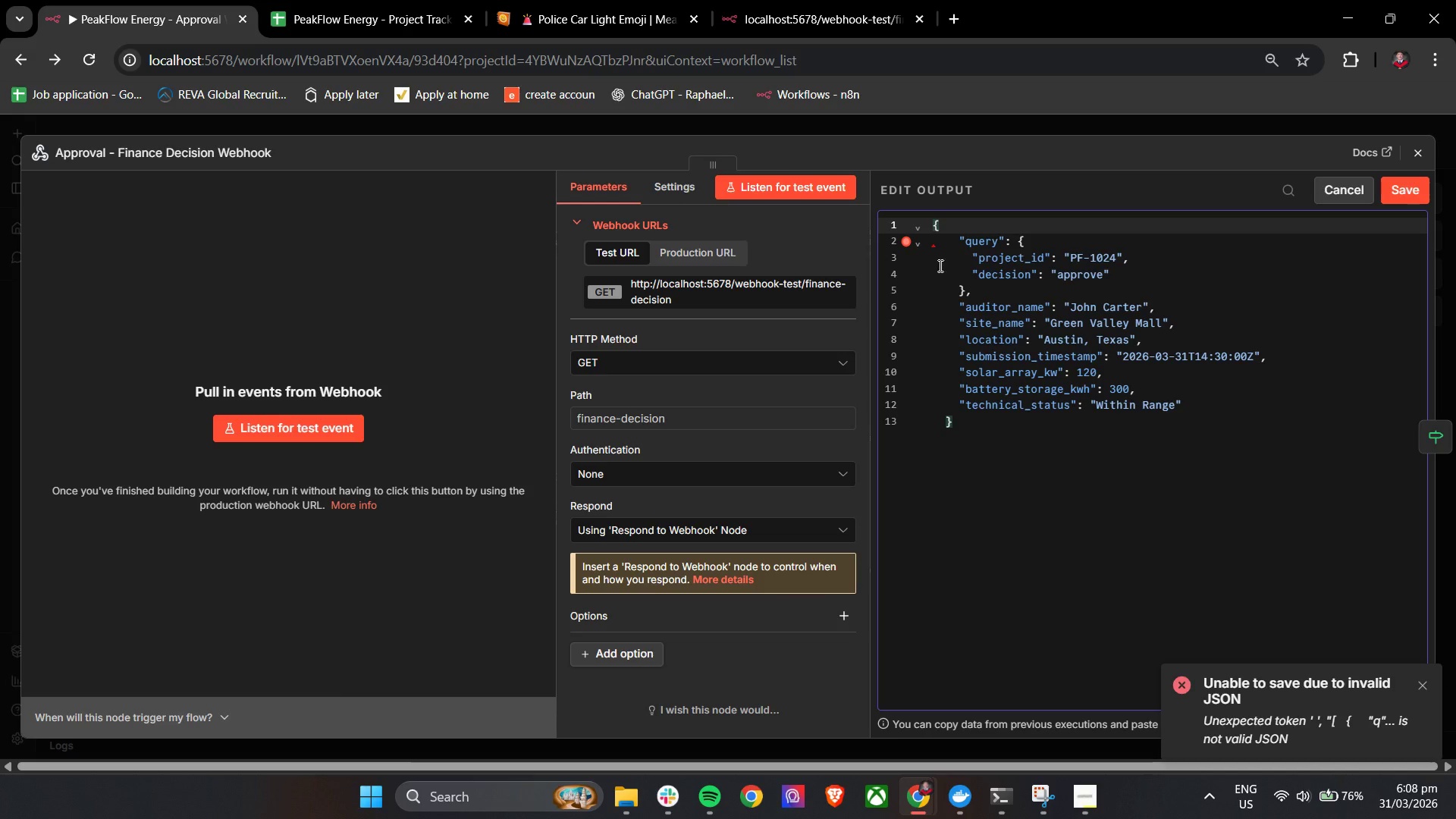 
key(Backspace)
 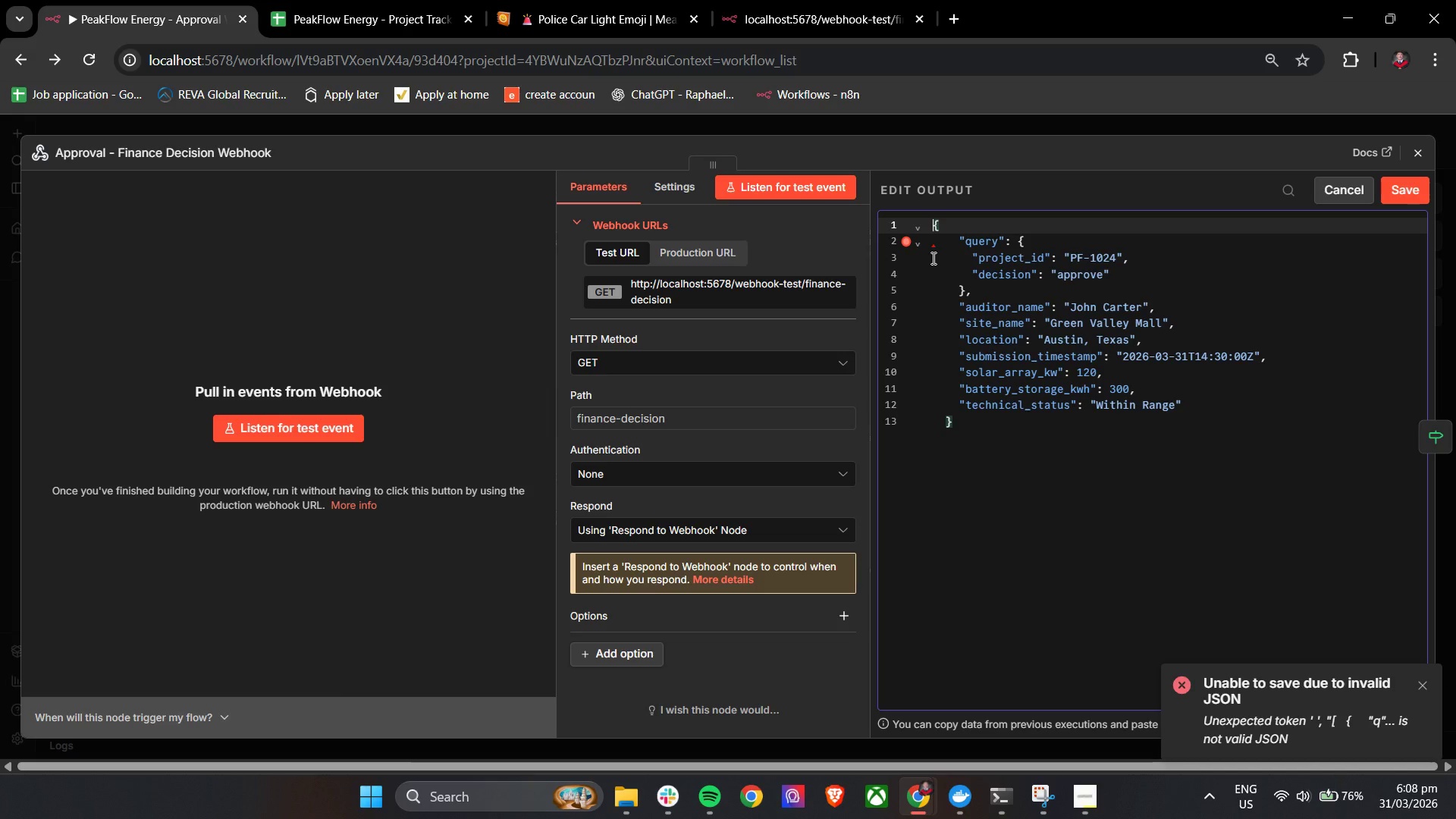 
key(Backspace)
 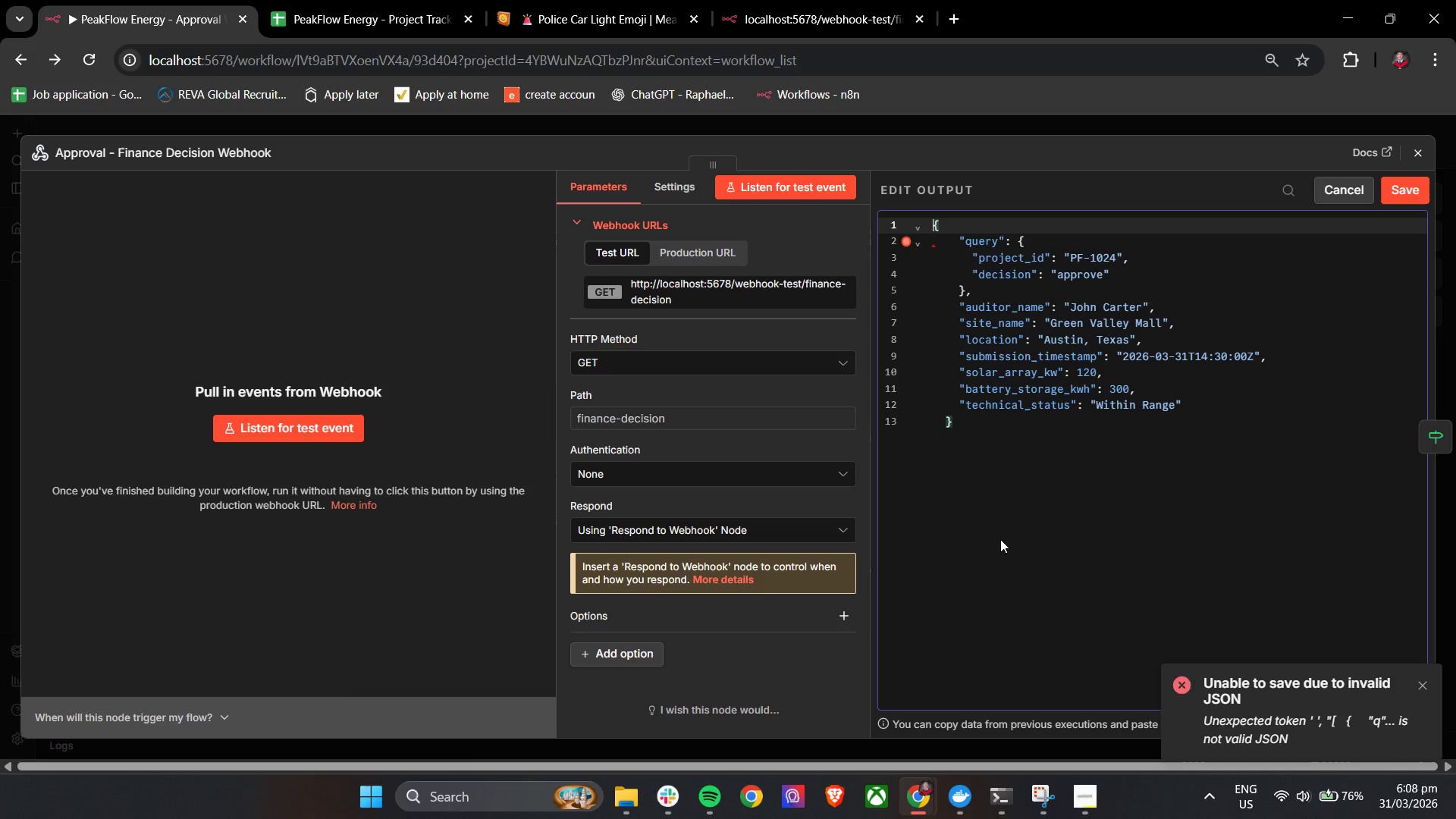 
left_click([1034, 550])
 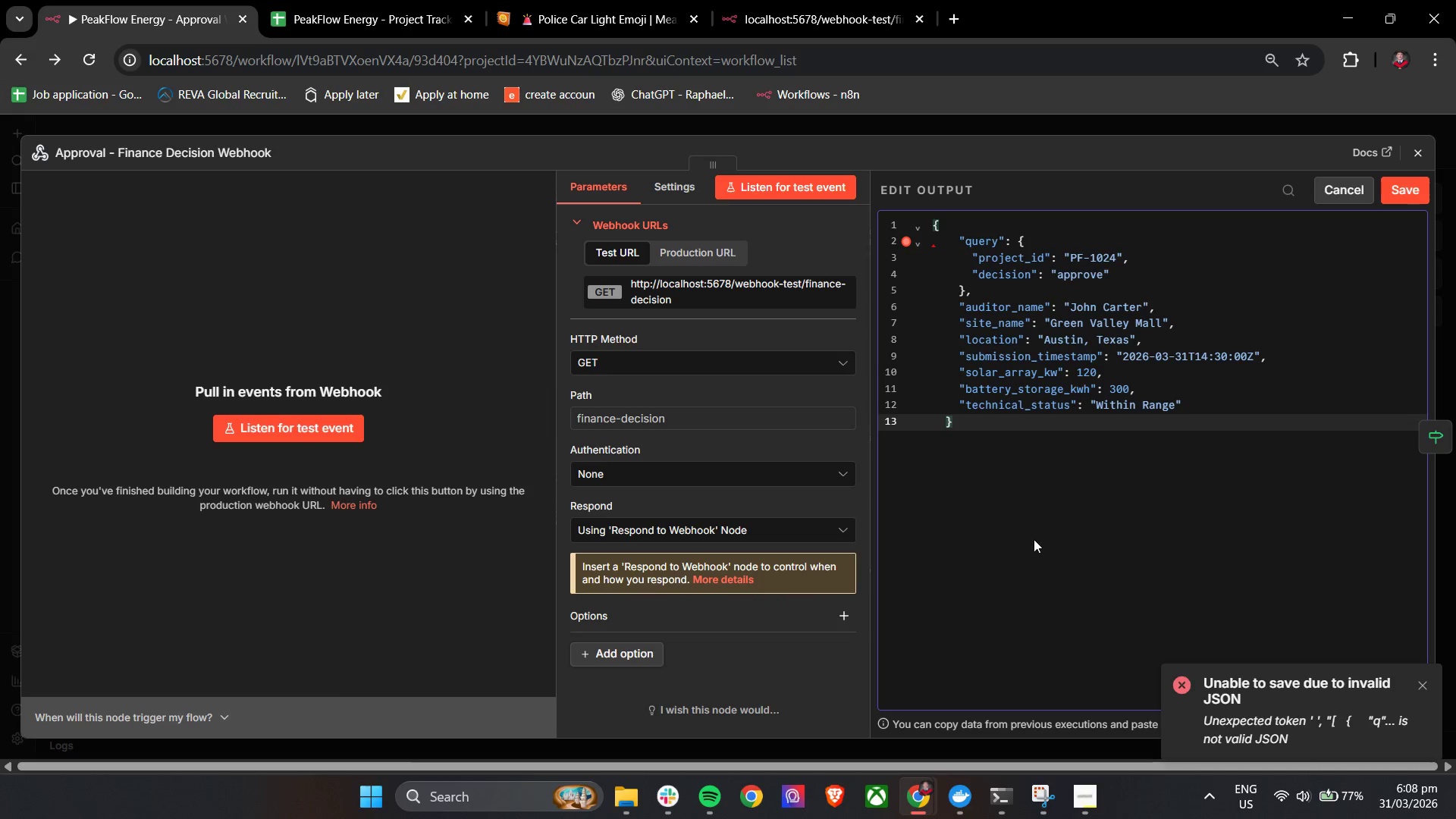 
left_click([1399, 200])
 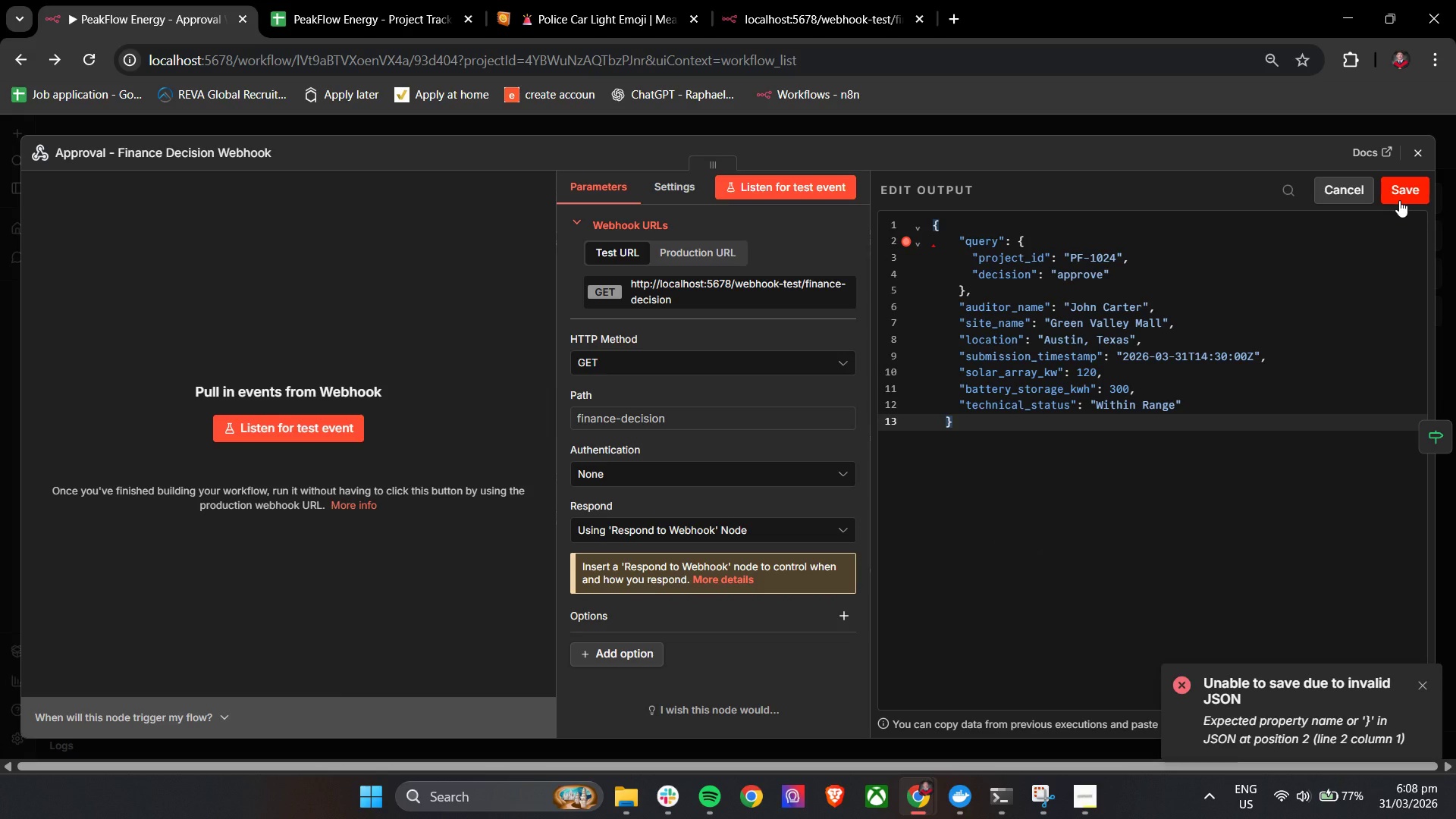 
key(Control+Z)
 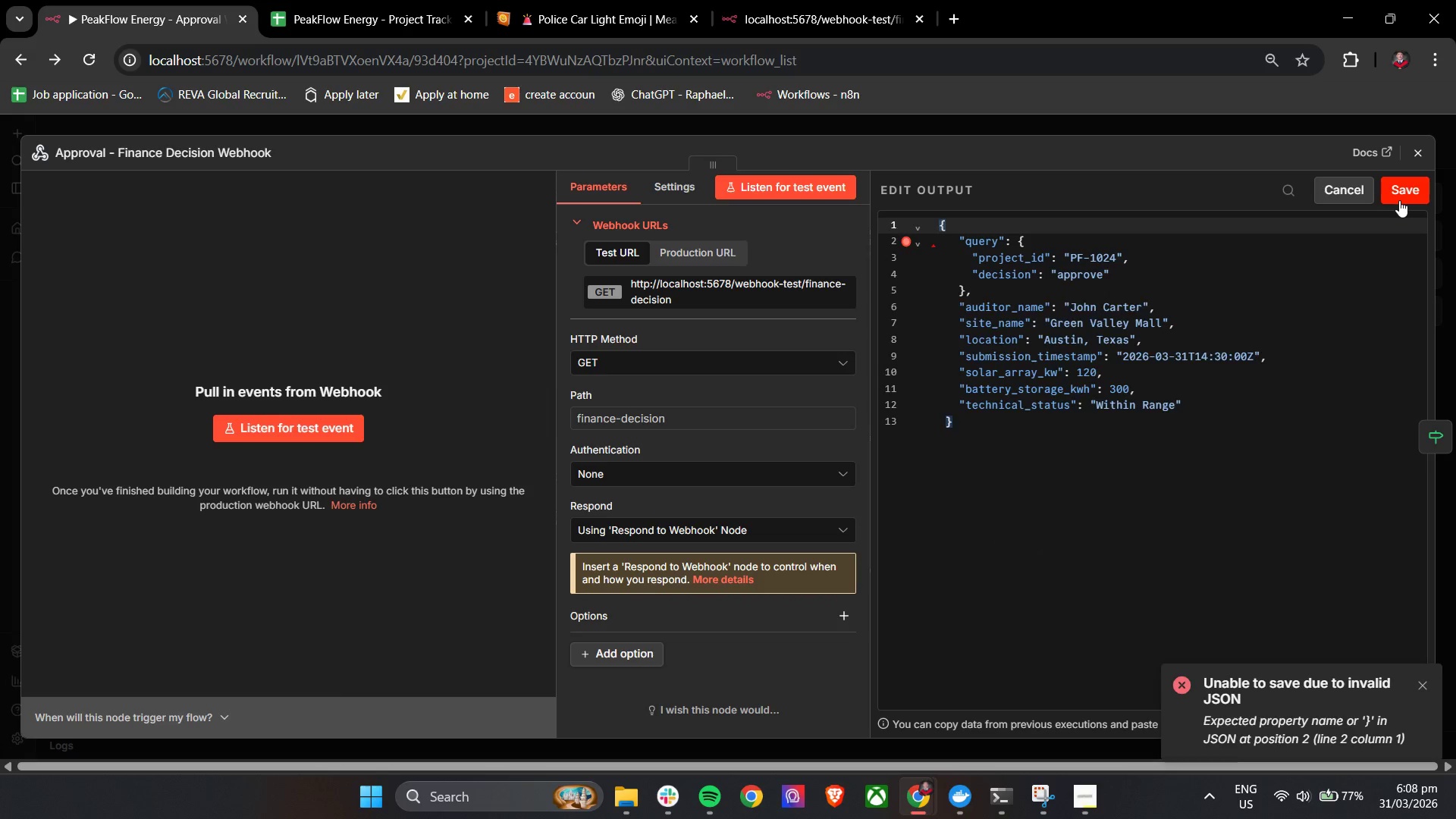 
key(Control+Z)
 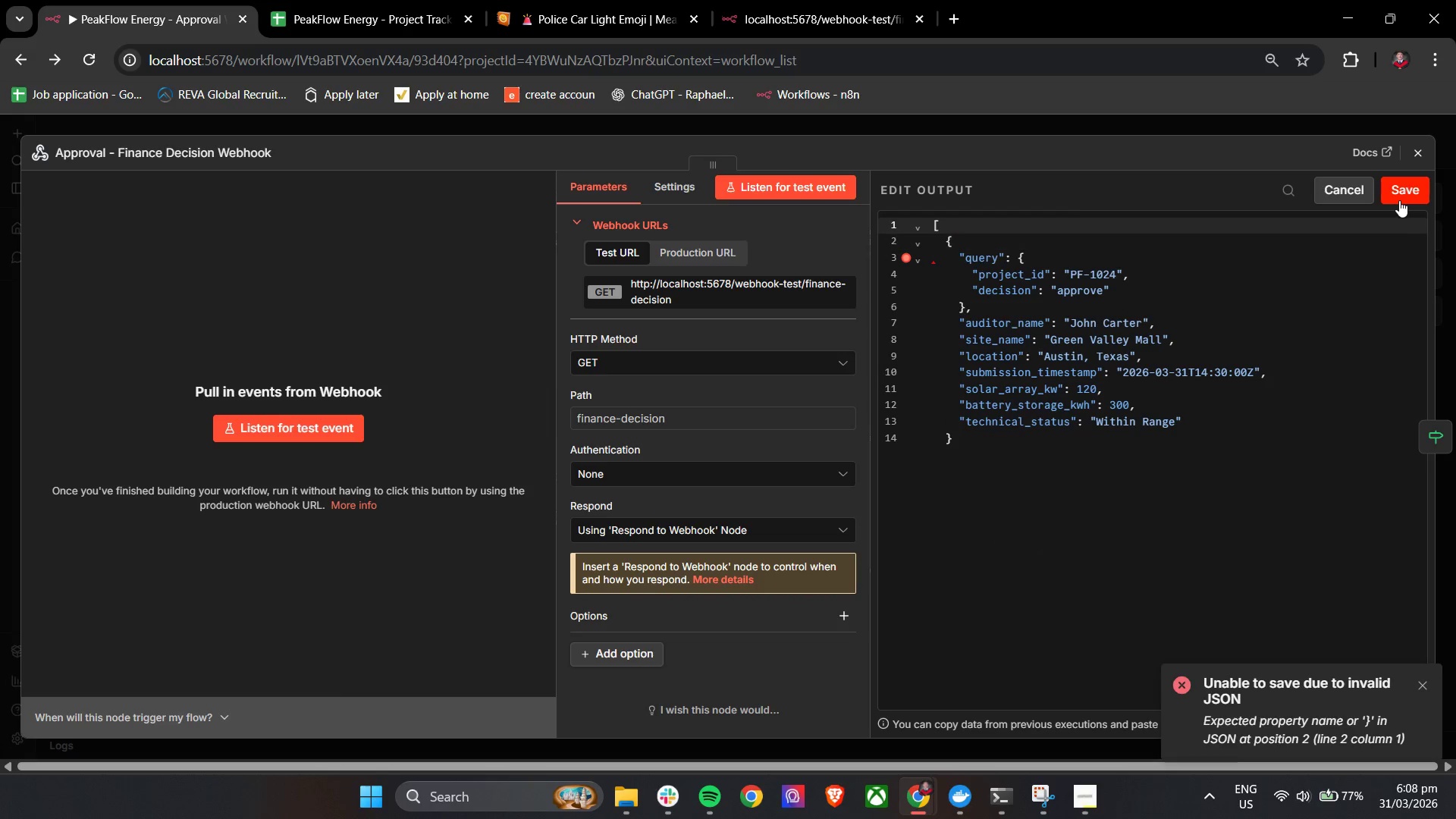 
key(Control+Z)
 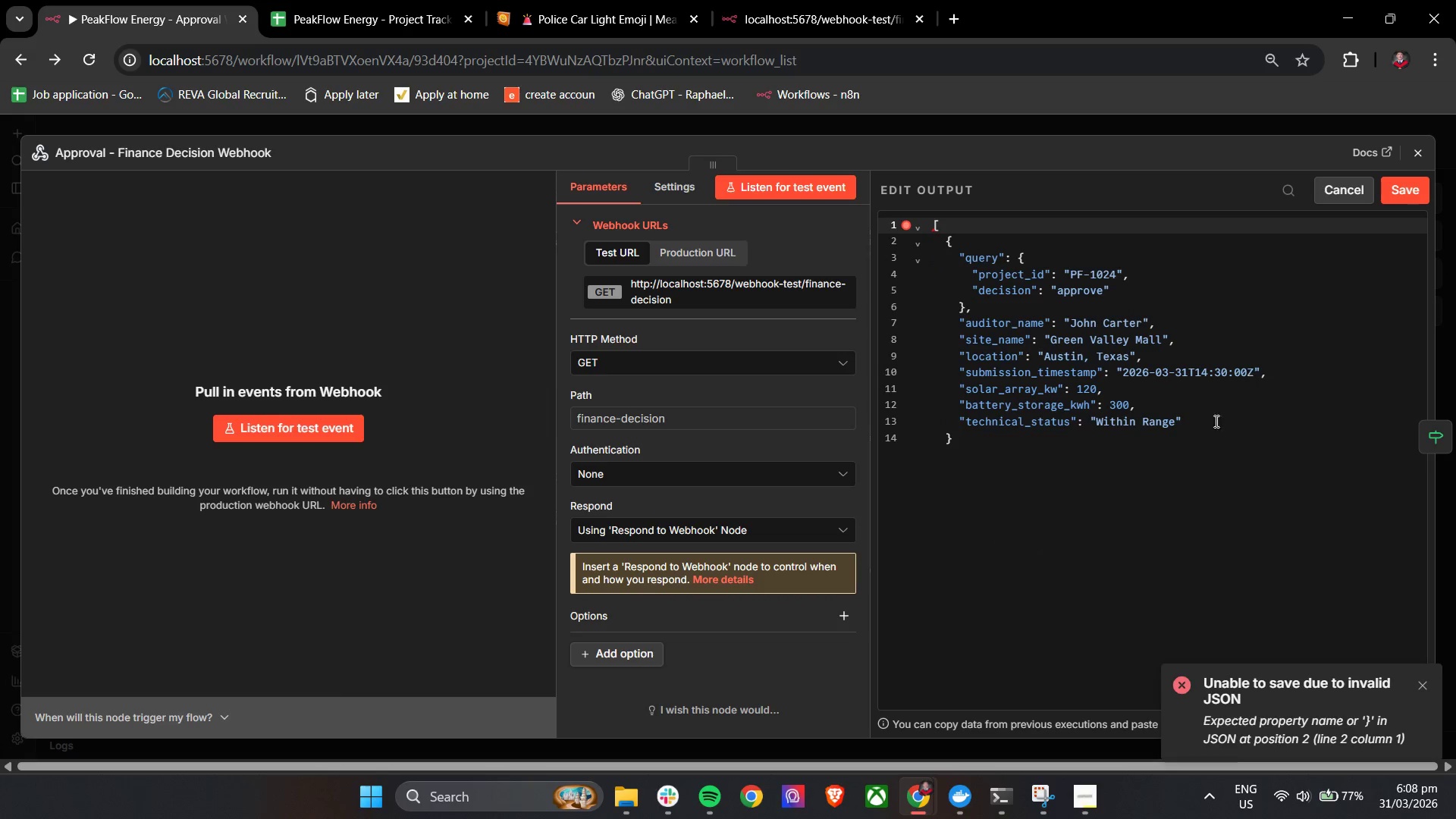 
left_click([1109, 491])
 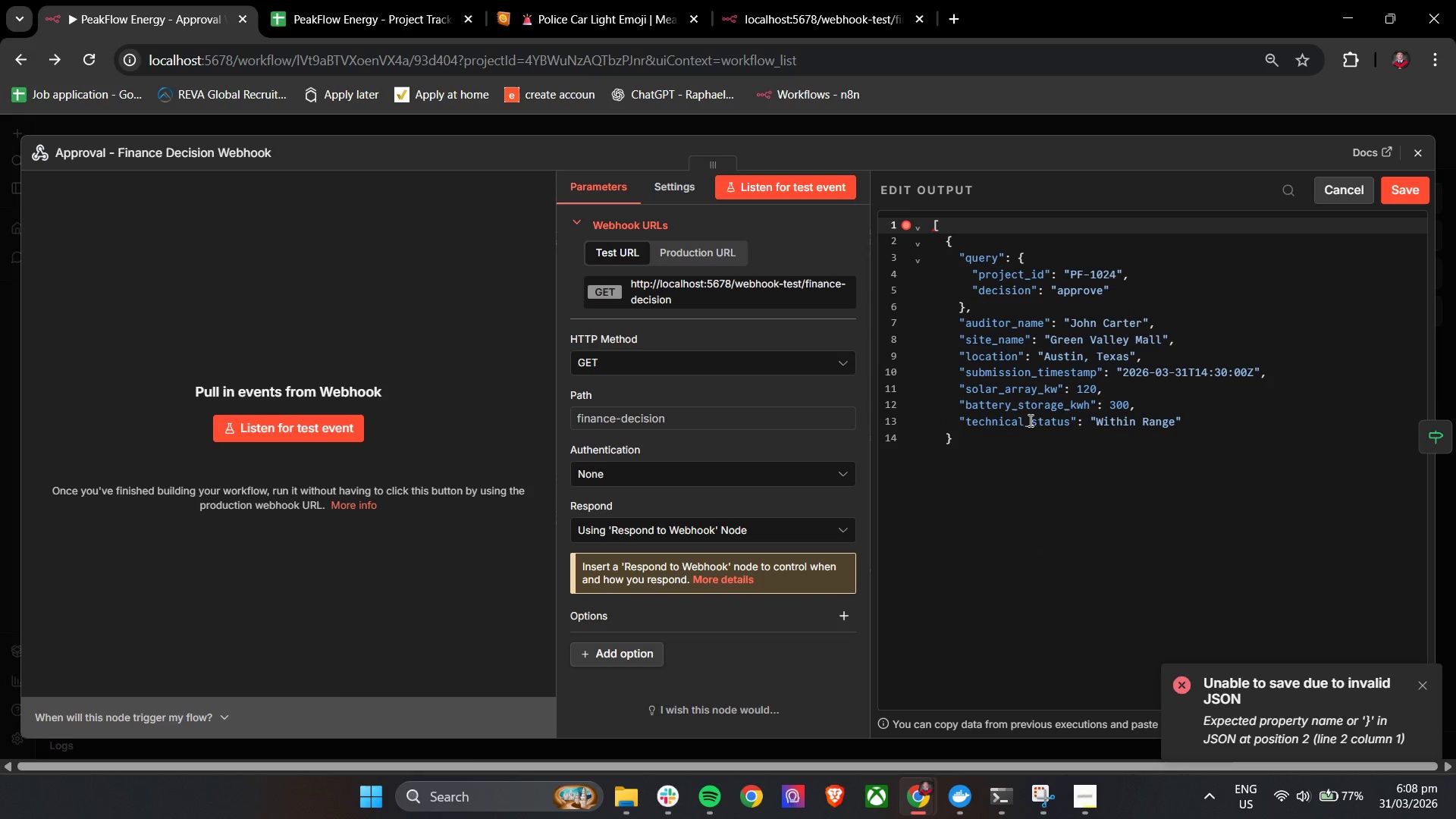 
key(Control+Z)
 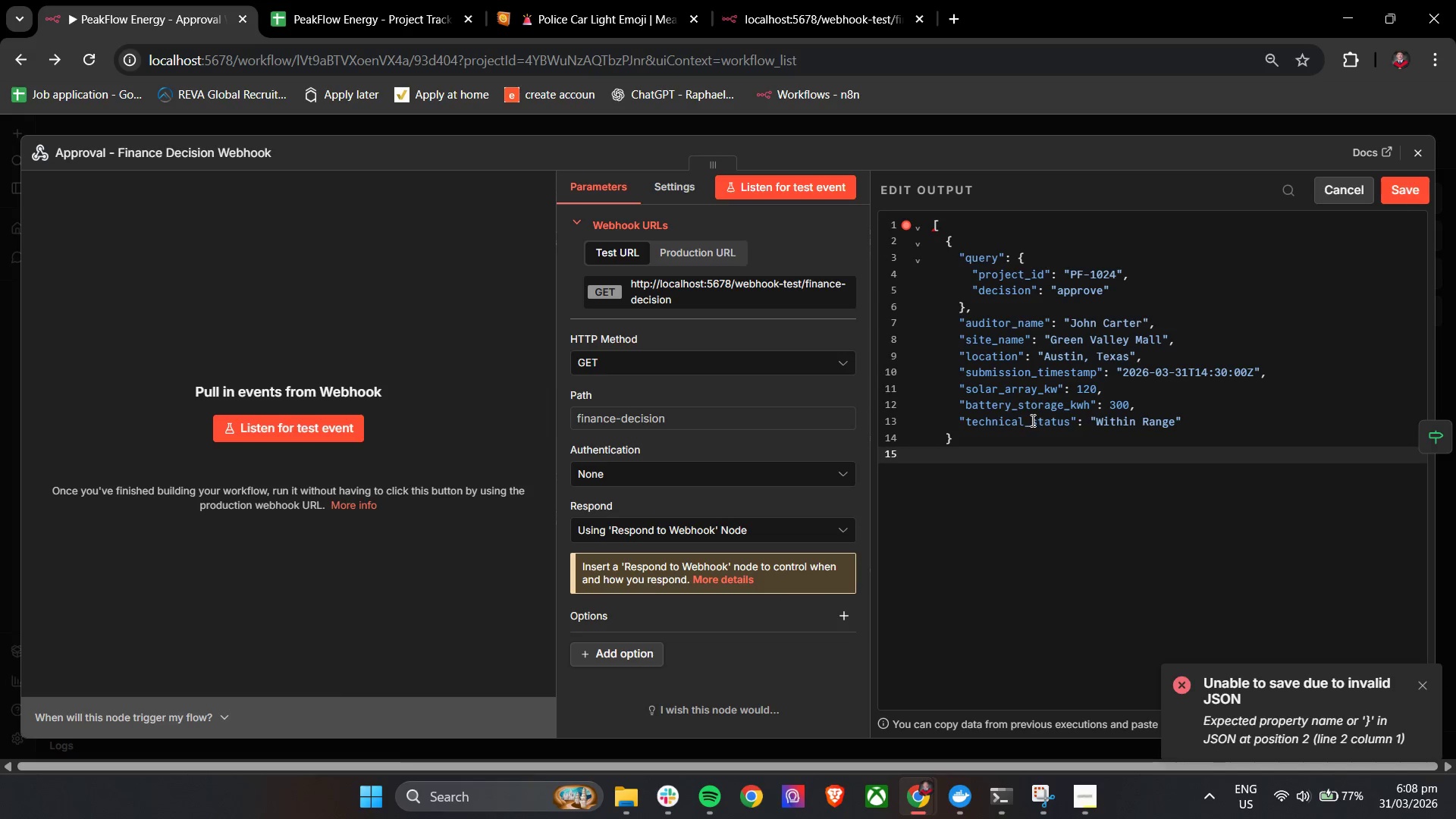 
key(Control+Z)
 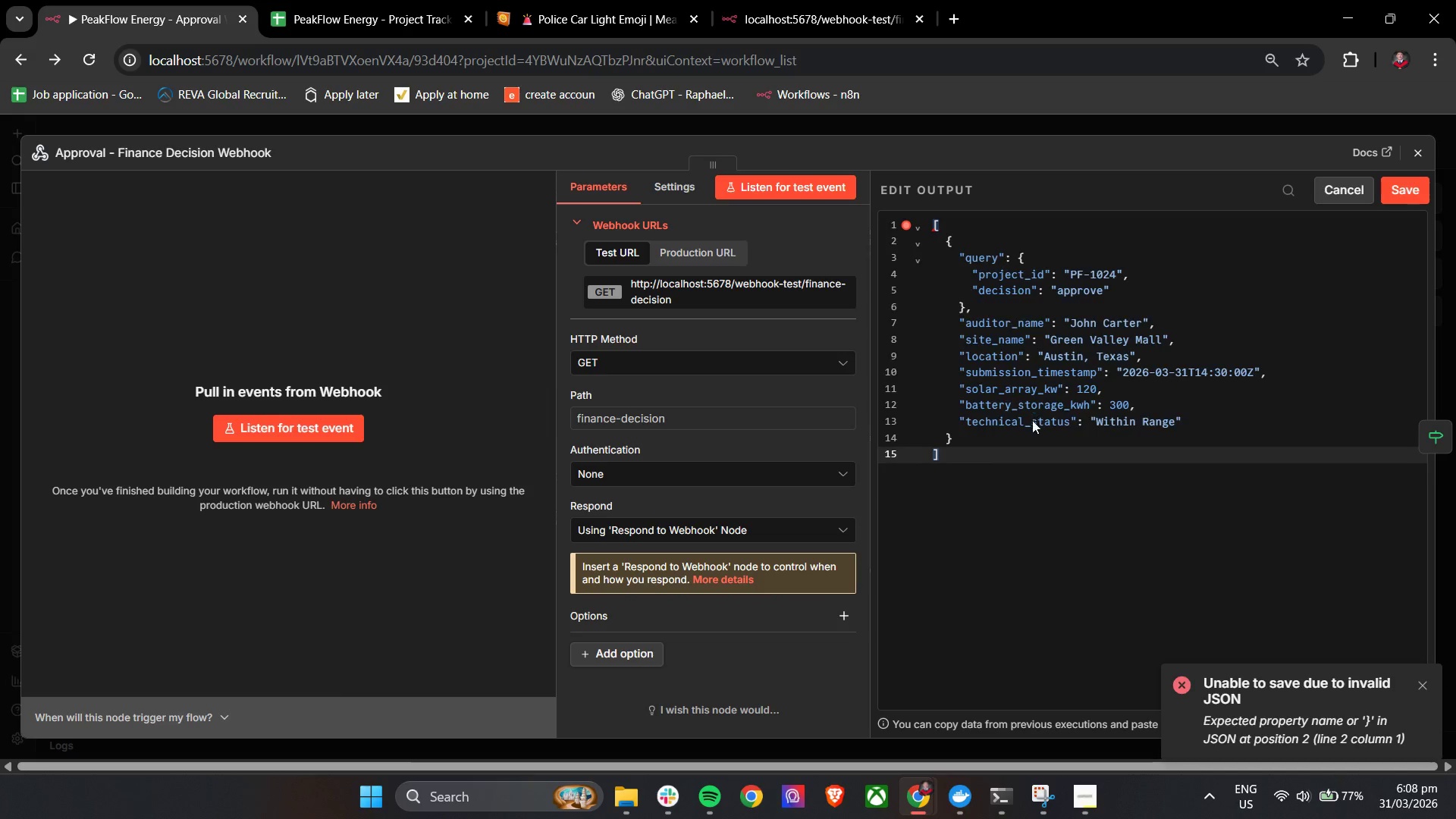 
key(Control+Z)
 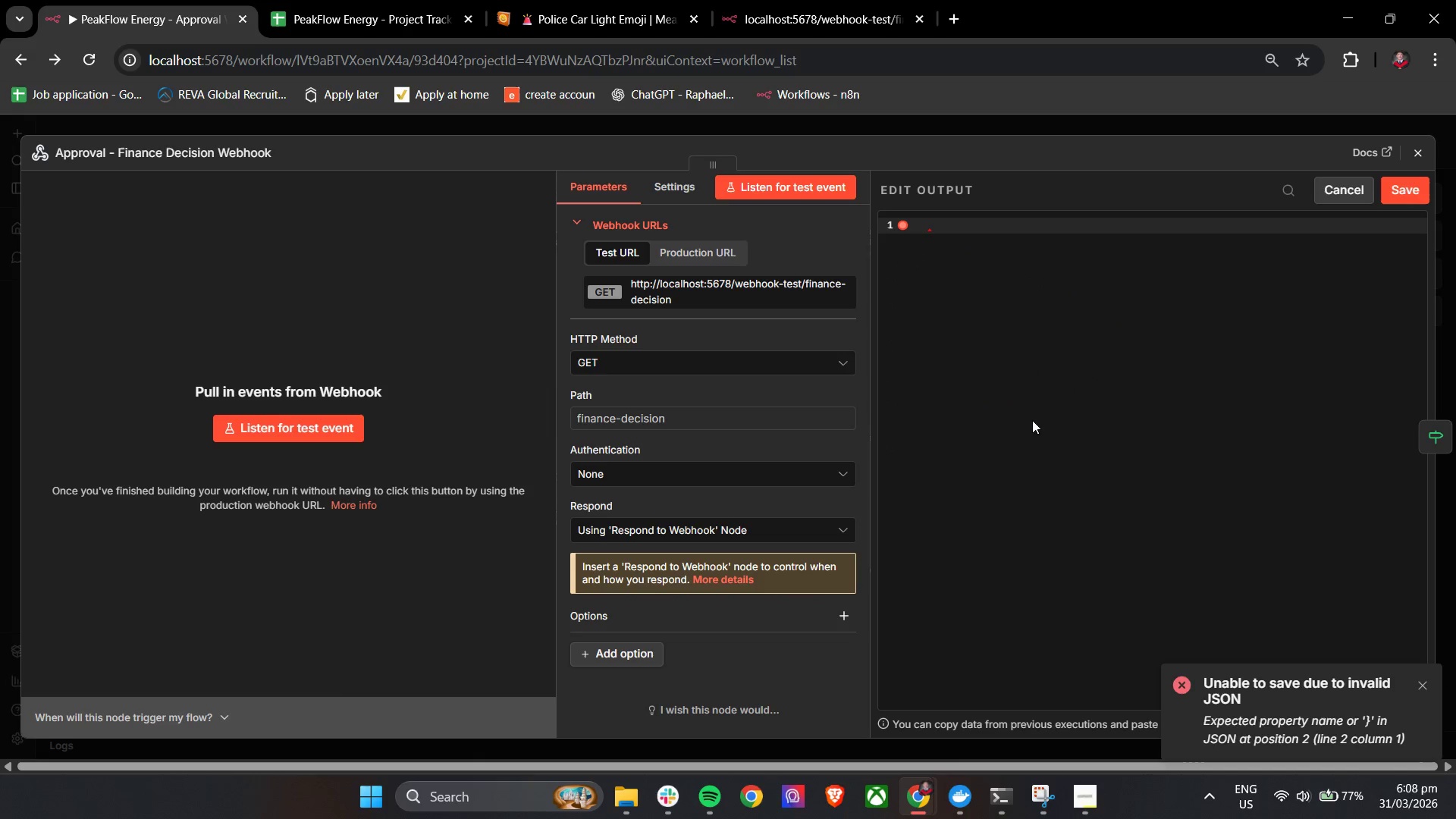 
key(Control+Y)
 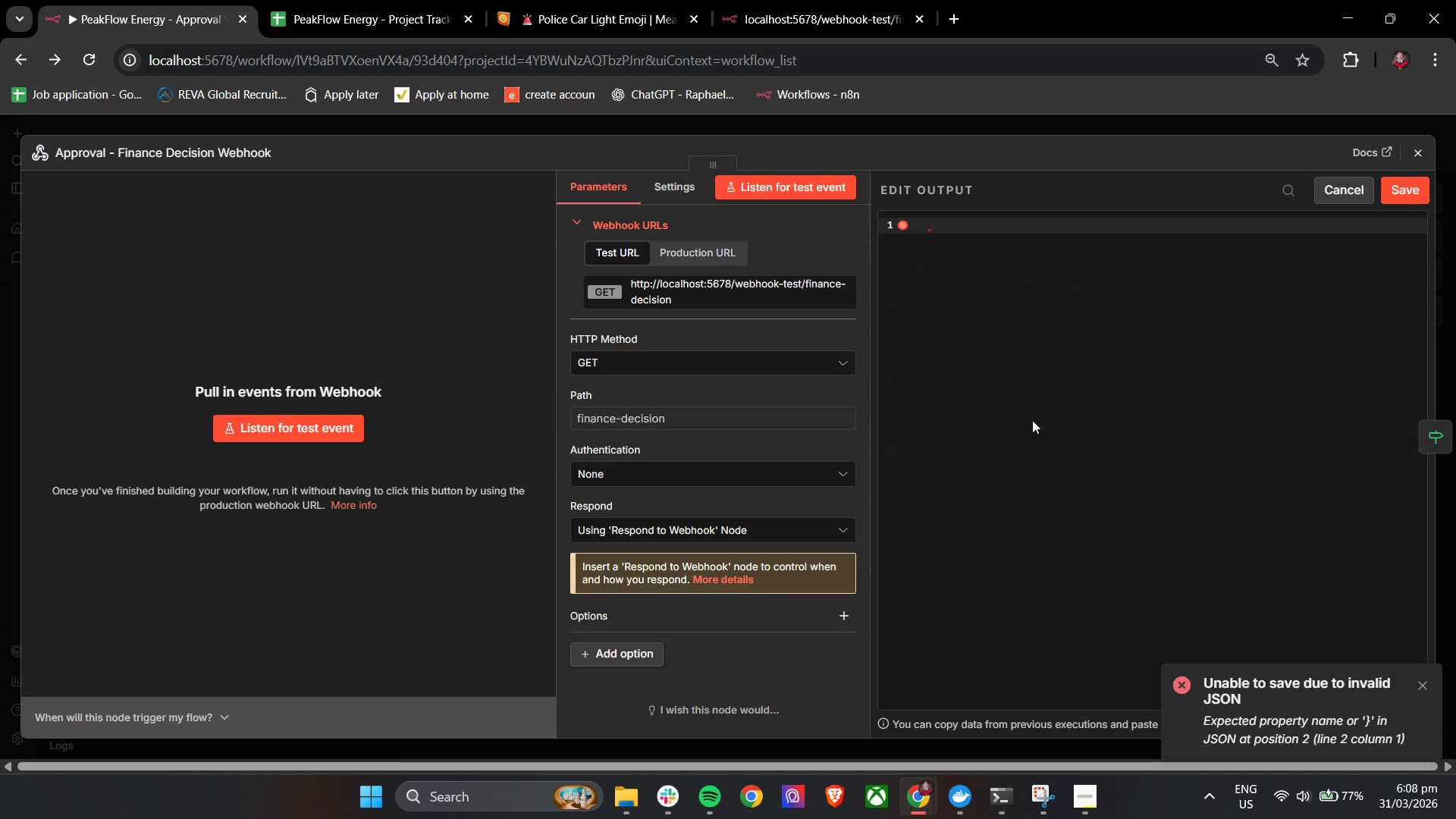 
left_click([1032, 420])
 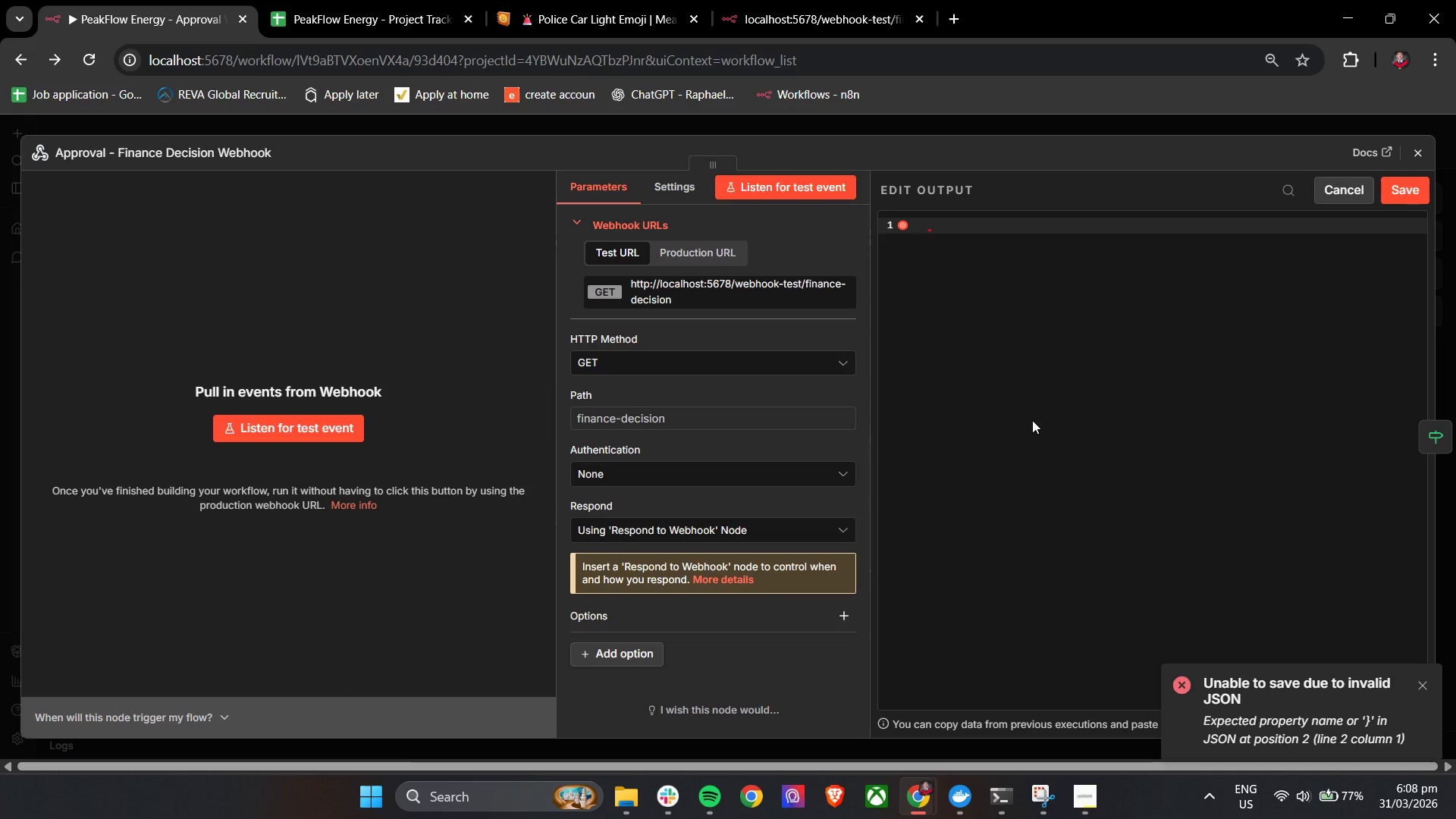 
key(Control+ControlLeft)
 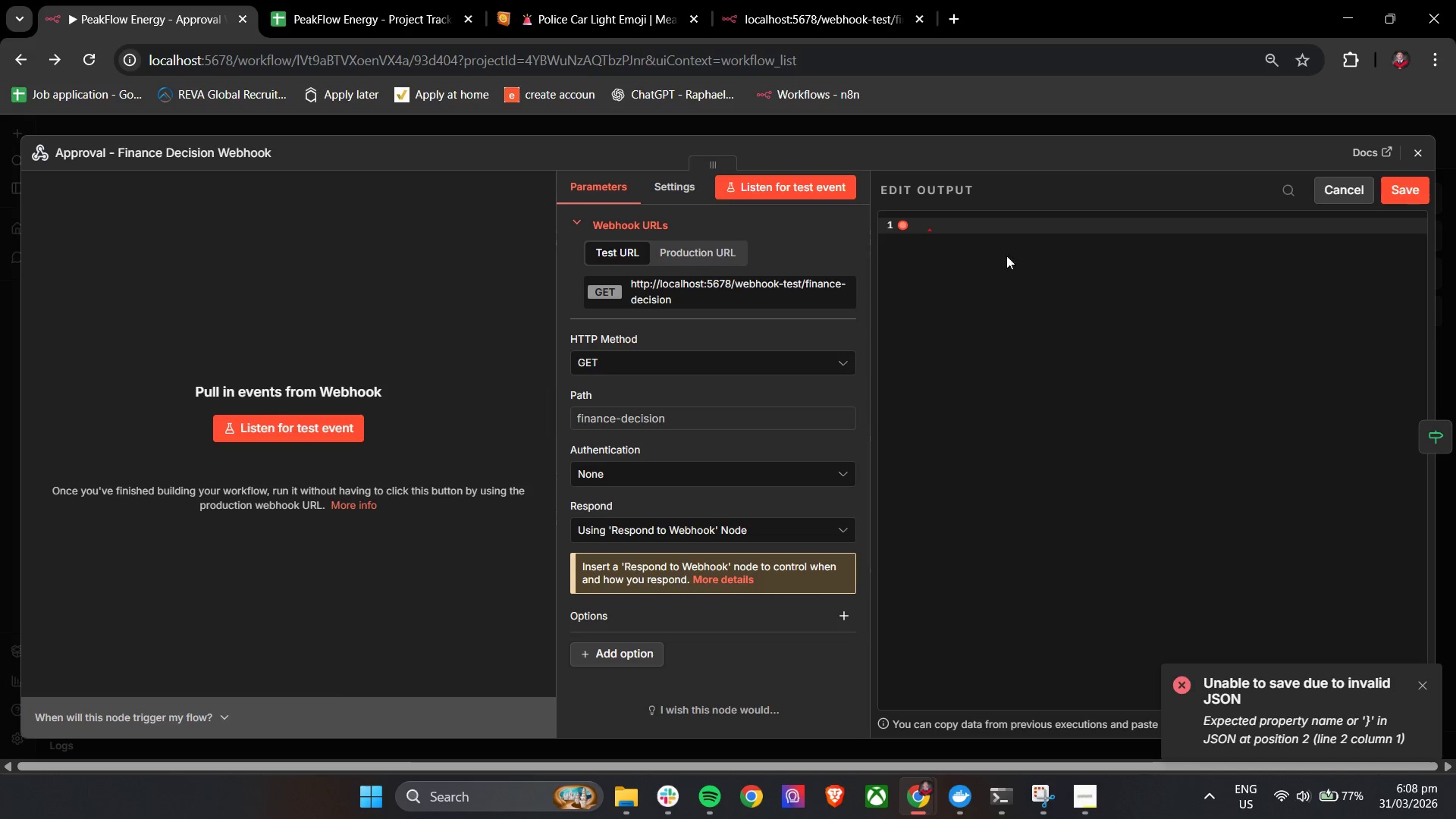 
left_click([996, 240])
 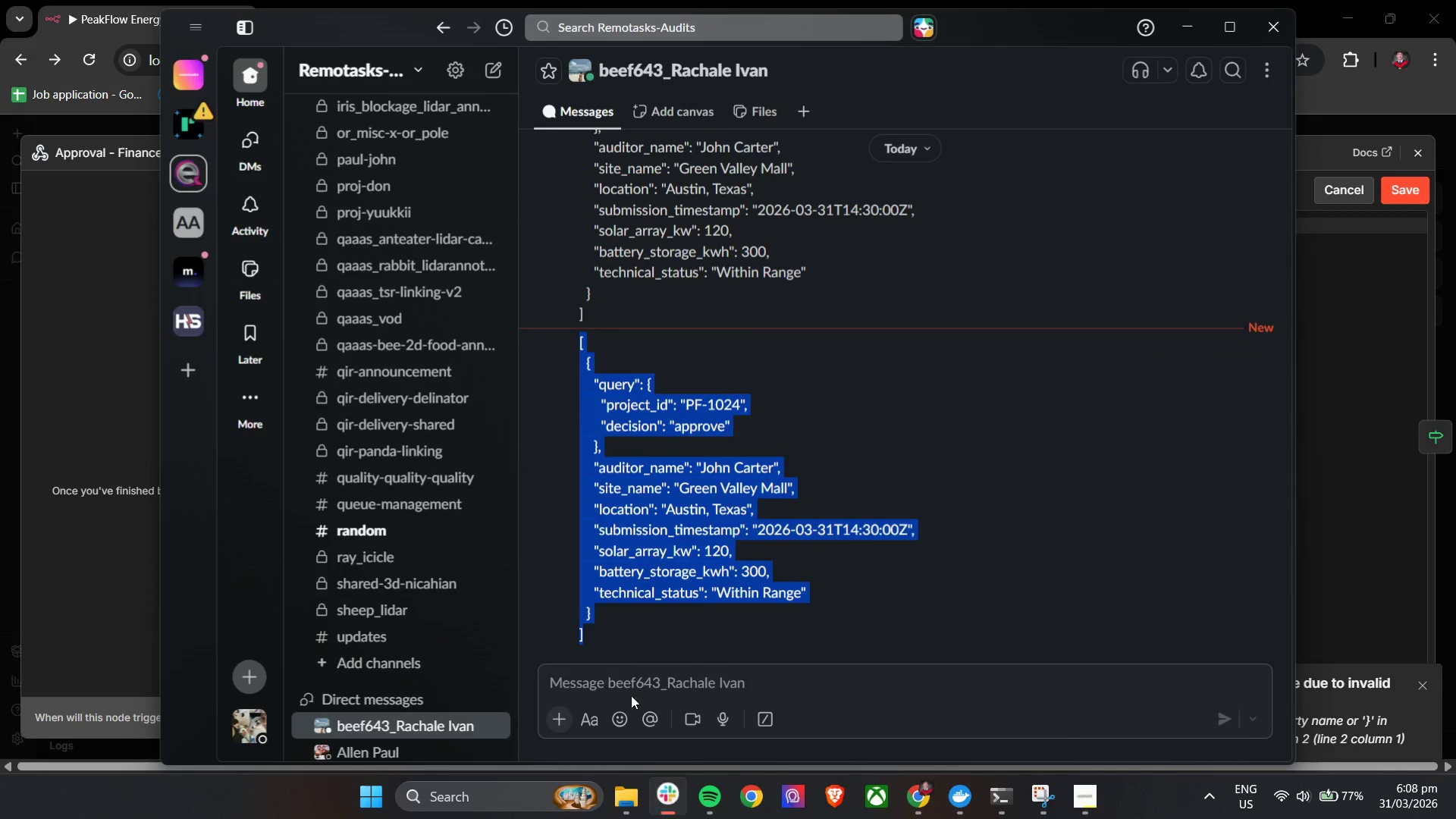 
left_click([627, 626])
 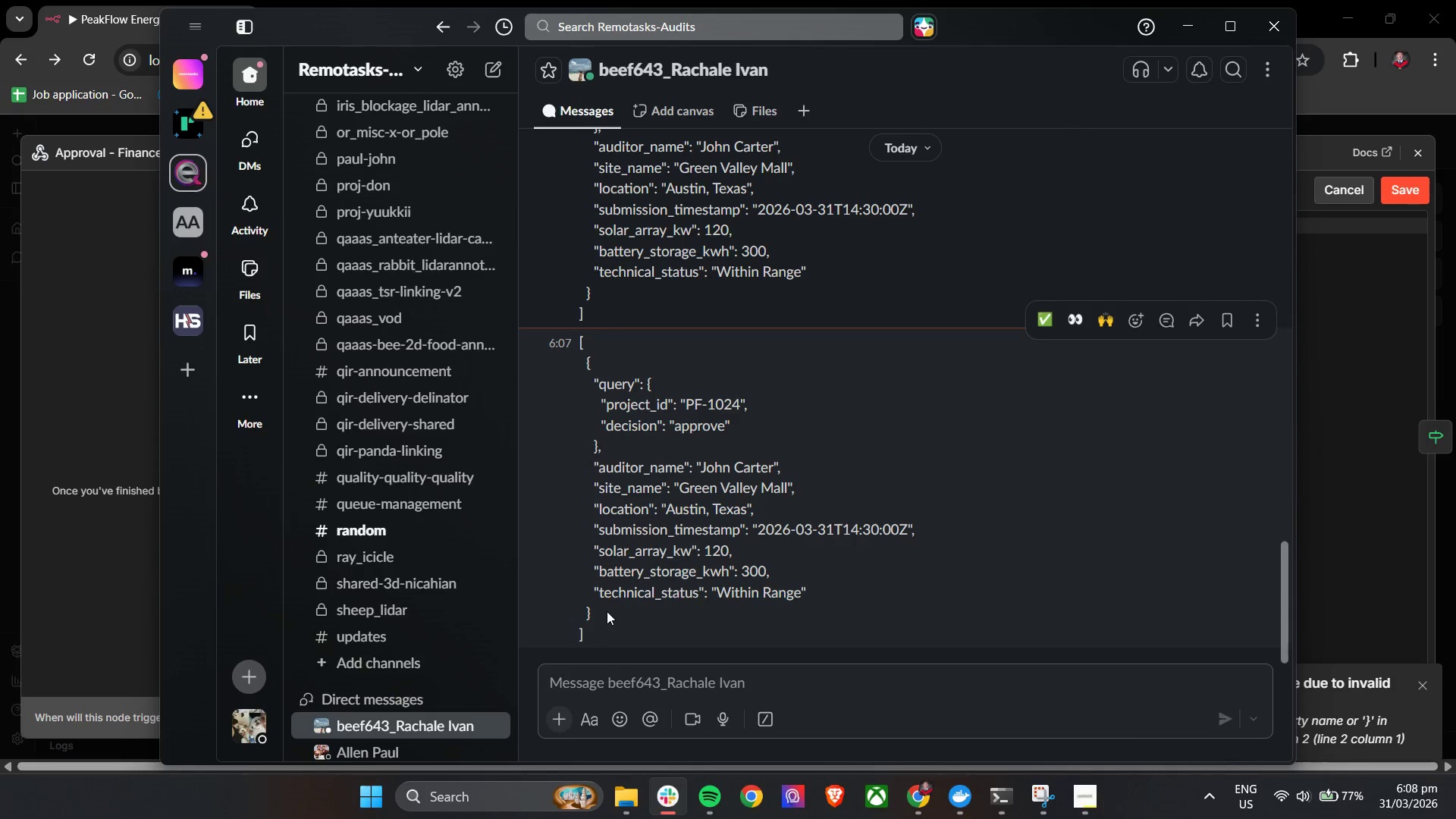 
left_click_drag(start_coordinate=[603, 613], to_coordinate=[586, 365])
 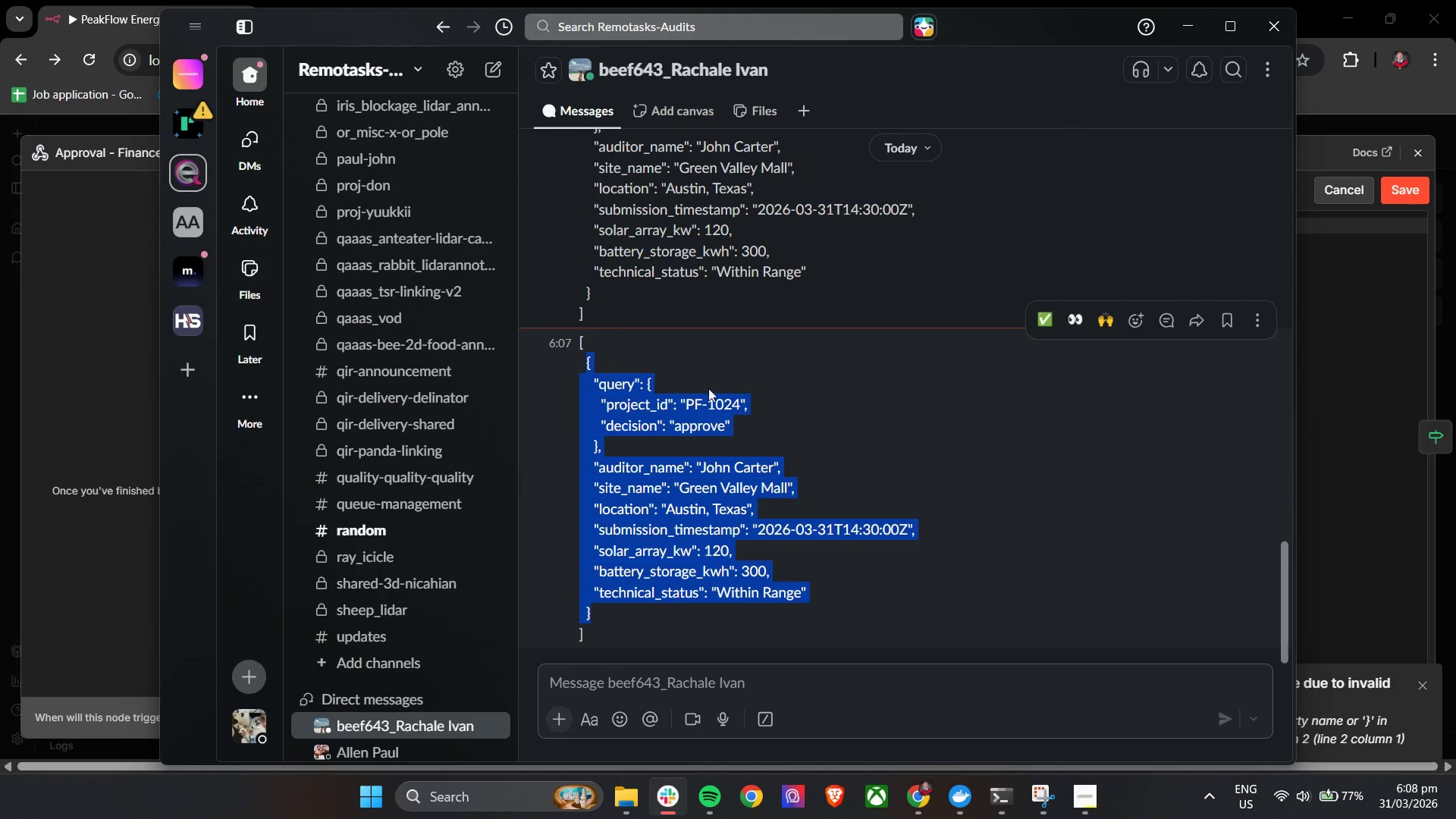 
key(Control+C)
 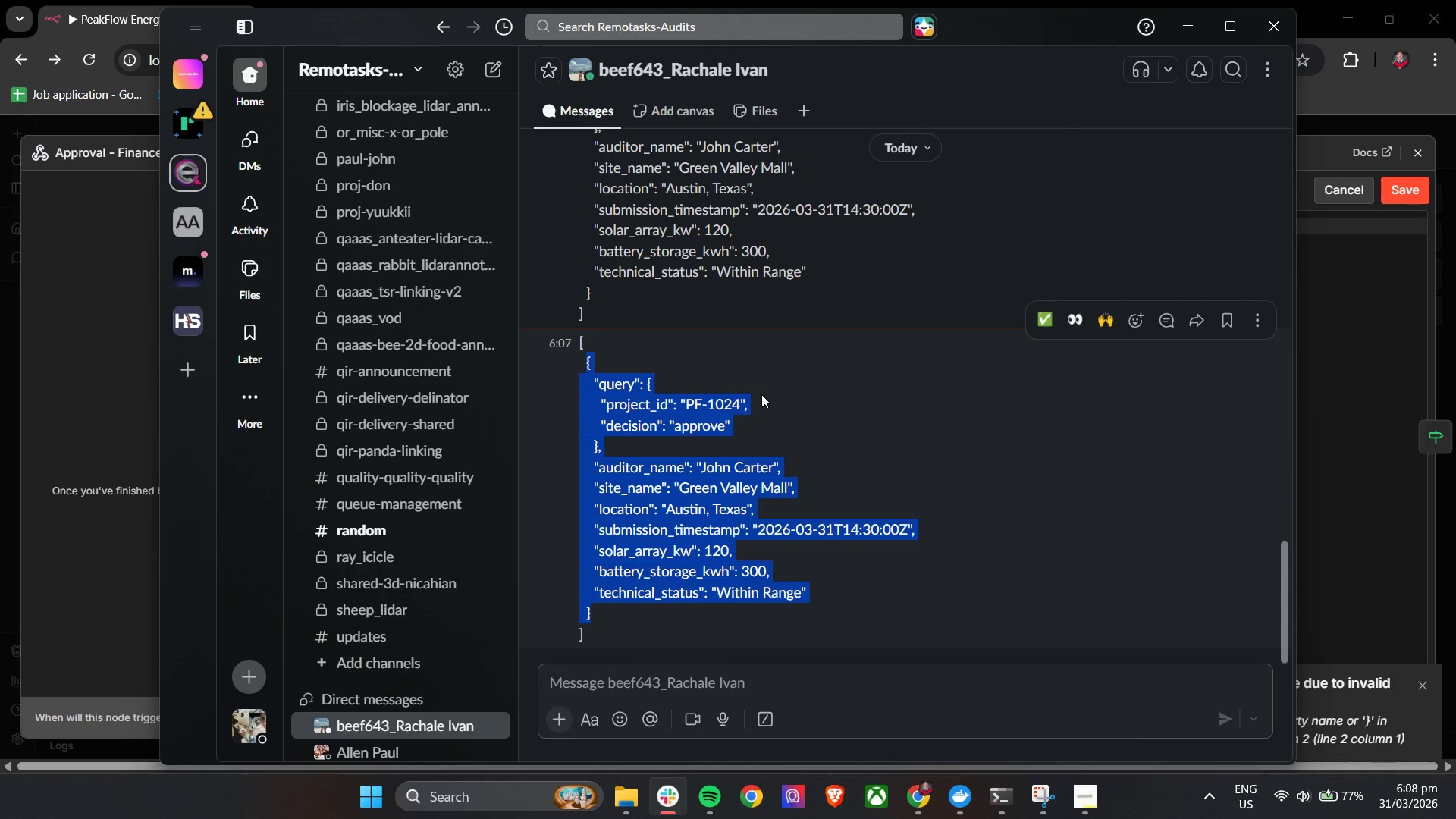 
key(Control+C)
 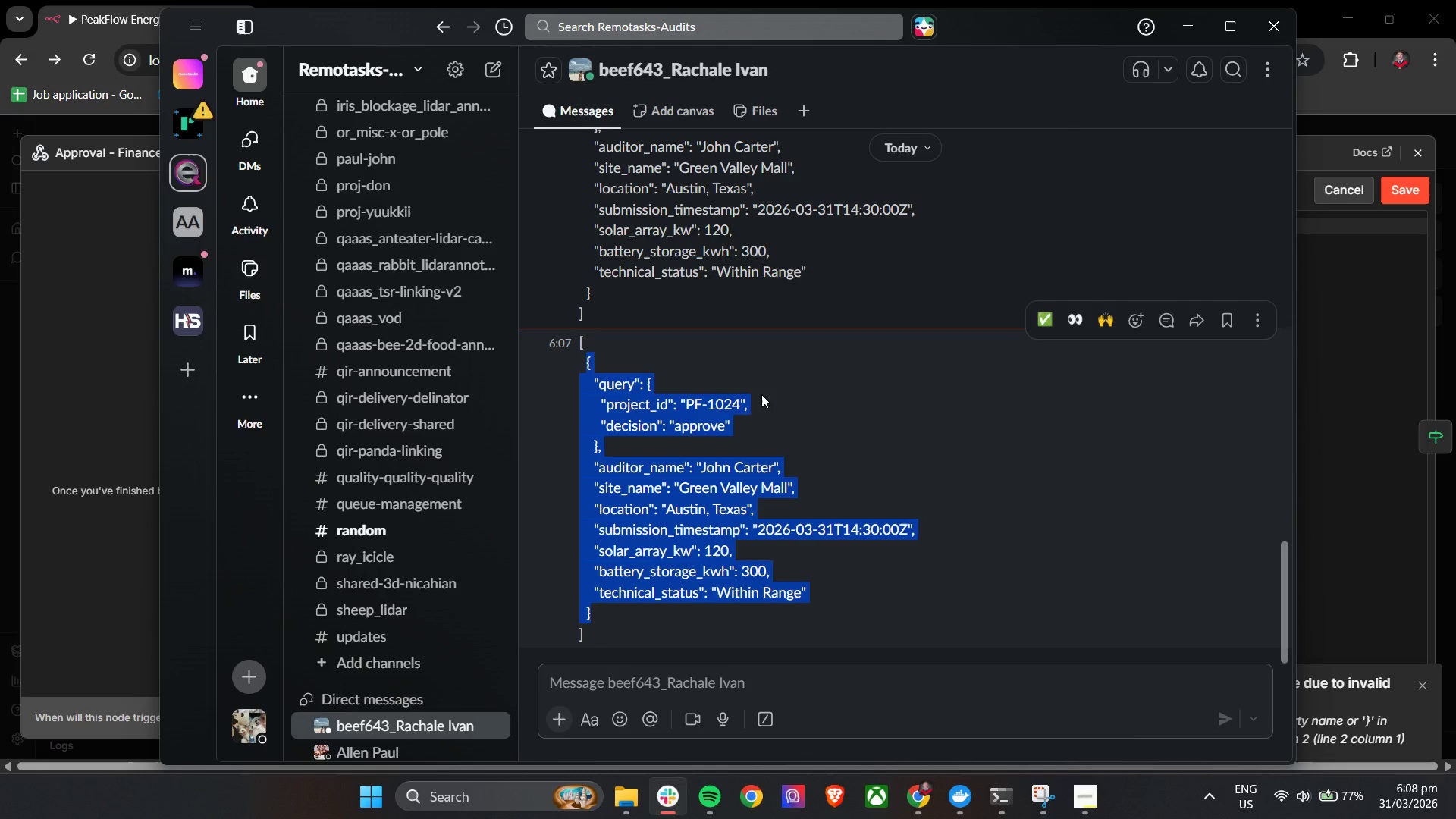 
key(Alt+AltLeft)
 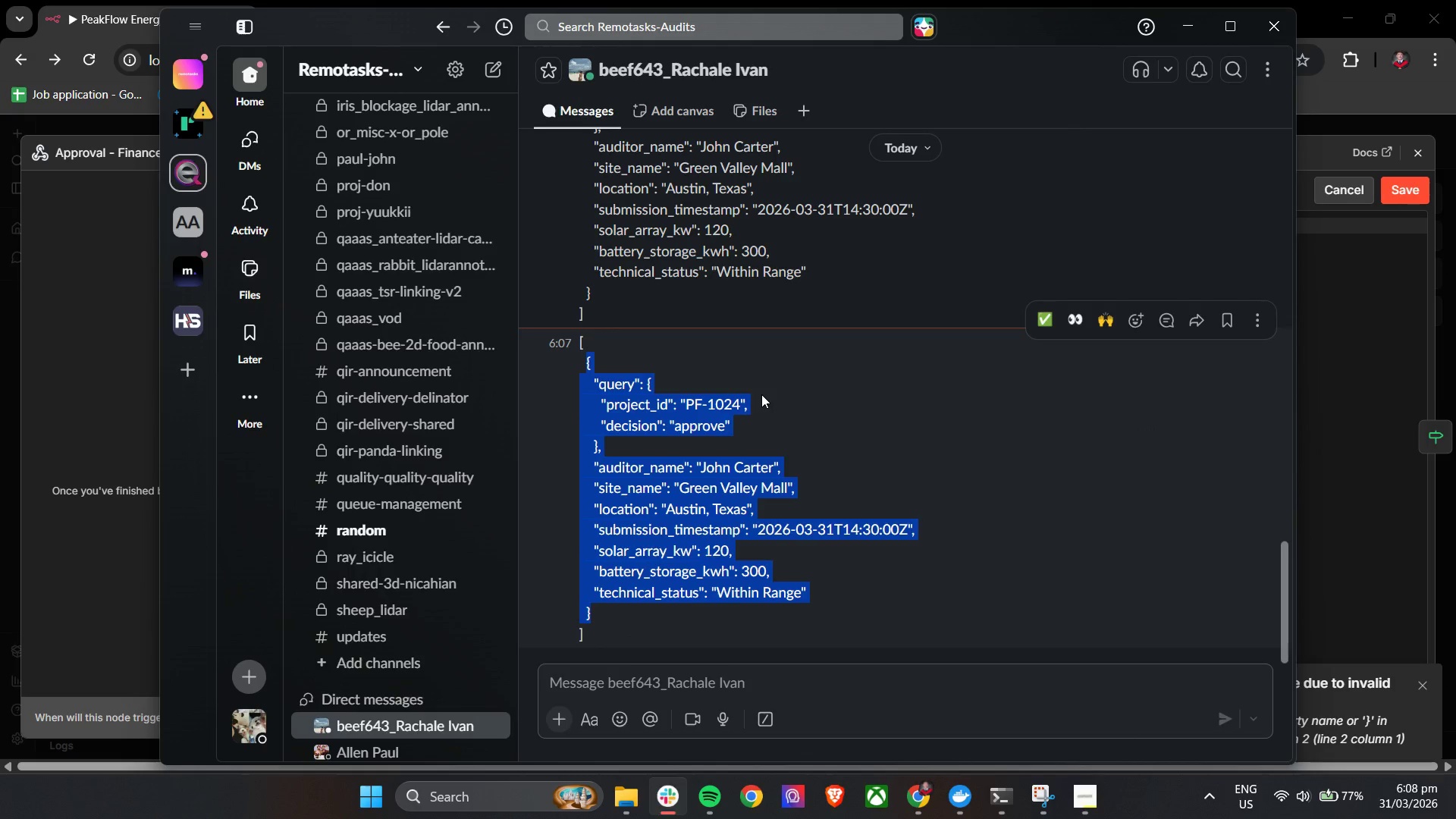 
key(Alt+Tab)
 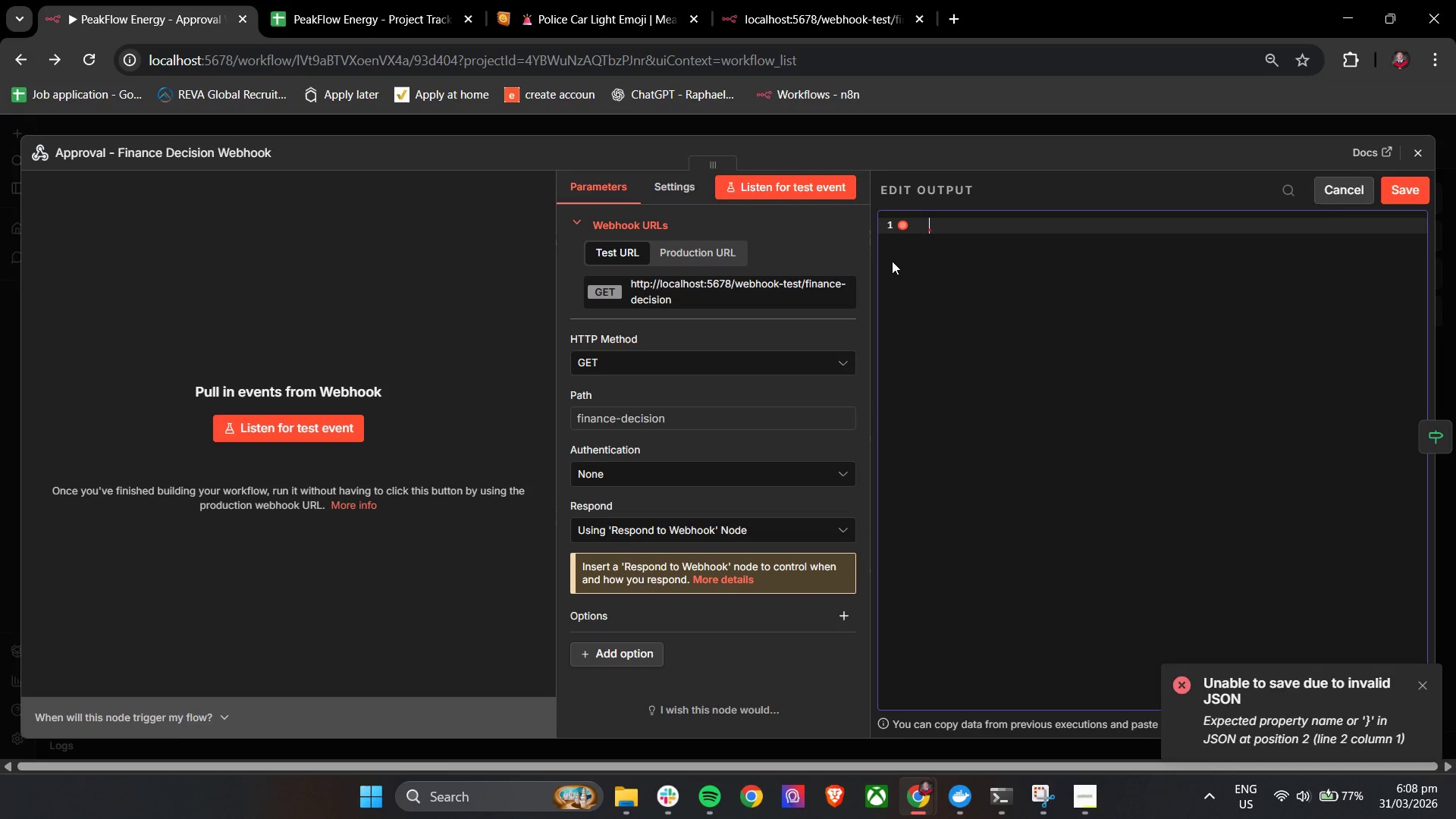 
key(Control+V)
 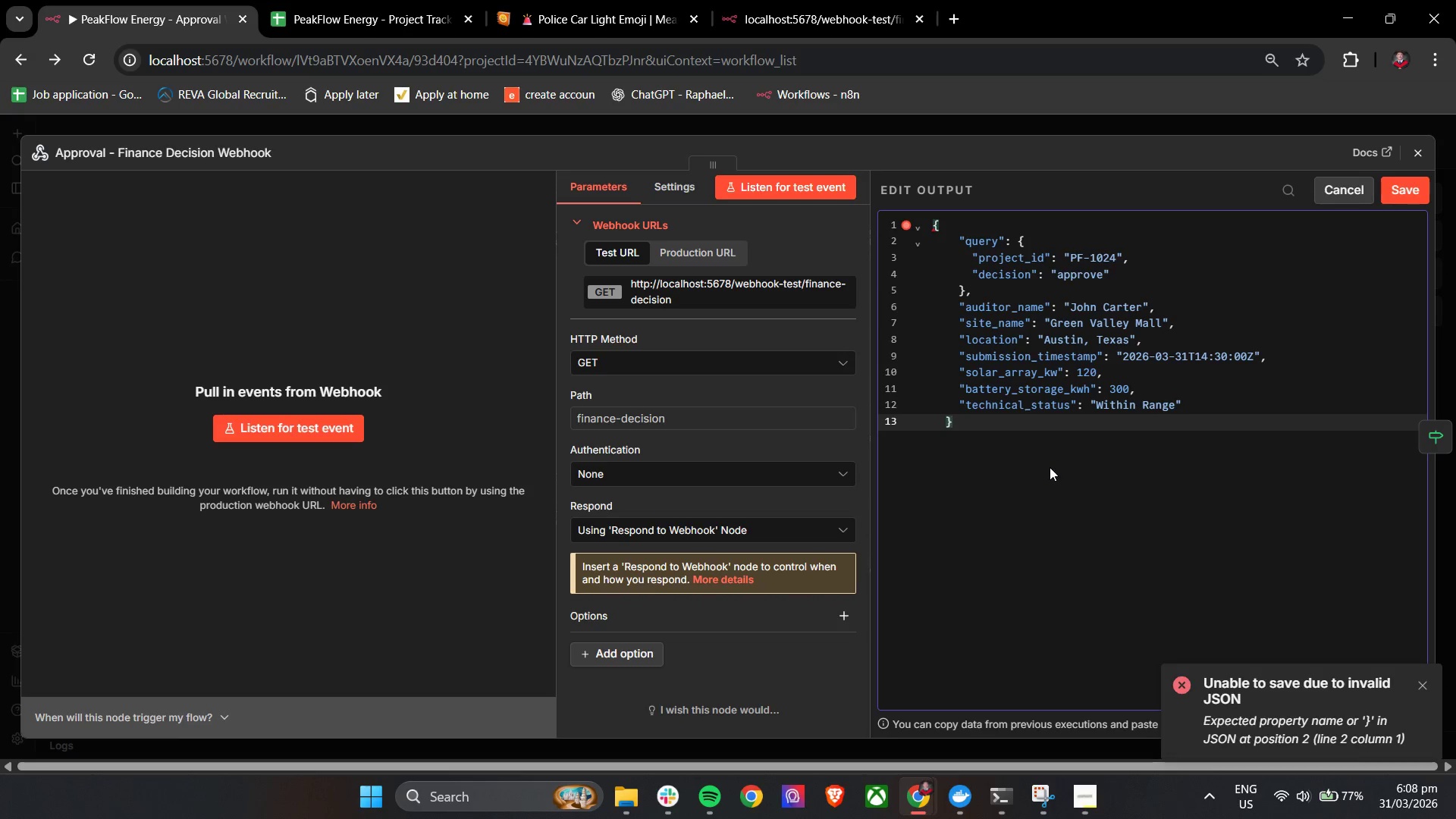 
left_click([1050, 467])
 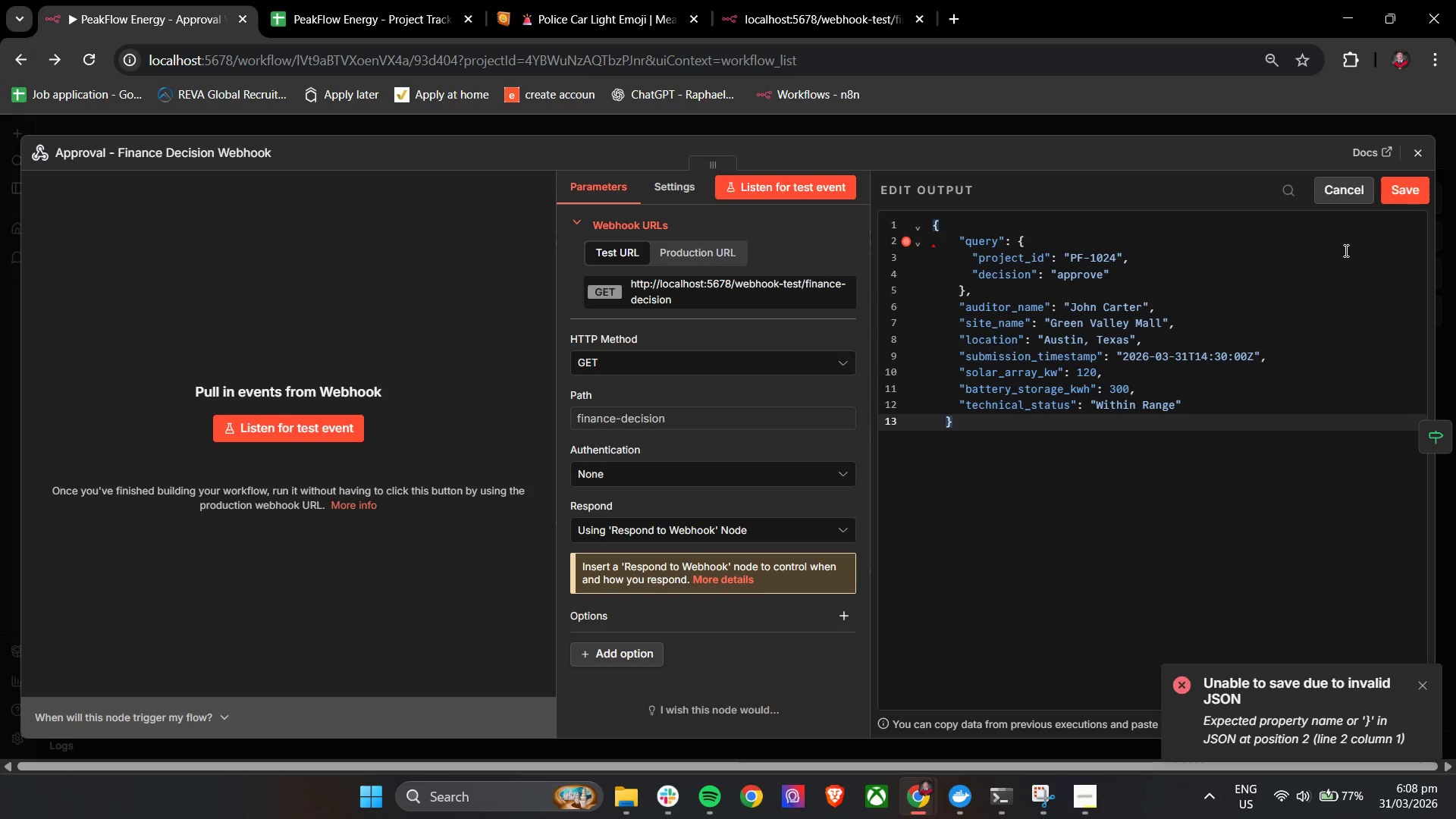 
left_click([1410, 191])
 